 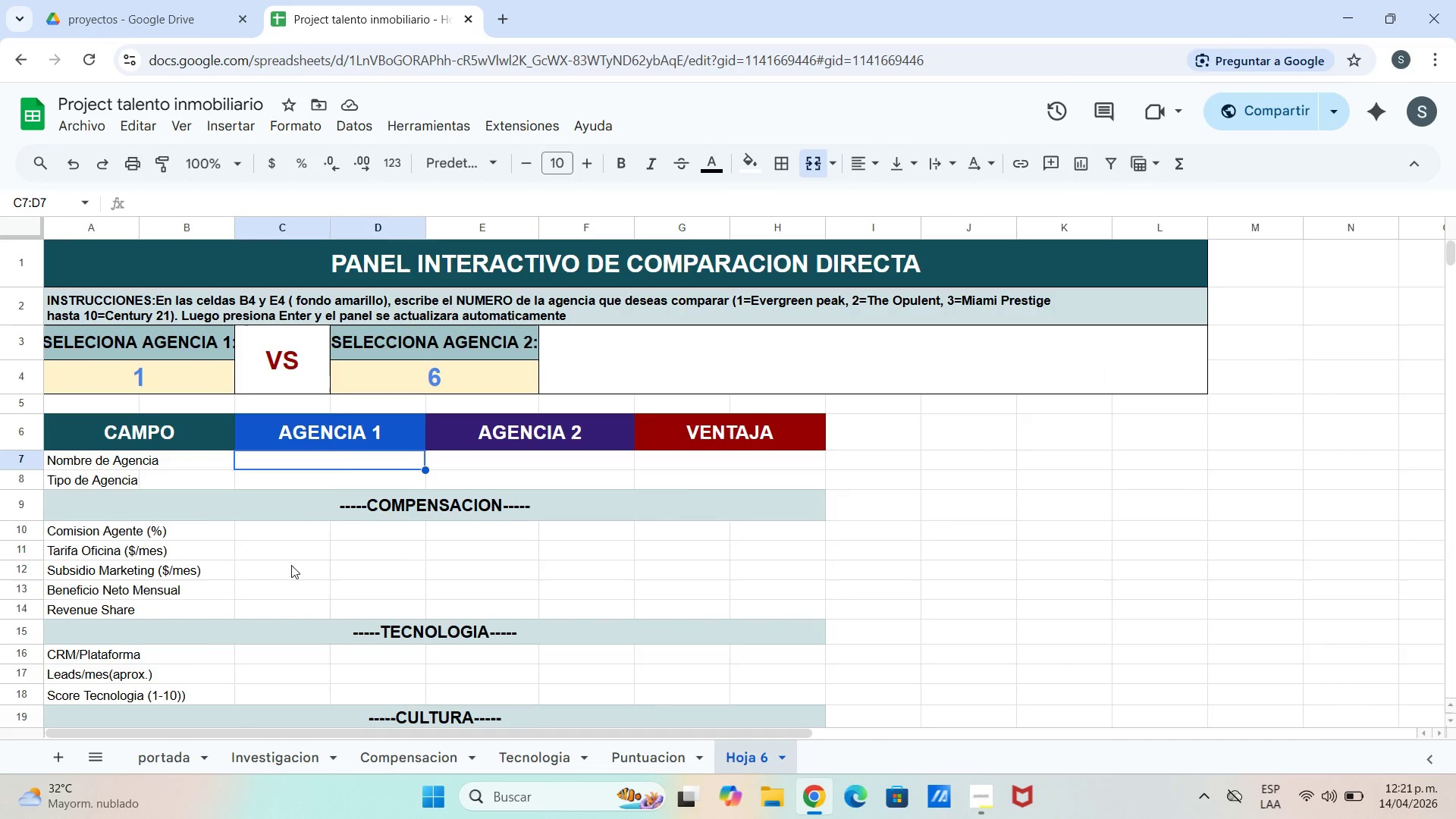 
scroll: coordinate [295, 541], scroll_direction: none, amount: 0.0
 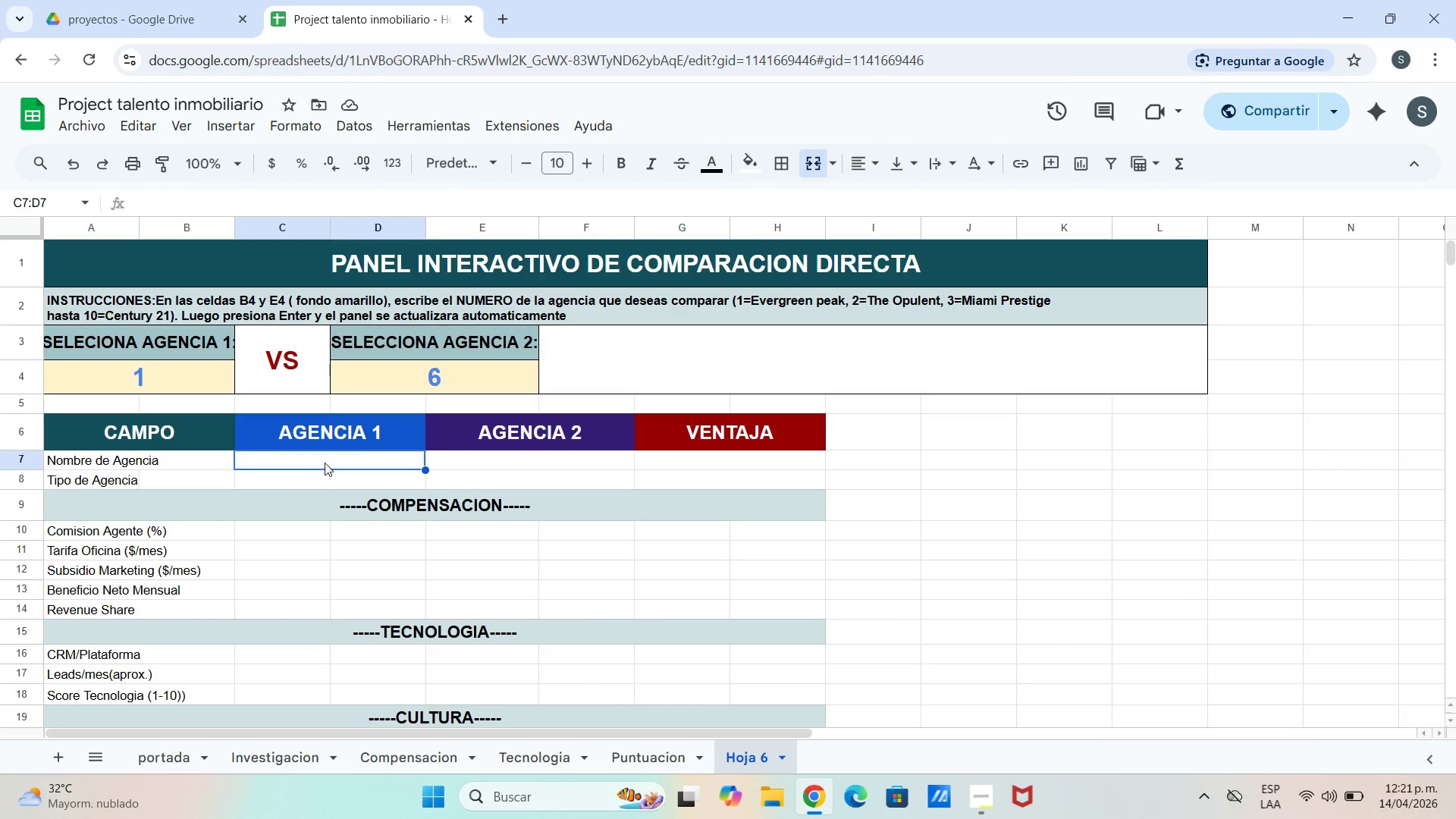 
double_click([325, 463])
 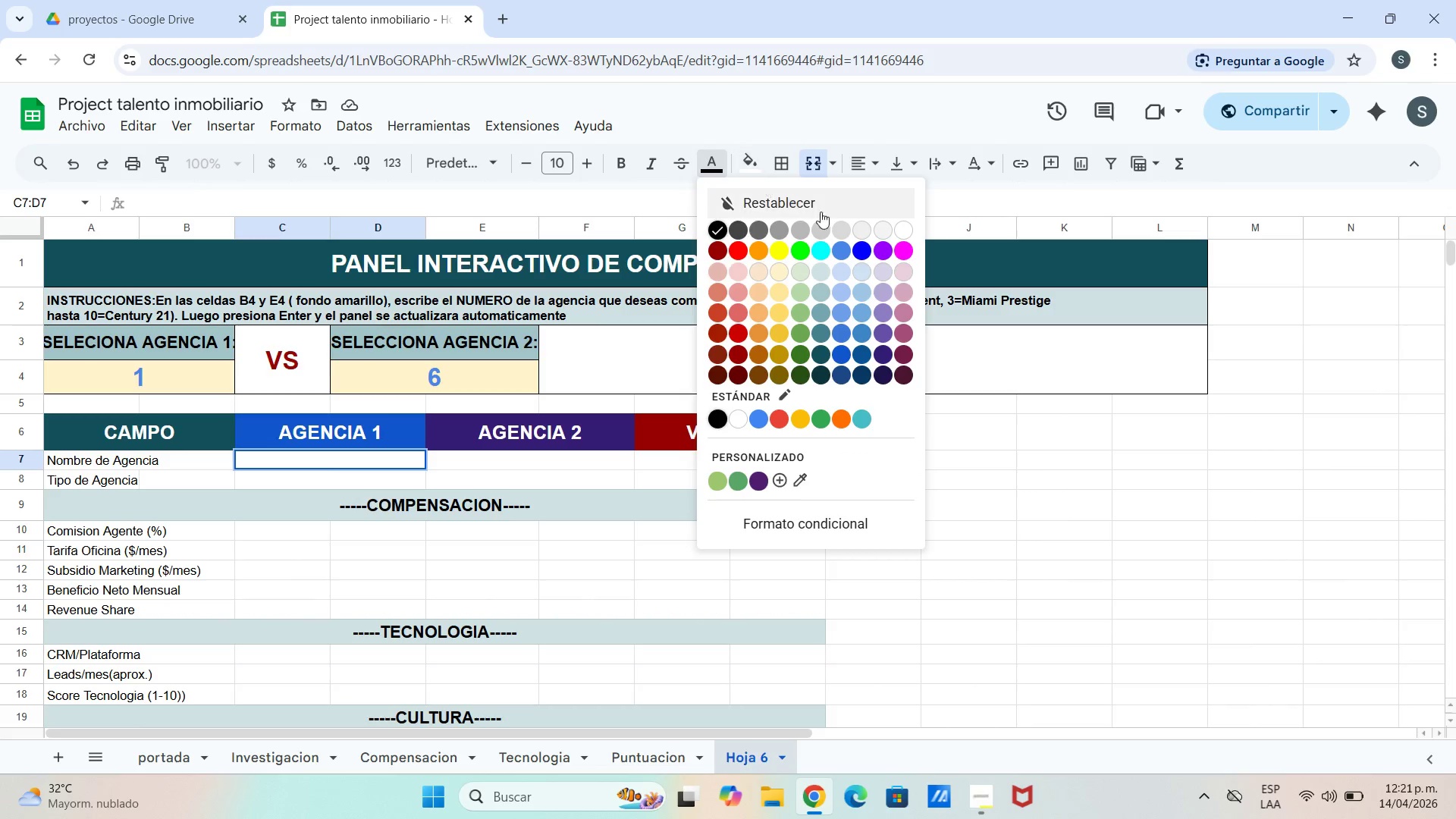 
wait(7.12)
 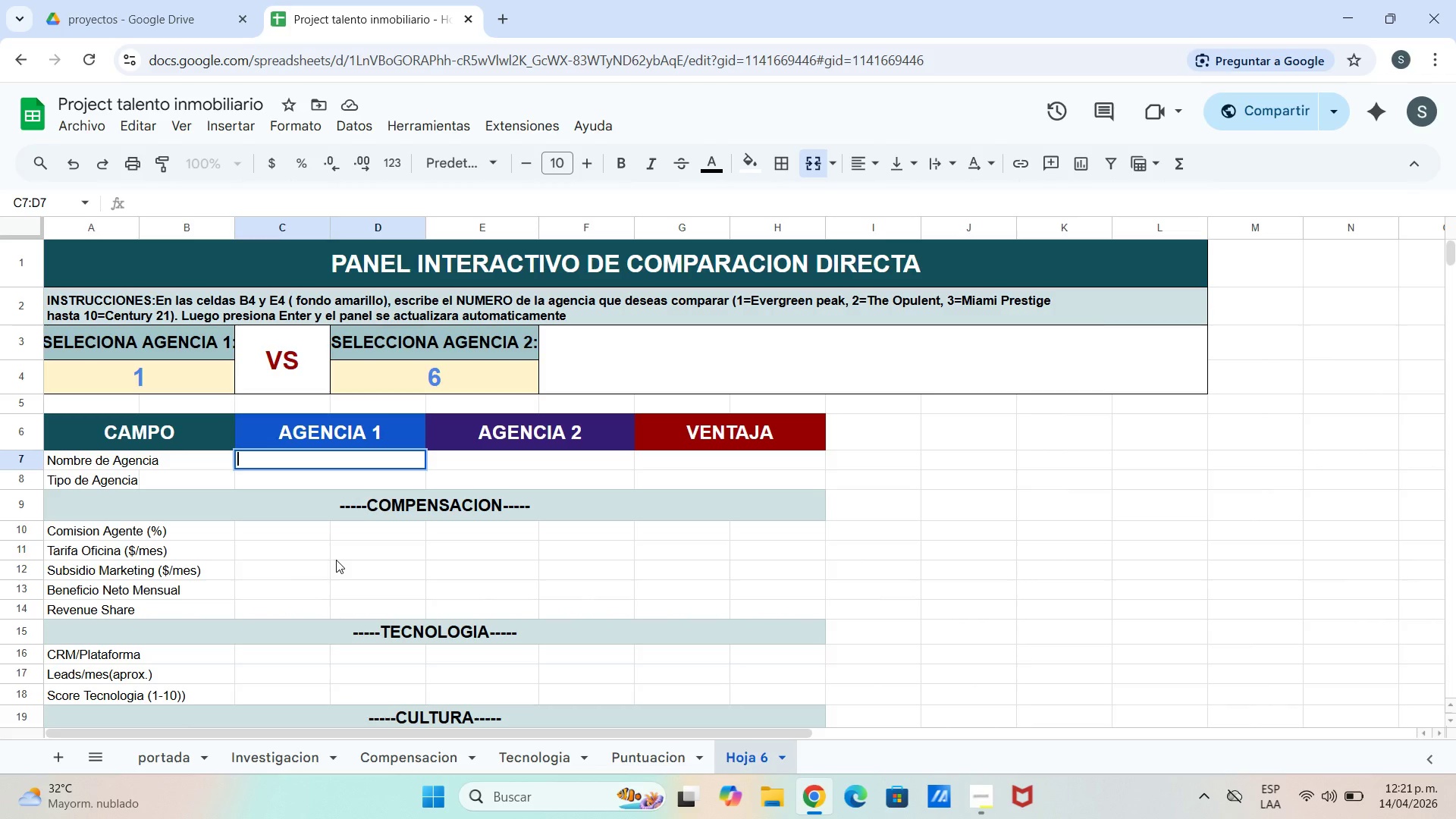 
left_click([858, 243])
 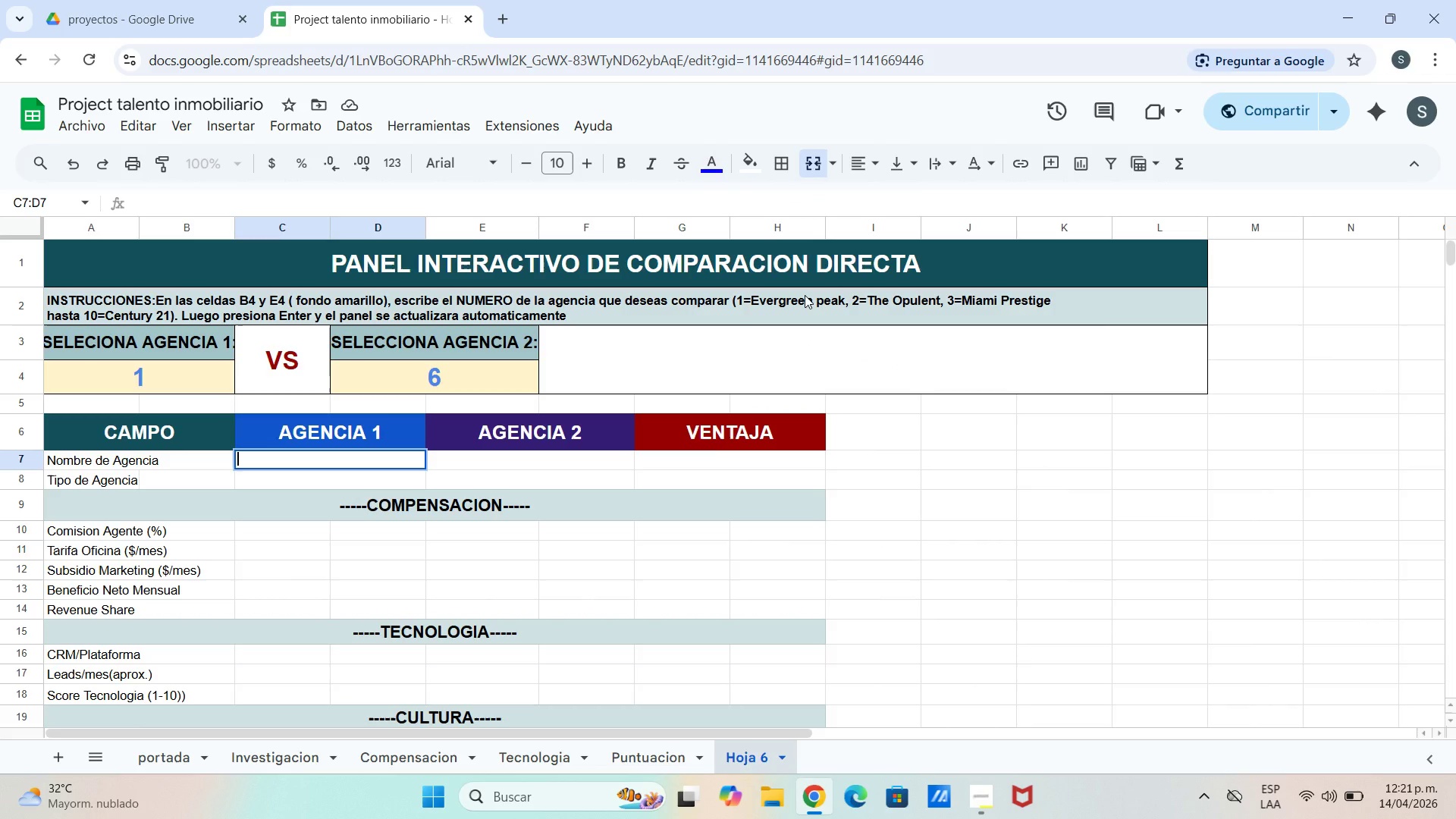 
type(Evergreen Peak Properties)
 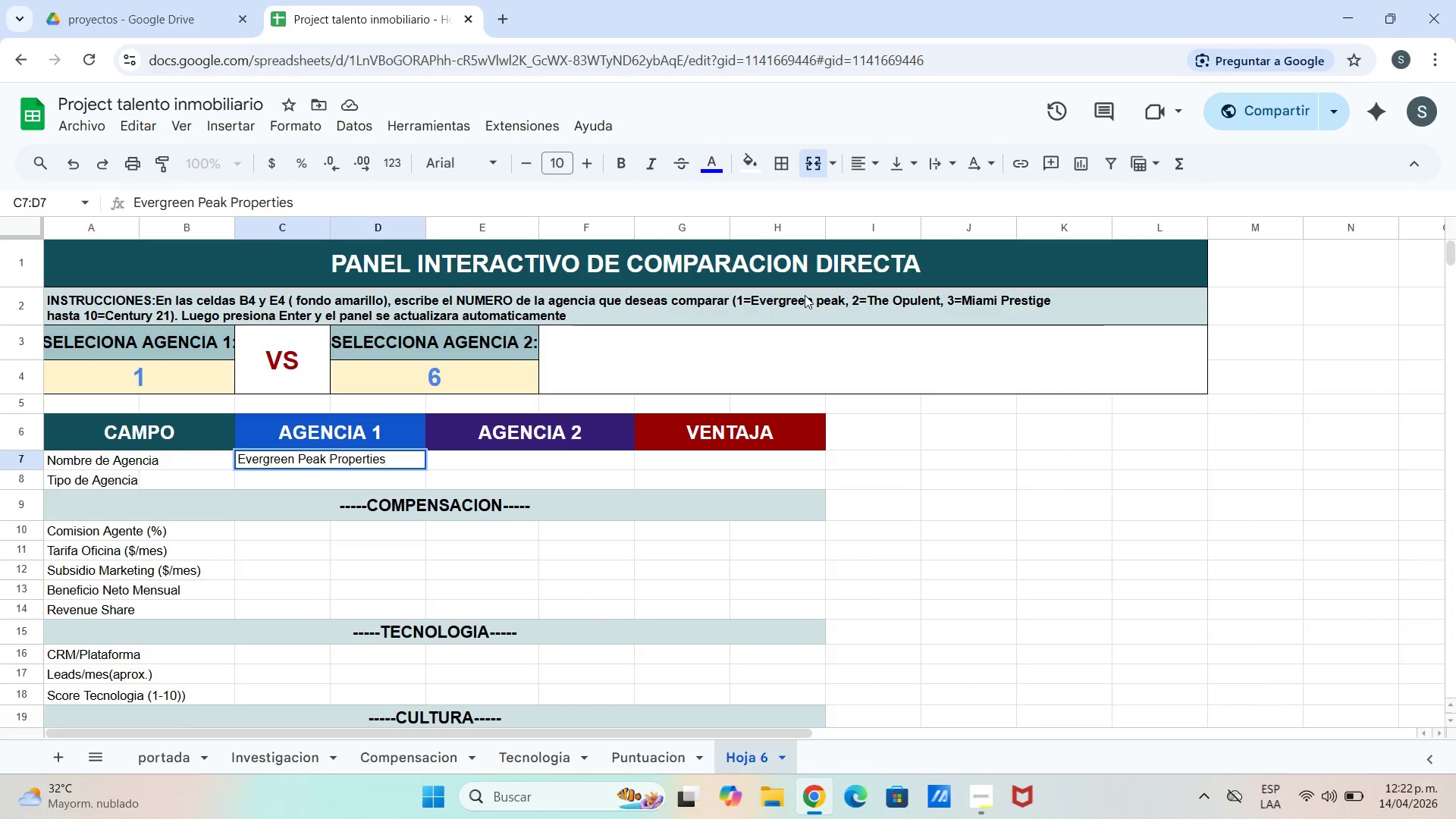 
key(Enter)
 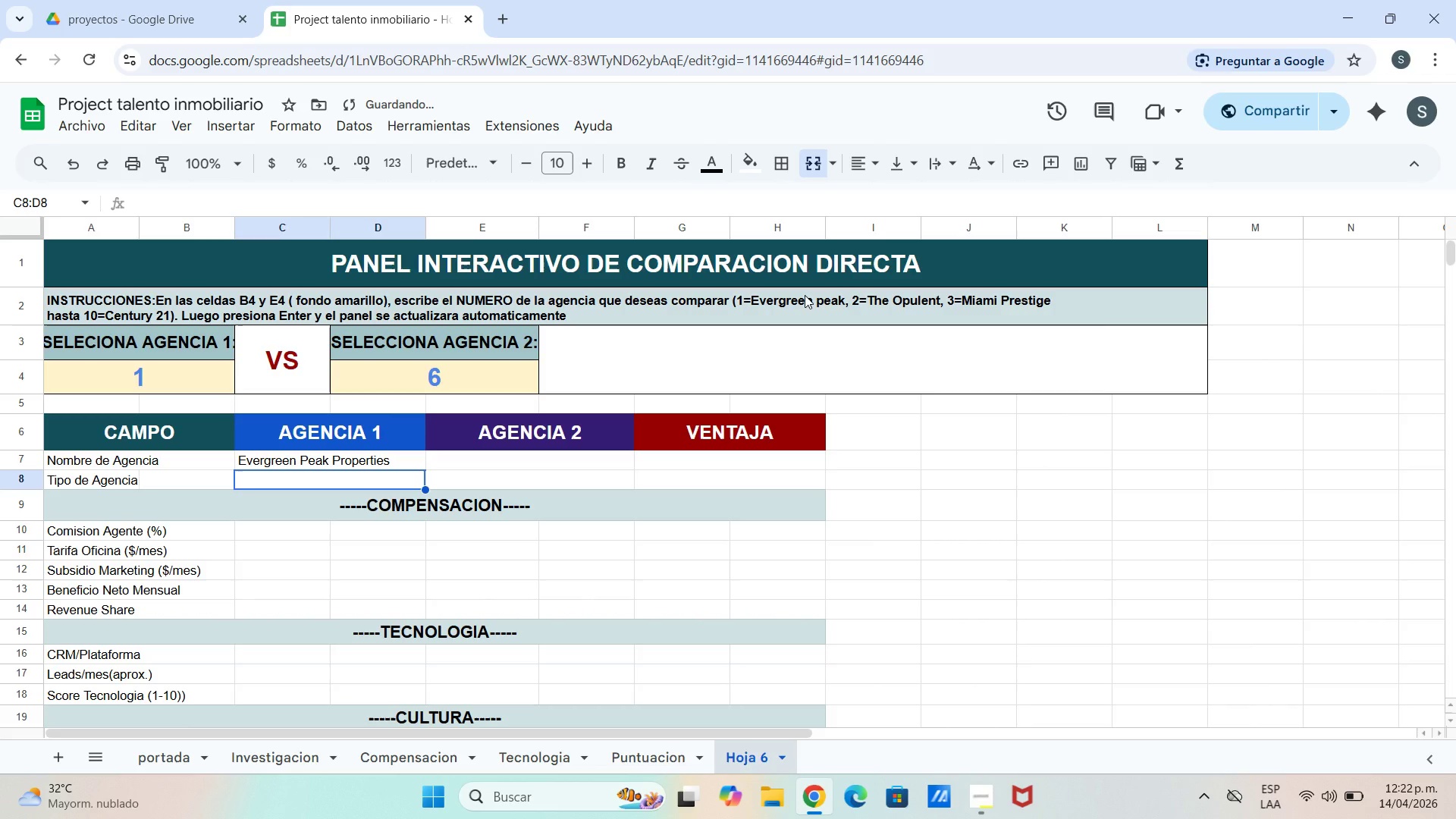 
type(Luxury Boutique)
 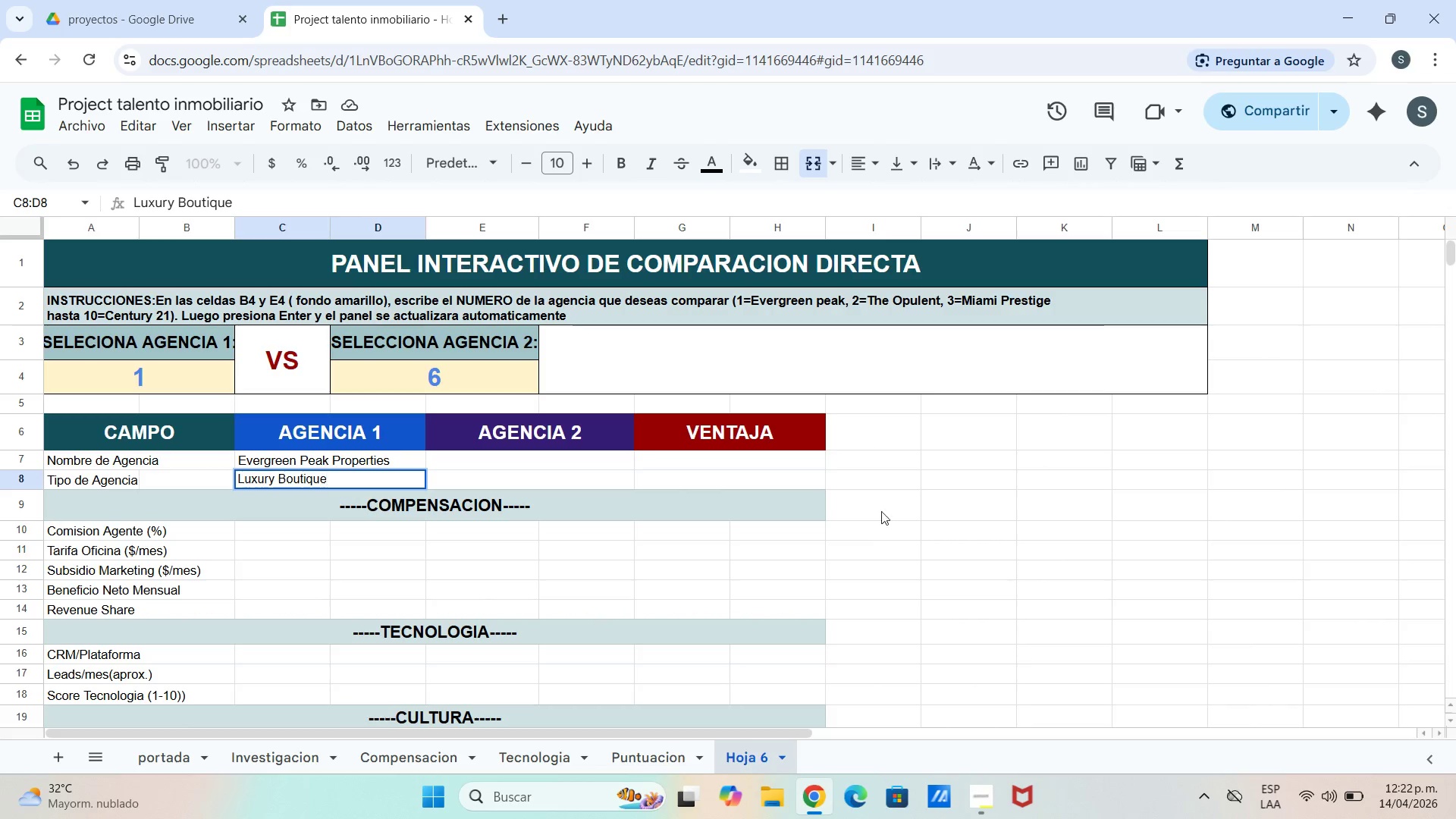 
left_click_drag(start_coordinate=[535, 596], to_coordinate=[503, 576])
 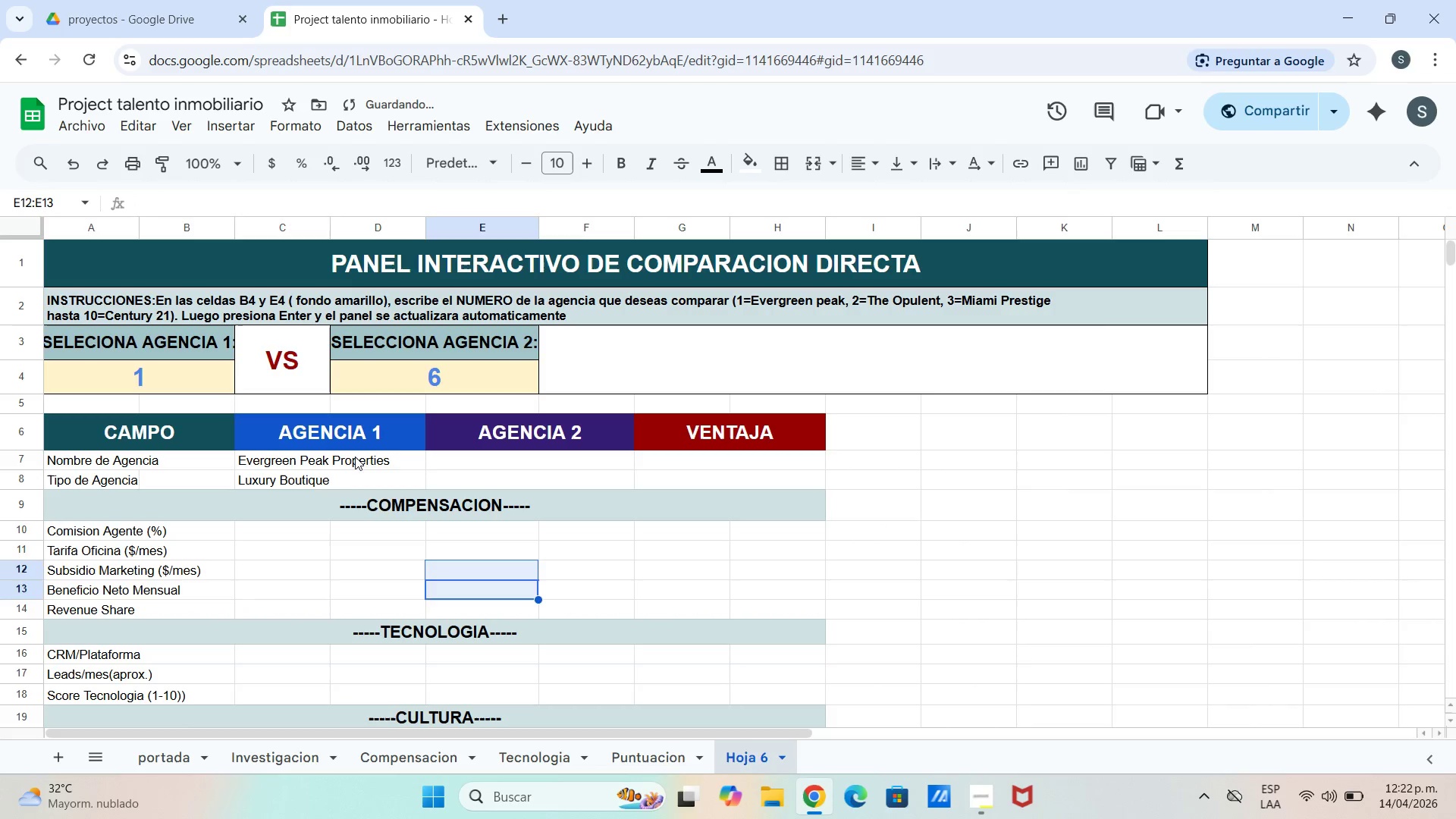 
left_click_drag(start_coordinate=[355, 456], to_coordinate=[364, 482])
 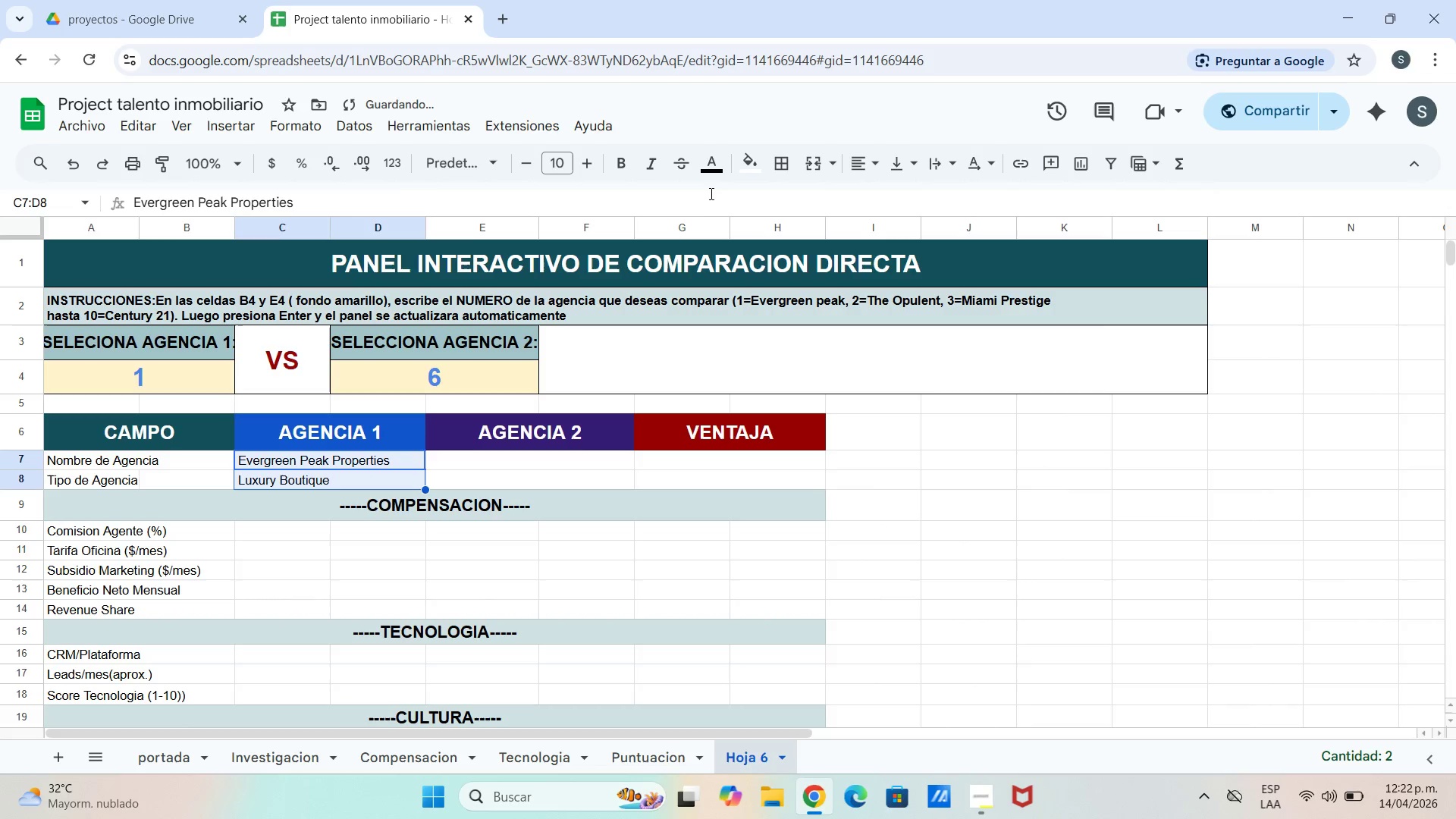 
left_click([712, 168])
 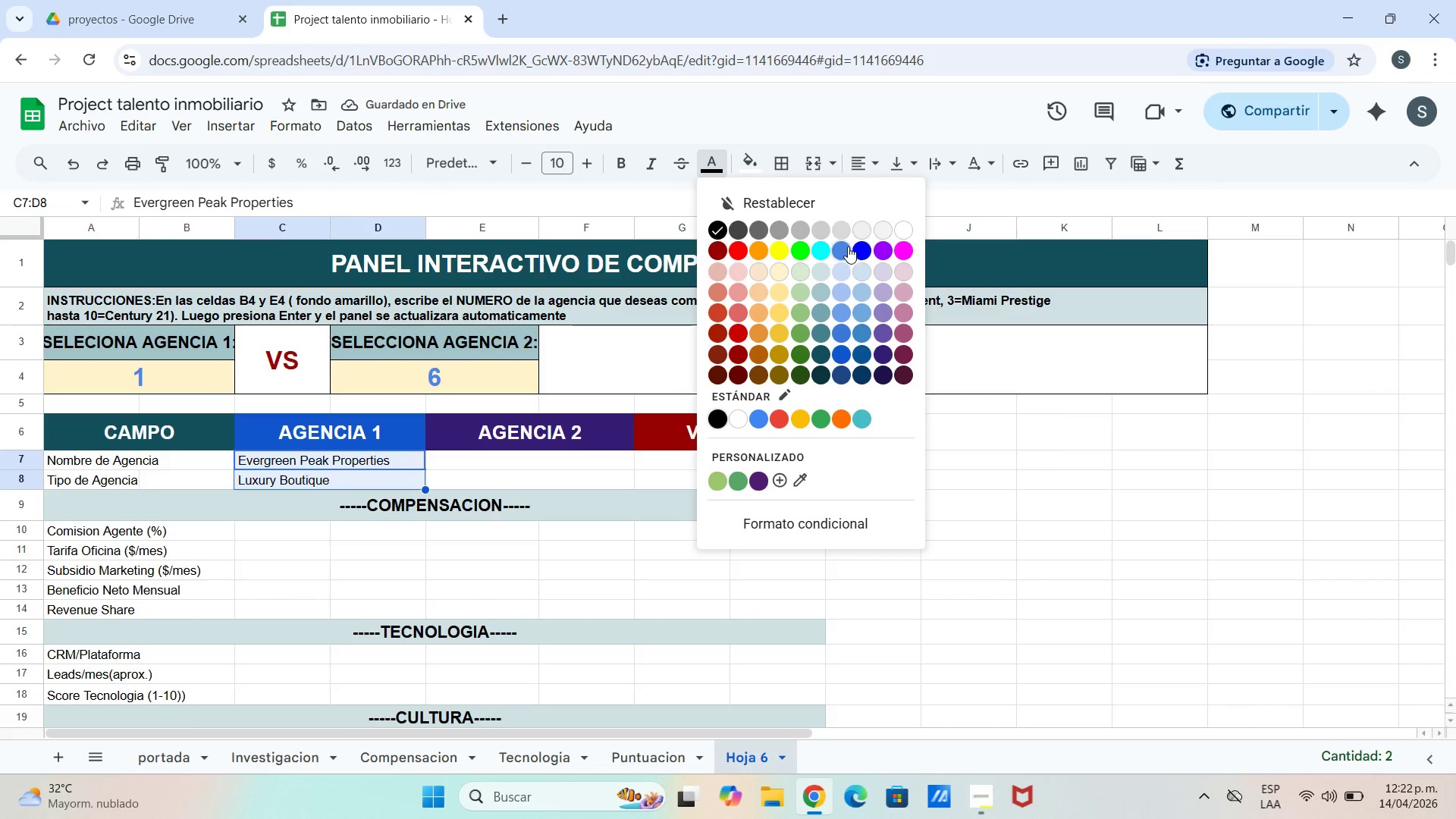 
left_click([862, 252])
 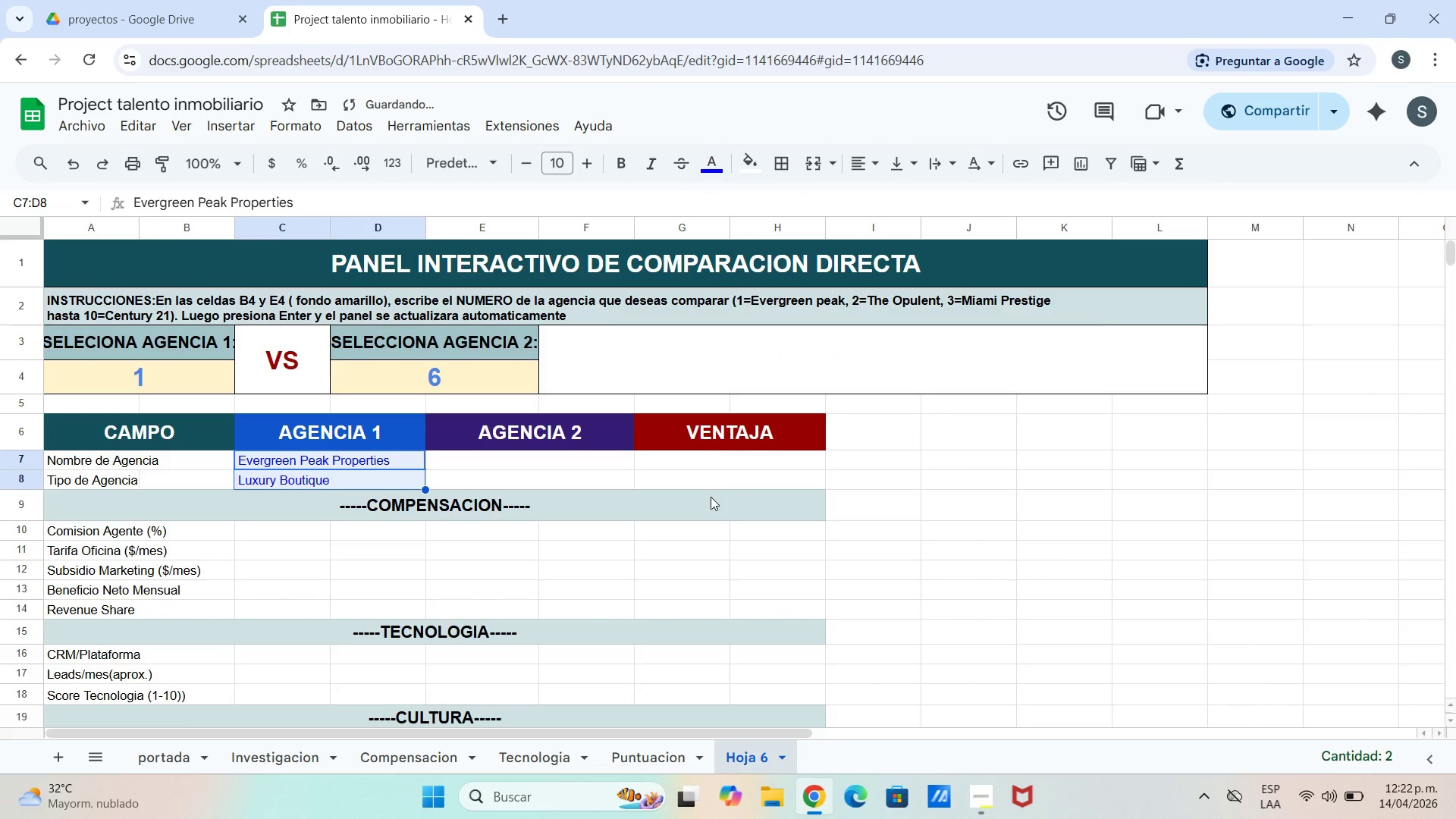 
left_click_drag(start_coordinate=[704, 516], to_coordinate=[704, 520])
 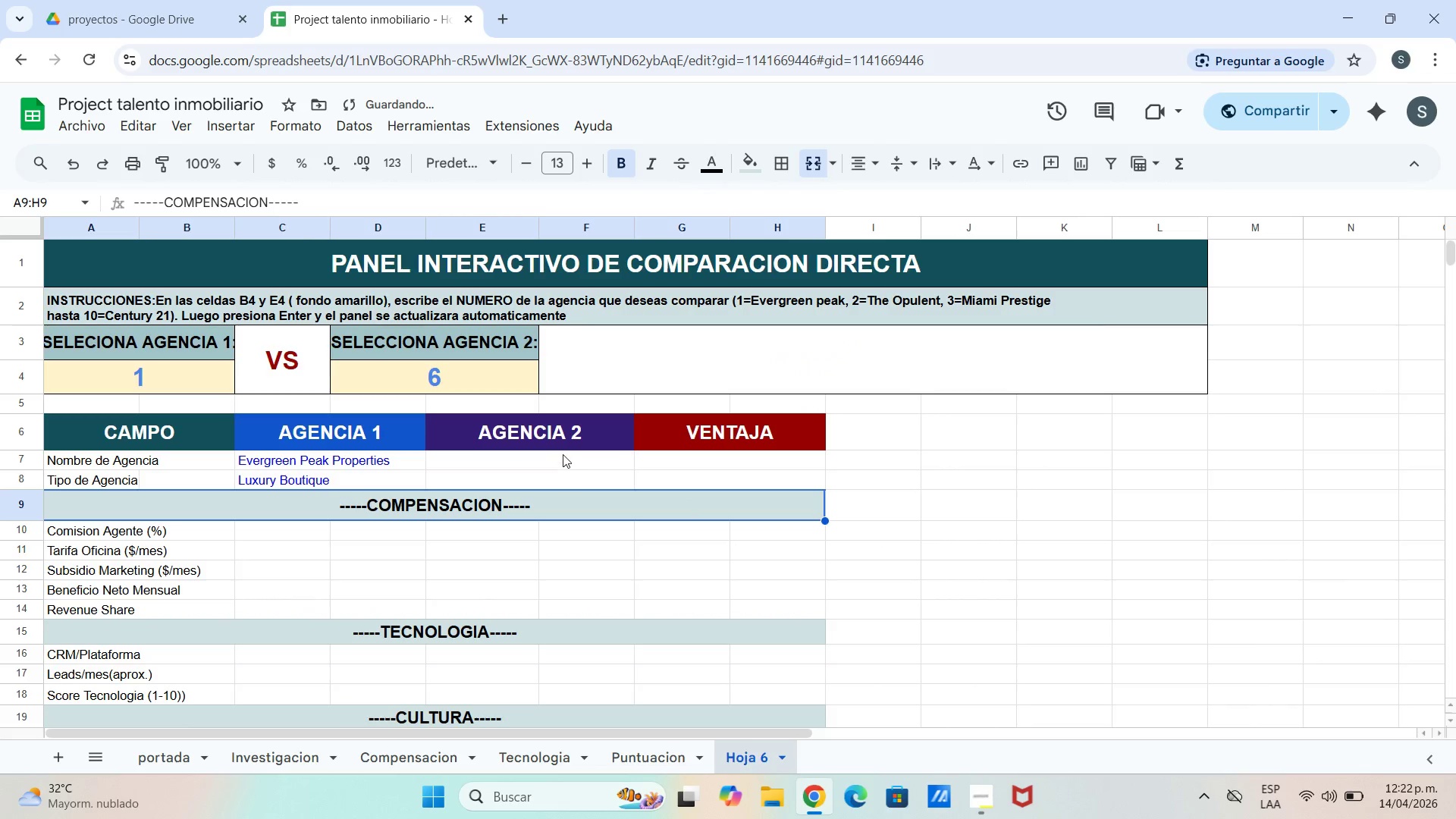 
left_click([563, 454])
 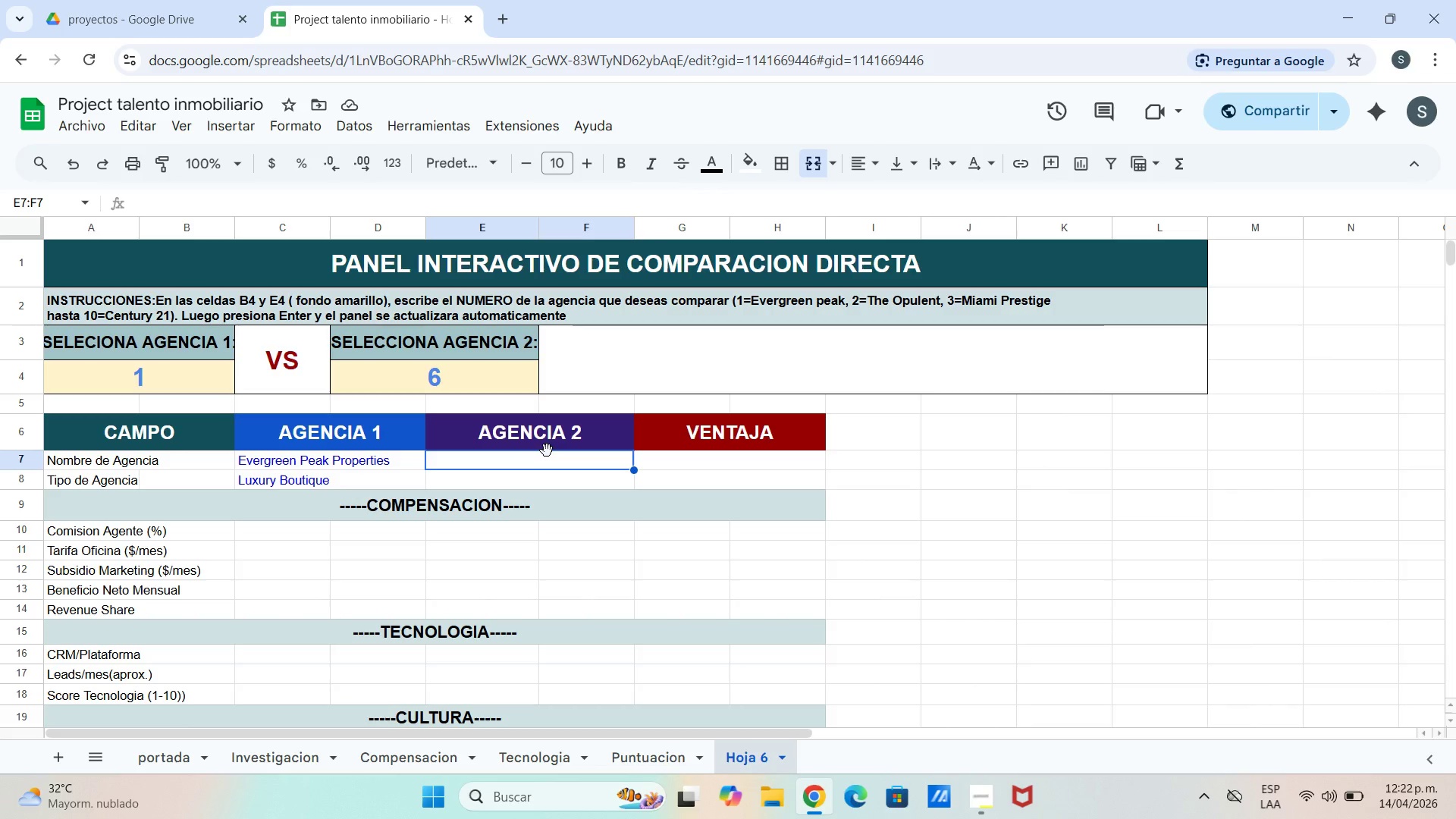 
wait(5.61)
 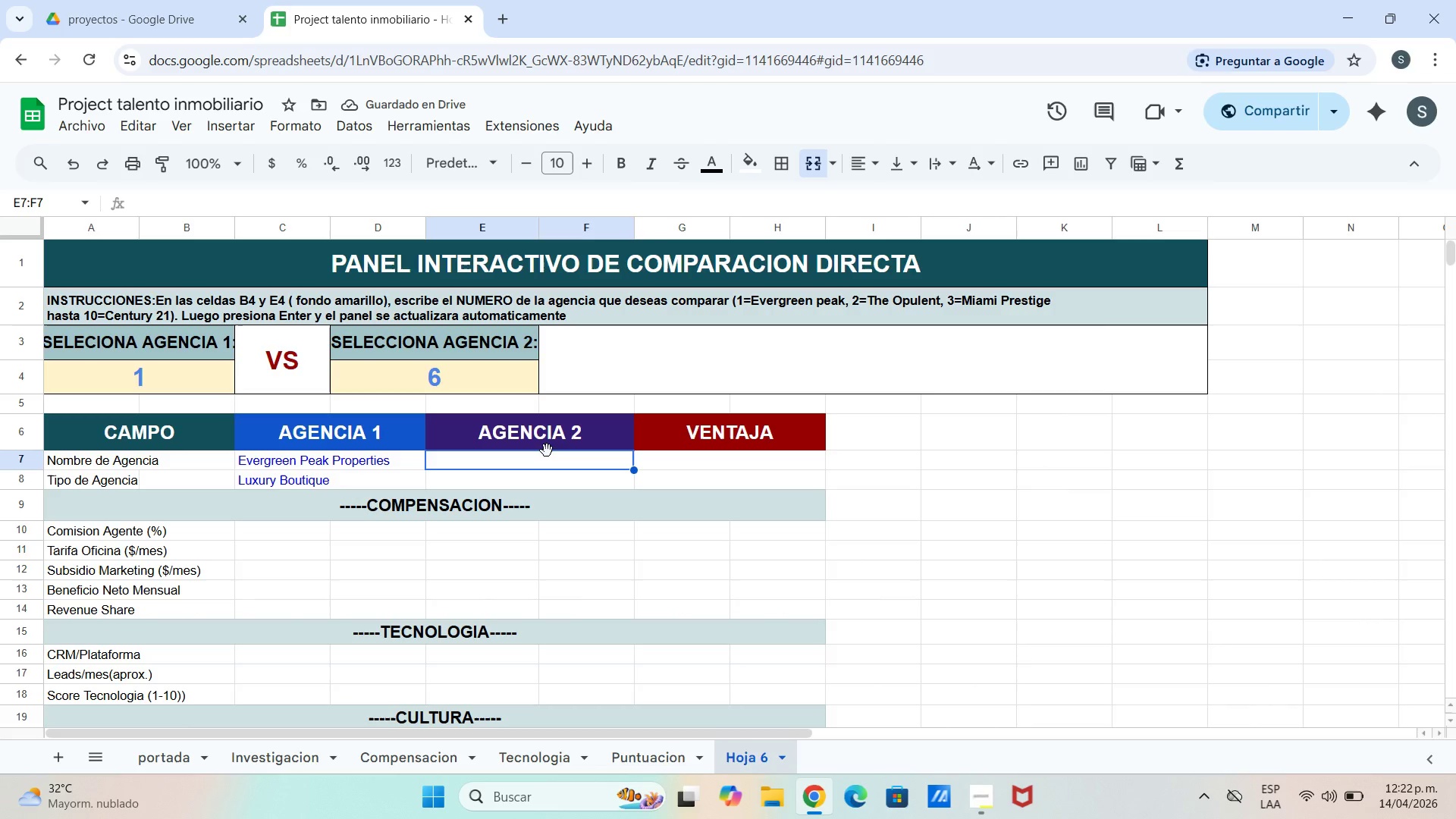 
key(Shift+K)
 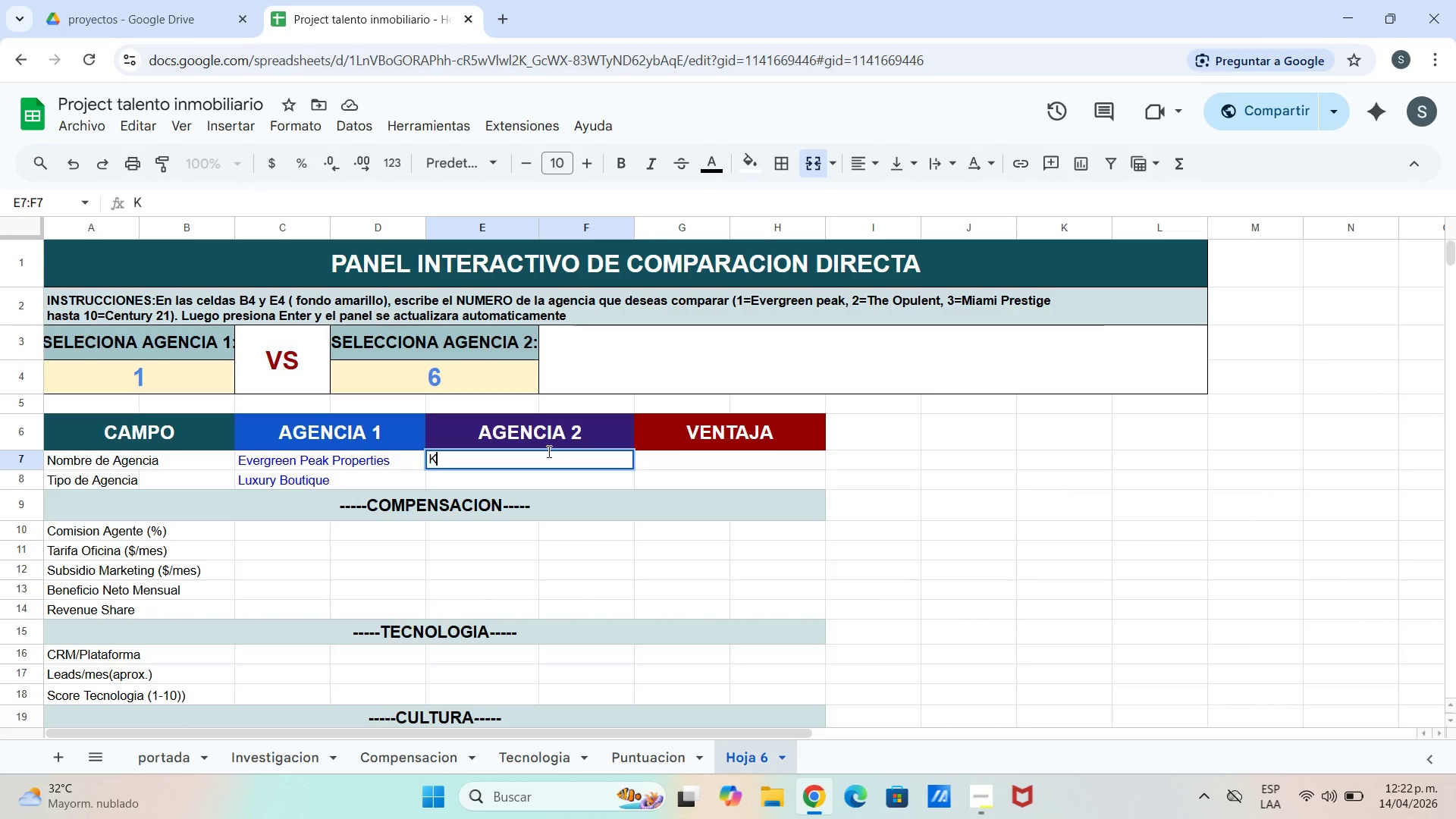 
double_click([400, 464])
 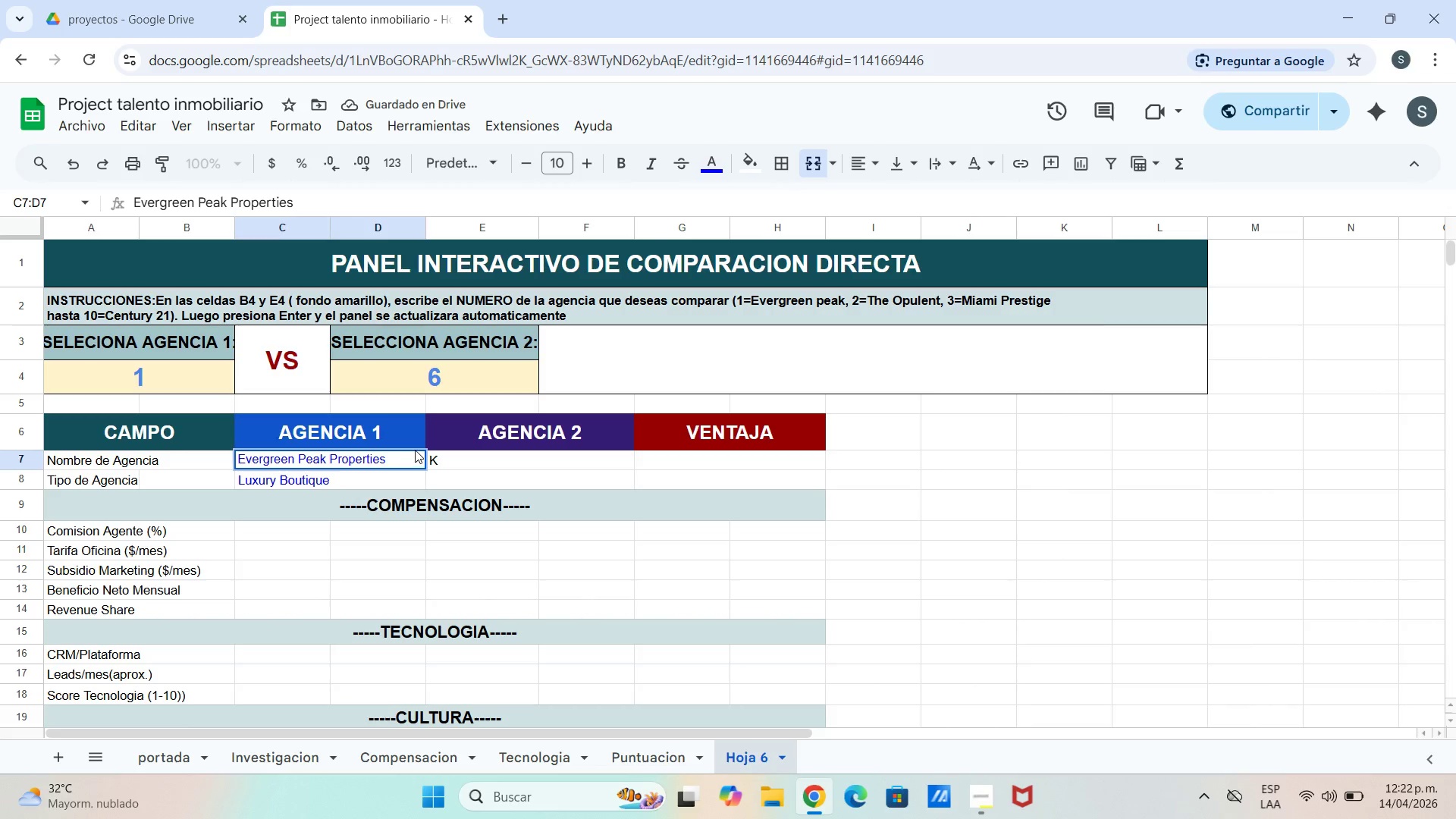 
wait(6.61)
 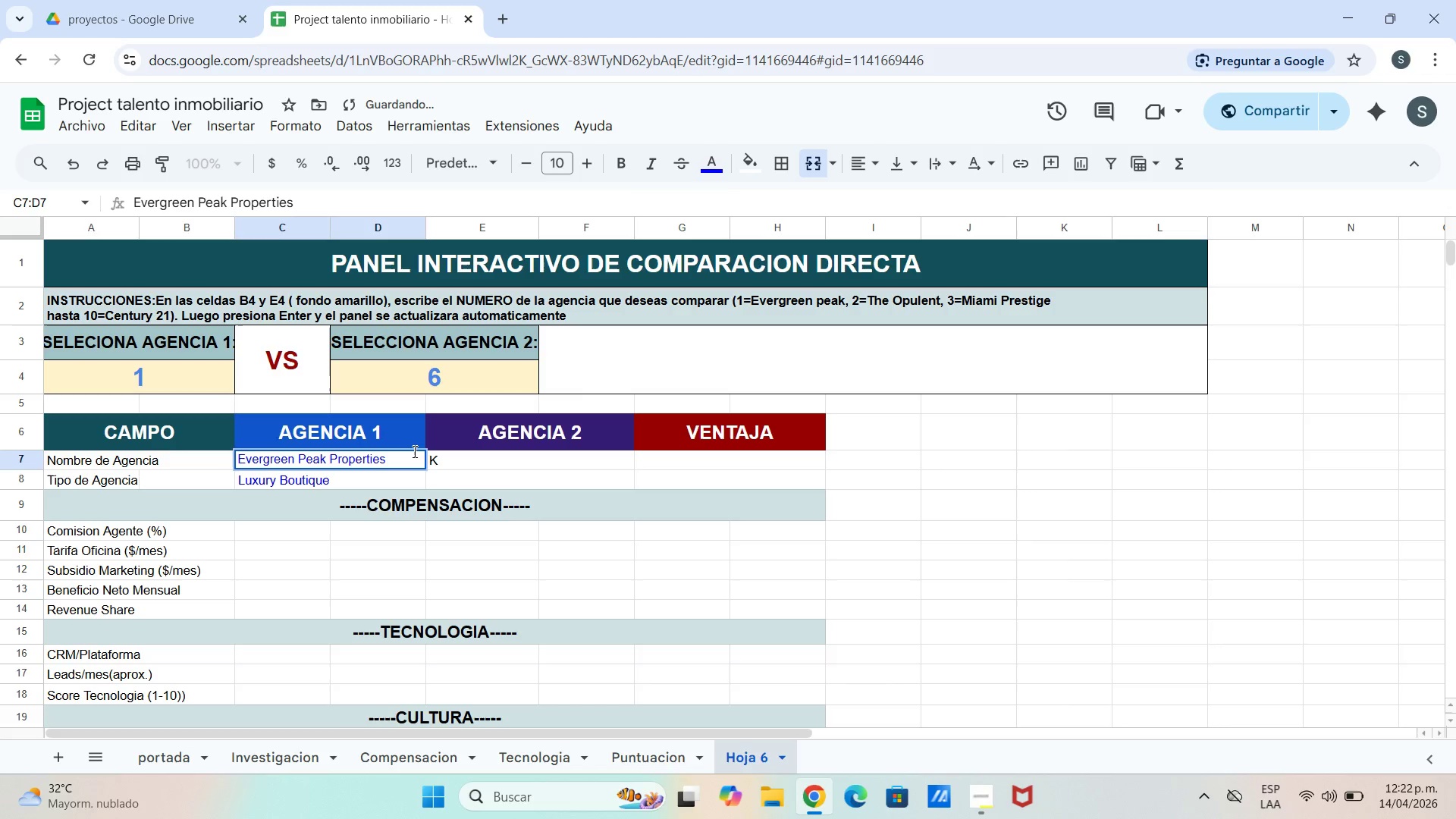 
hold_key(key=Backspace, duration=1.25)
 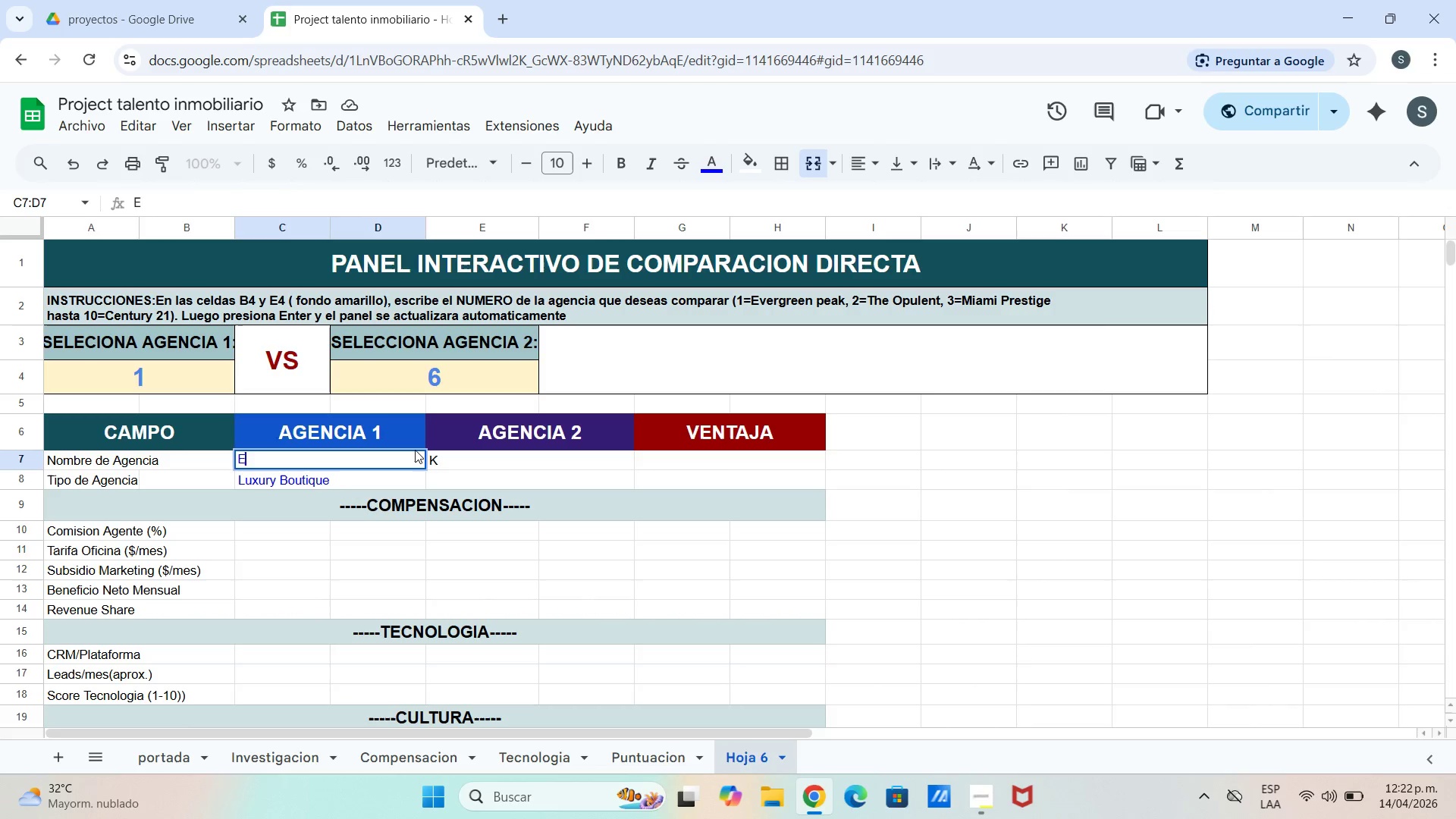 
key(Backspace)
type()indice)
 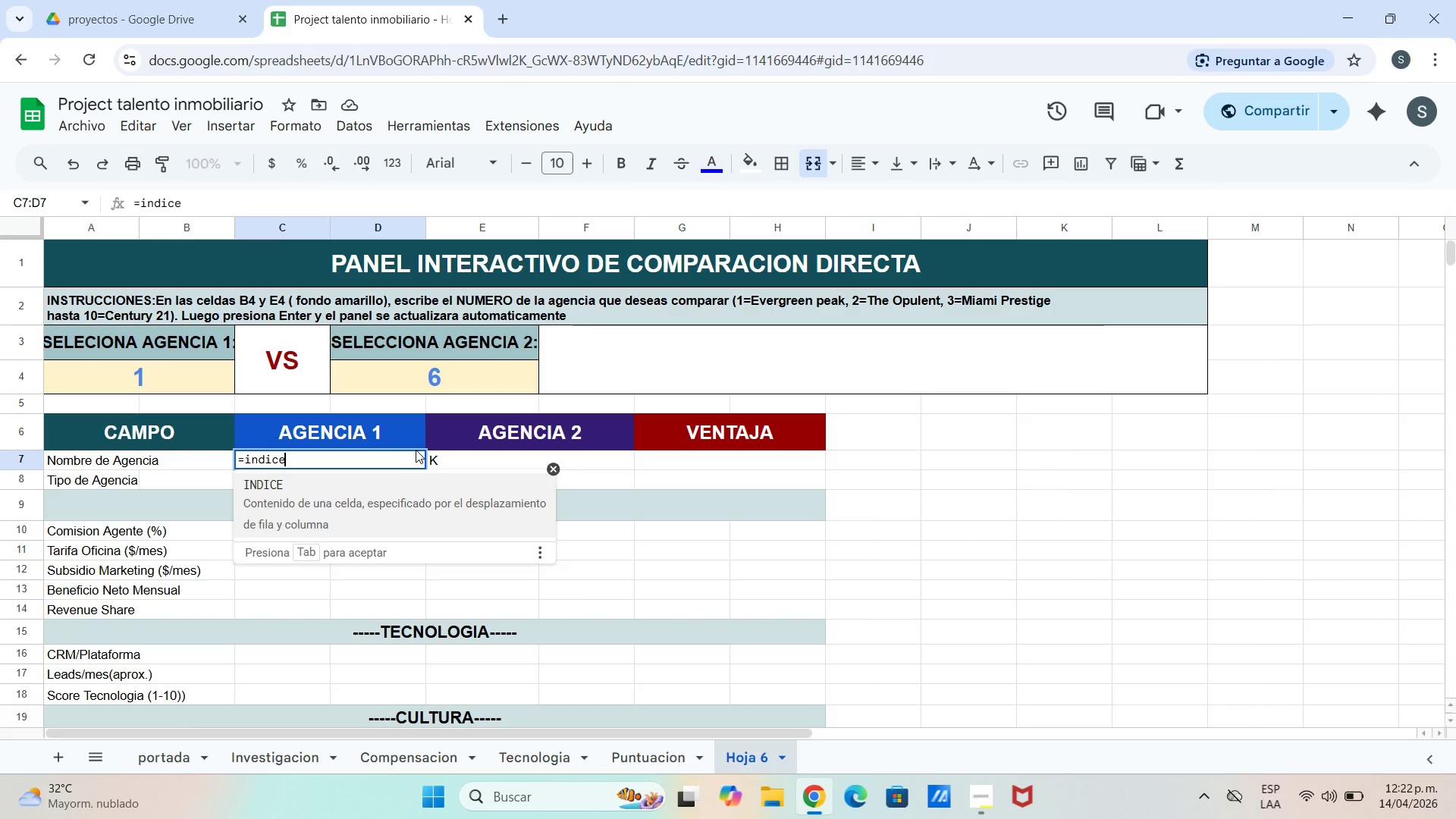 
left_click([391, 496])
 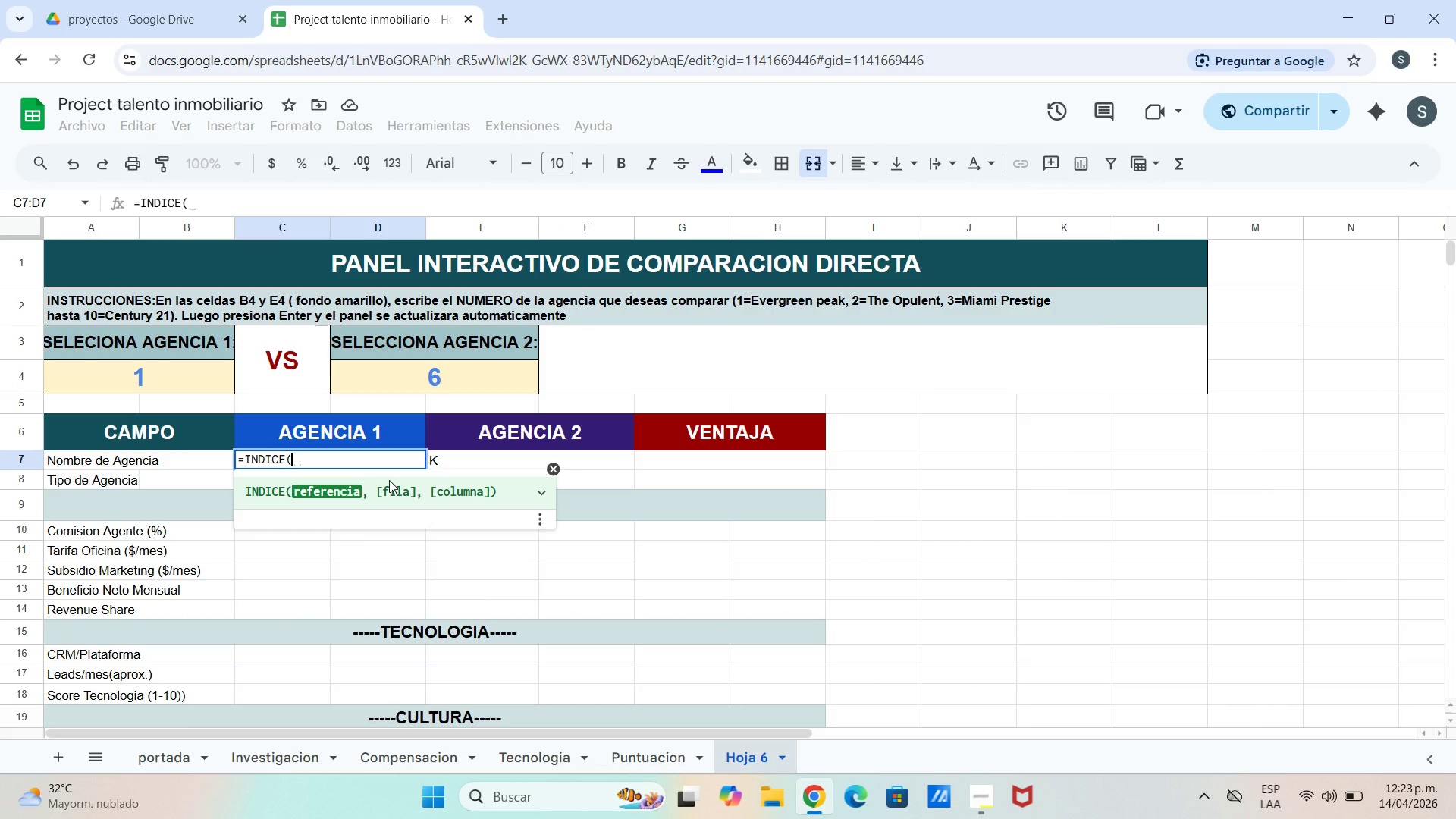 
key(Shift+8)
 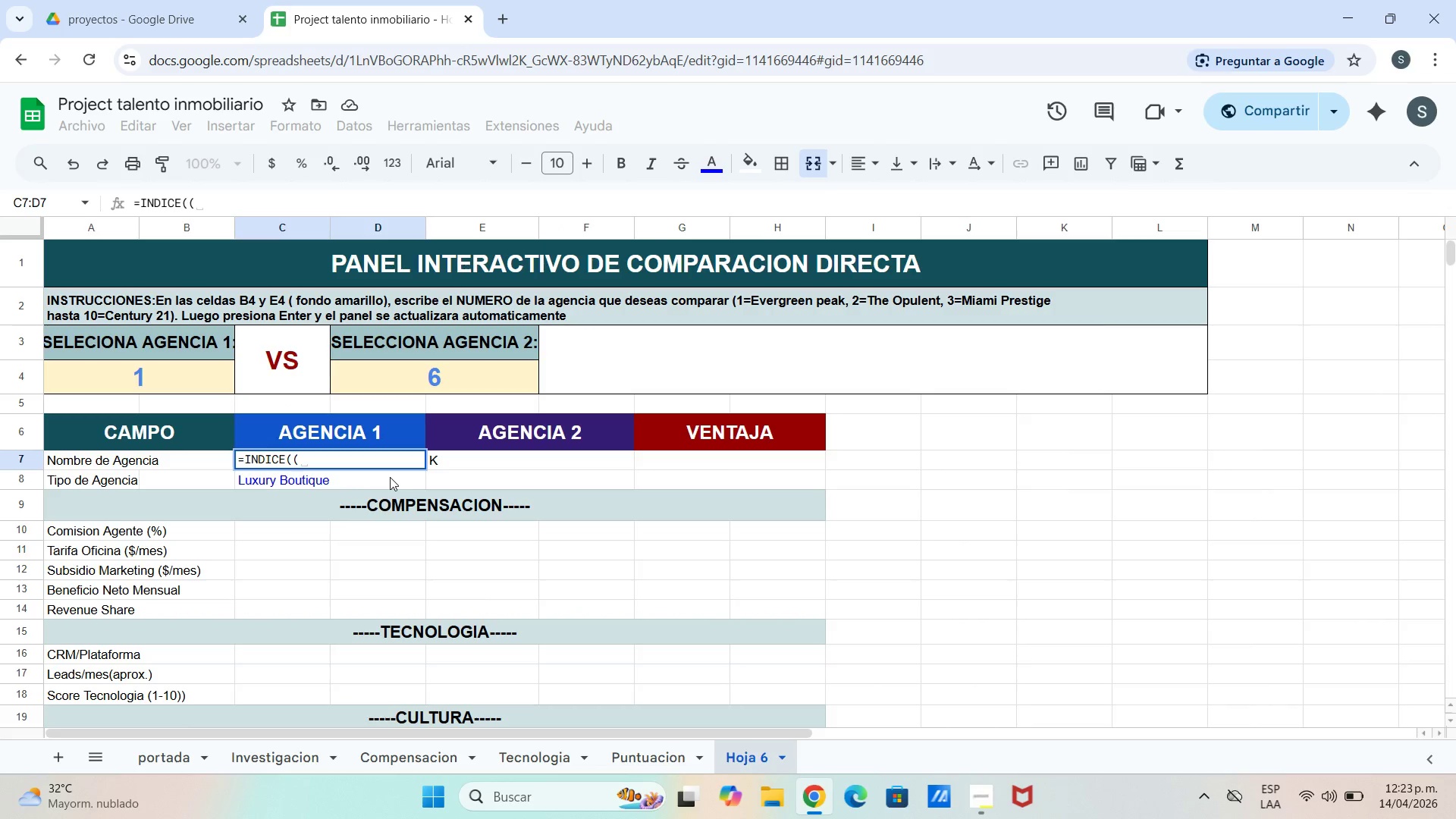 
key(3)
 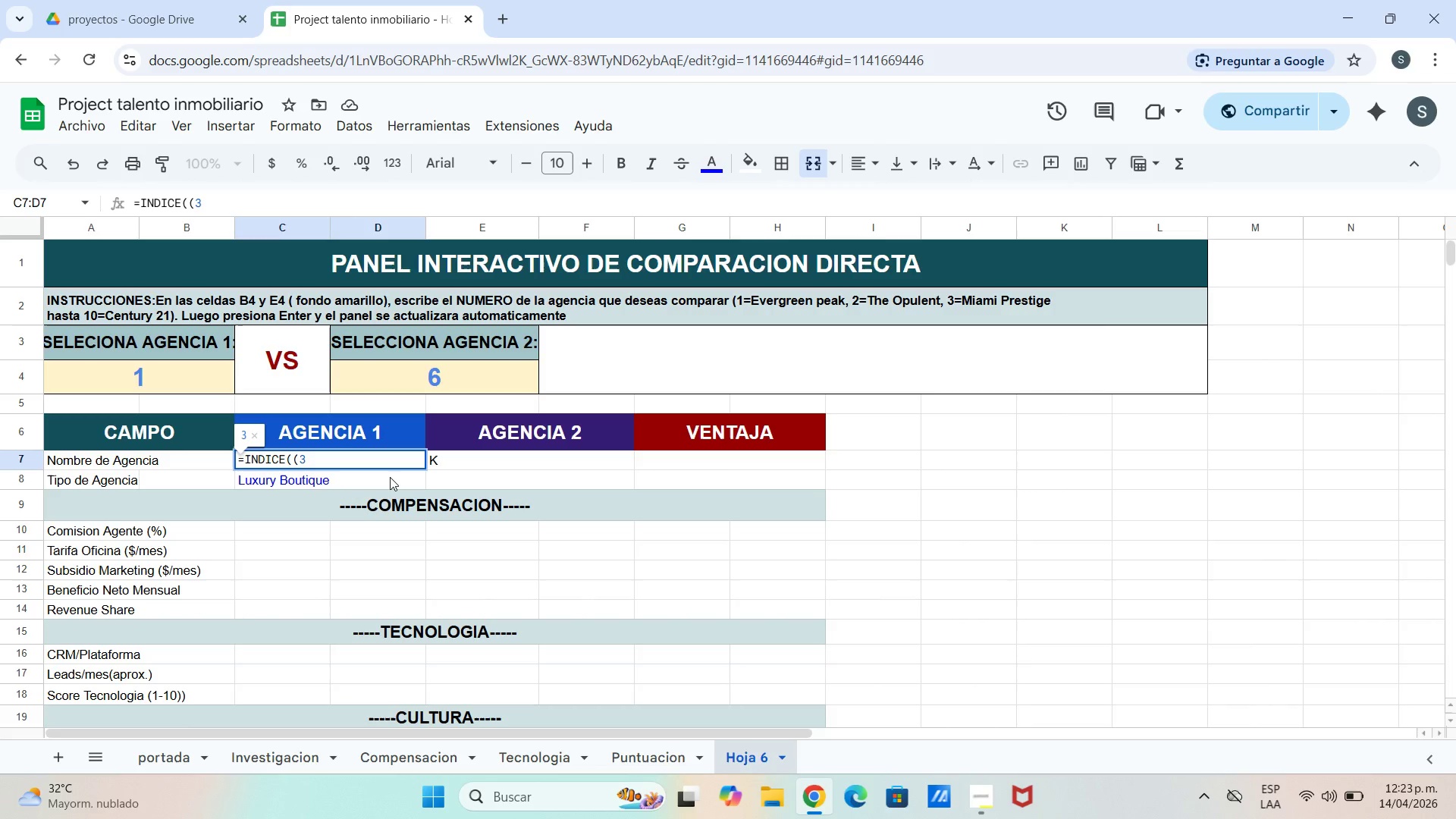 
key(Backspace)
 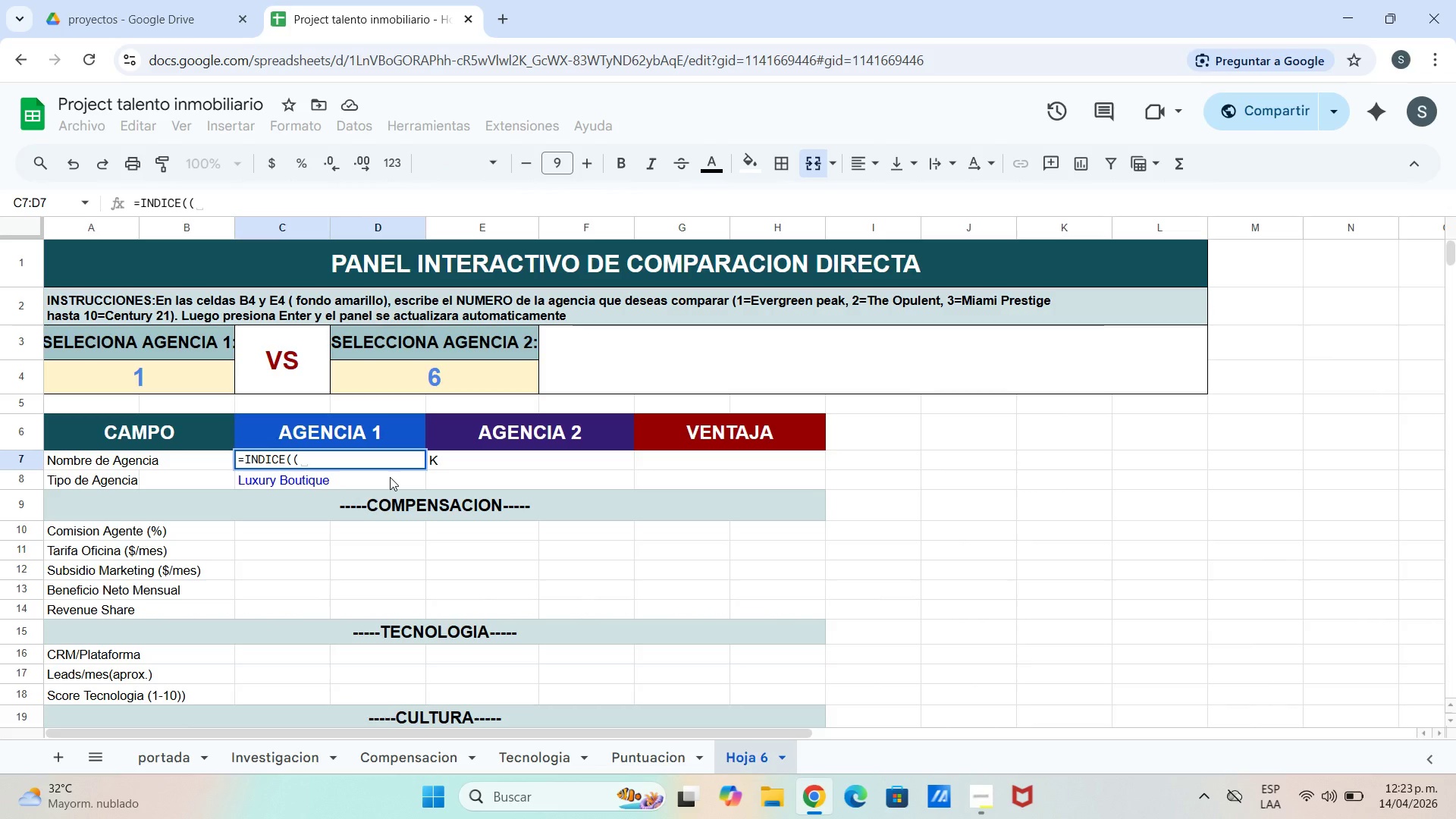 
hold_key(key=ShiftLeft, duration=1.5)
 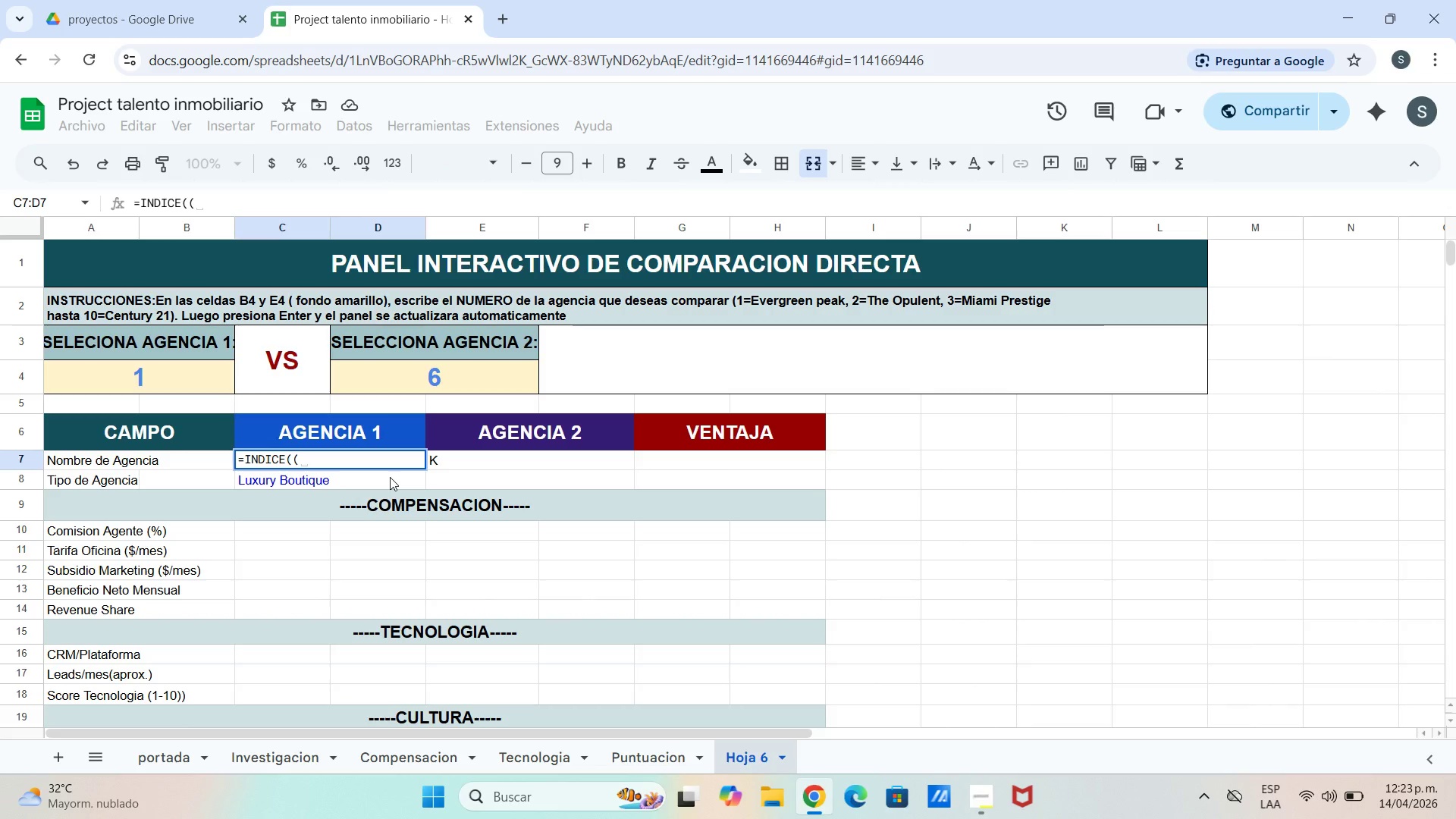 
key(BracketLeft)
 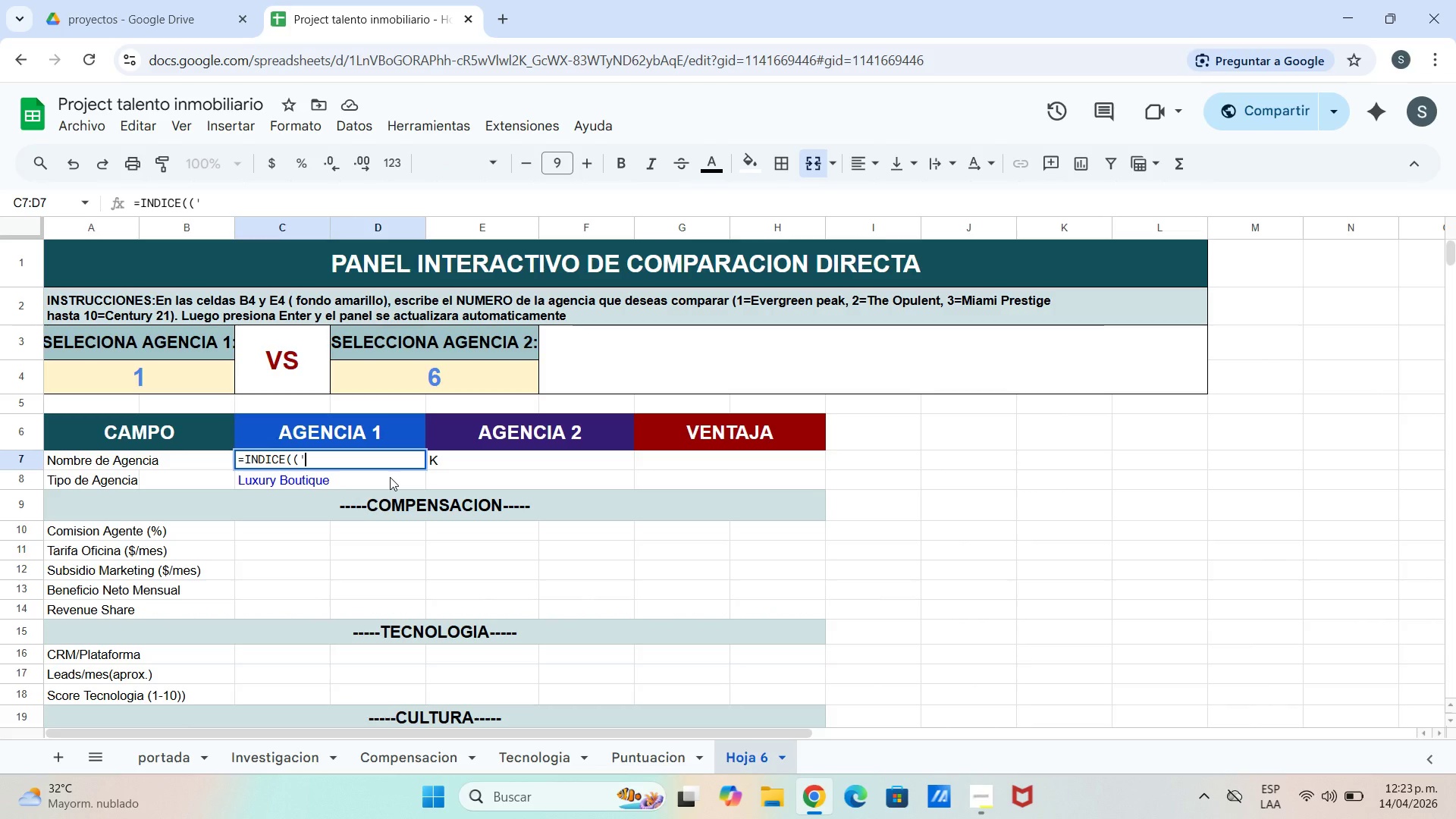 
key(Backspace)
 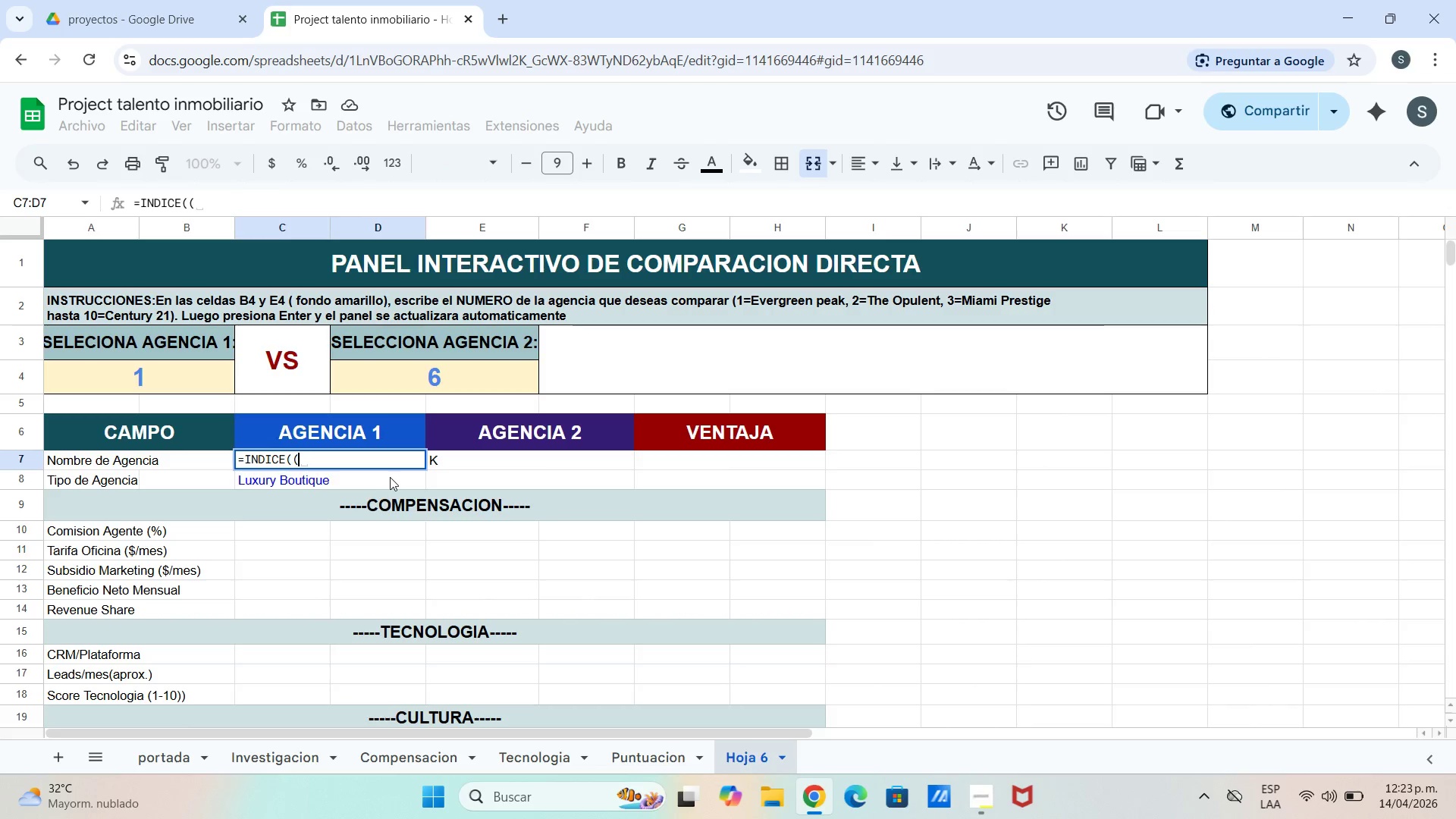 
key(Backspace)
 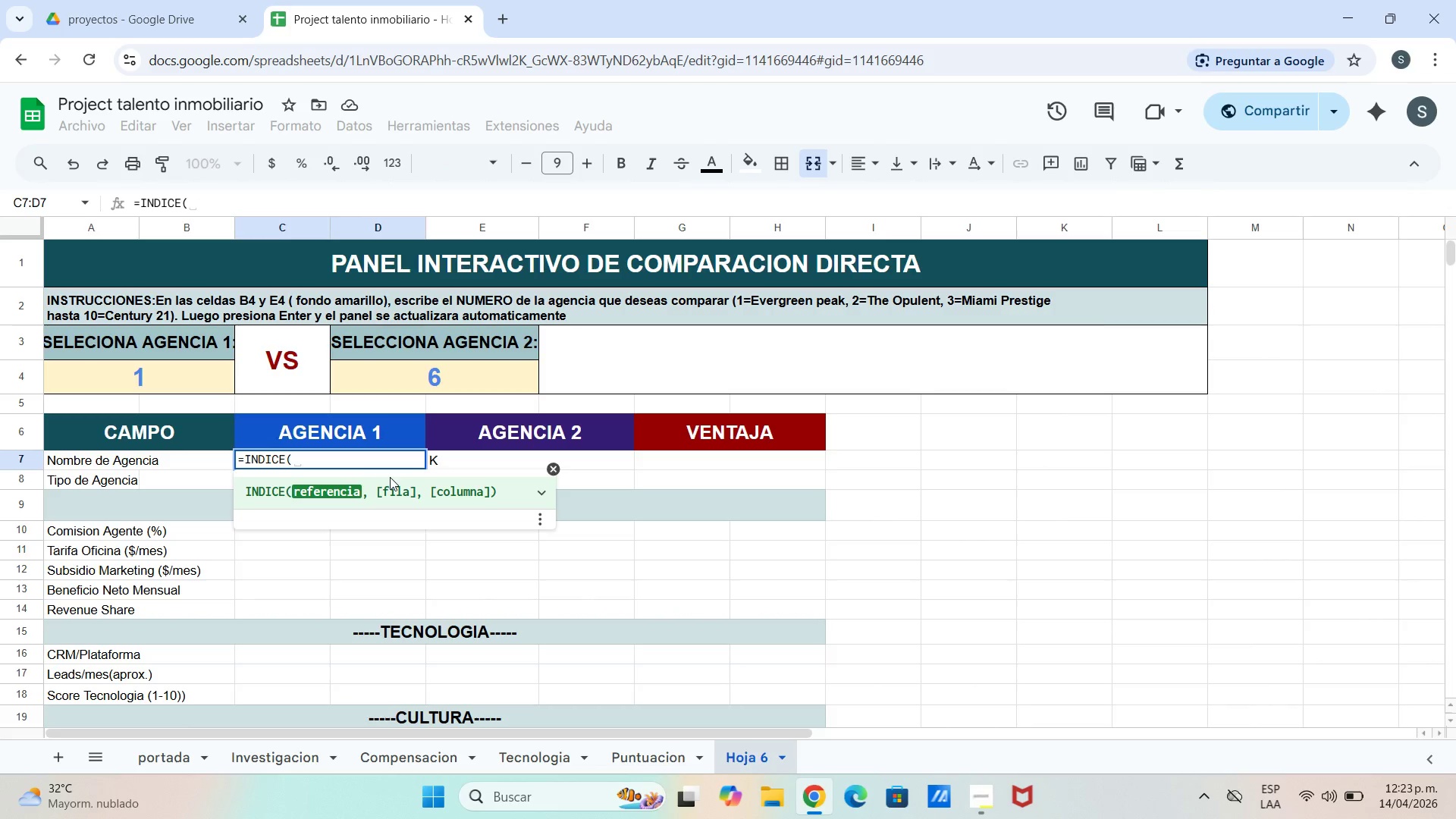 
key(BracketLeft)
 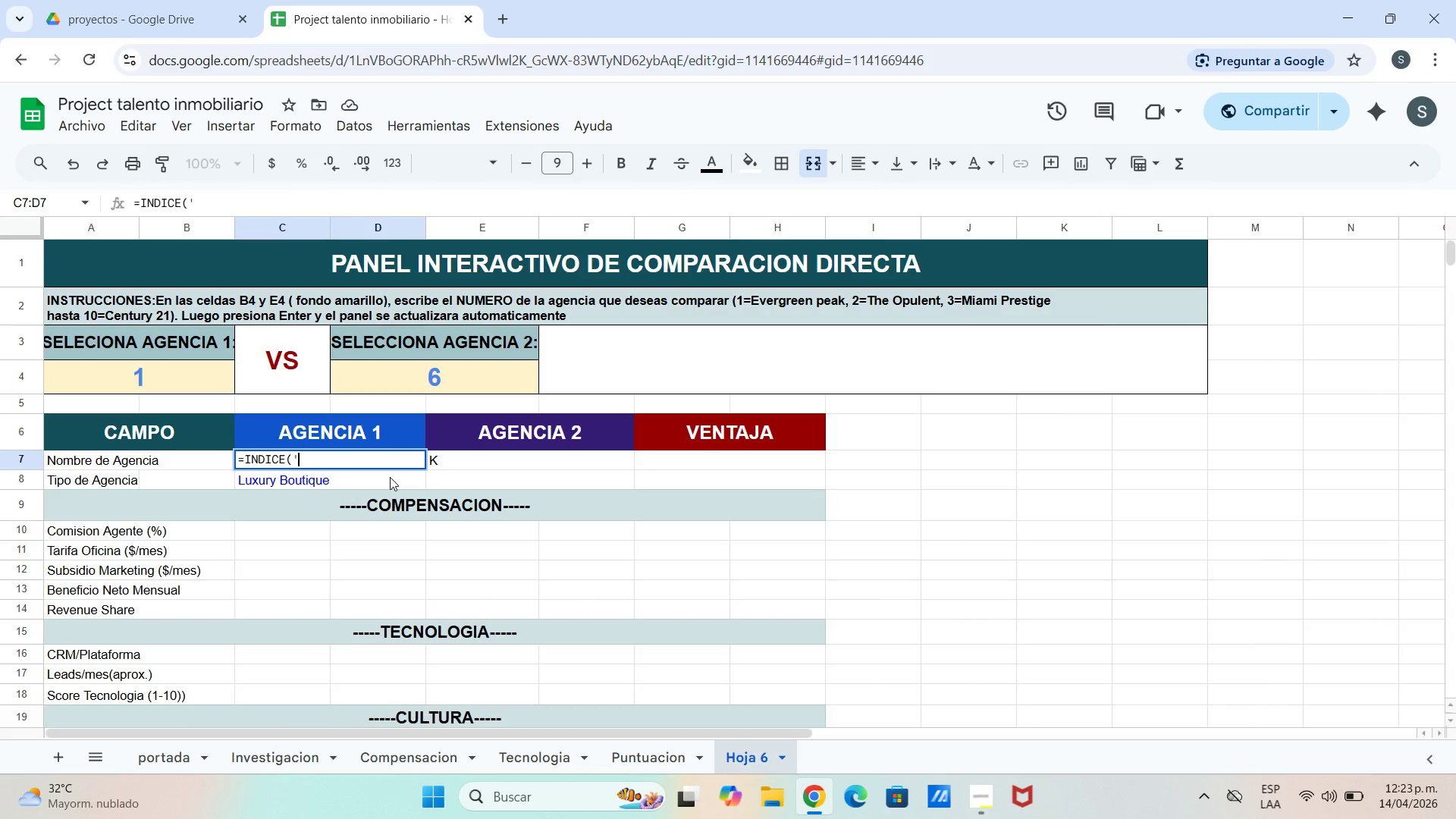 
type(puntuacio)
 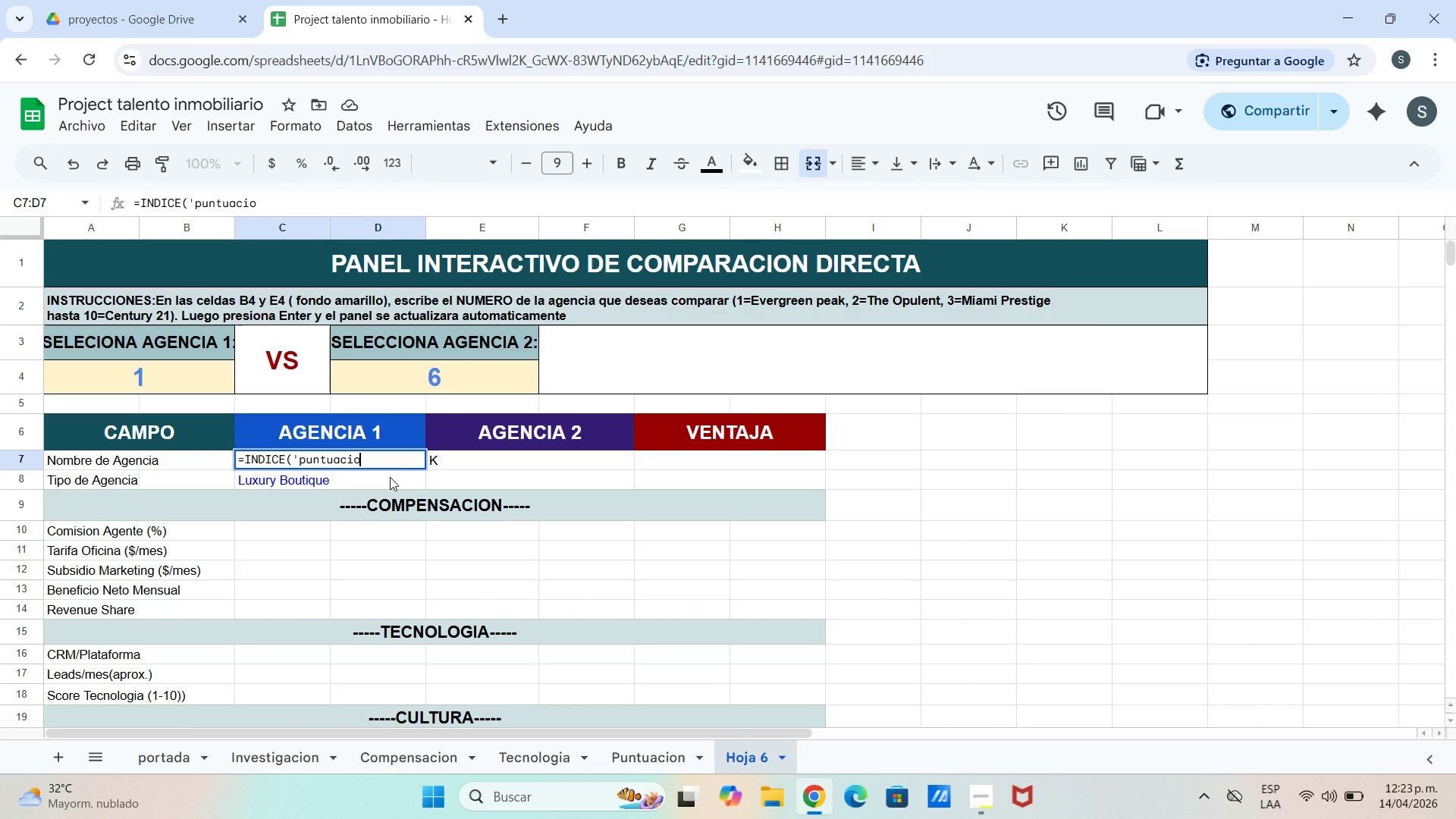 
key(N)
 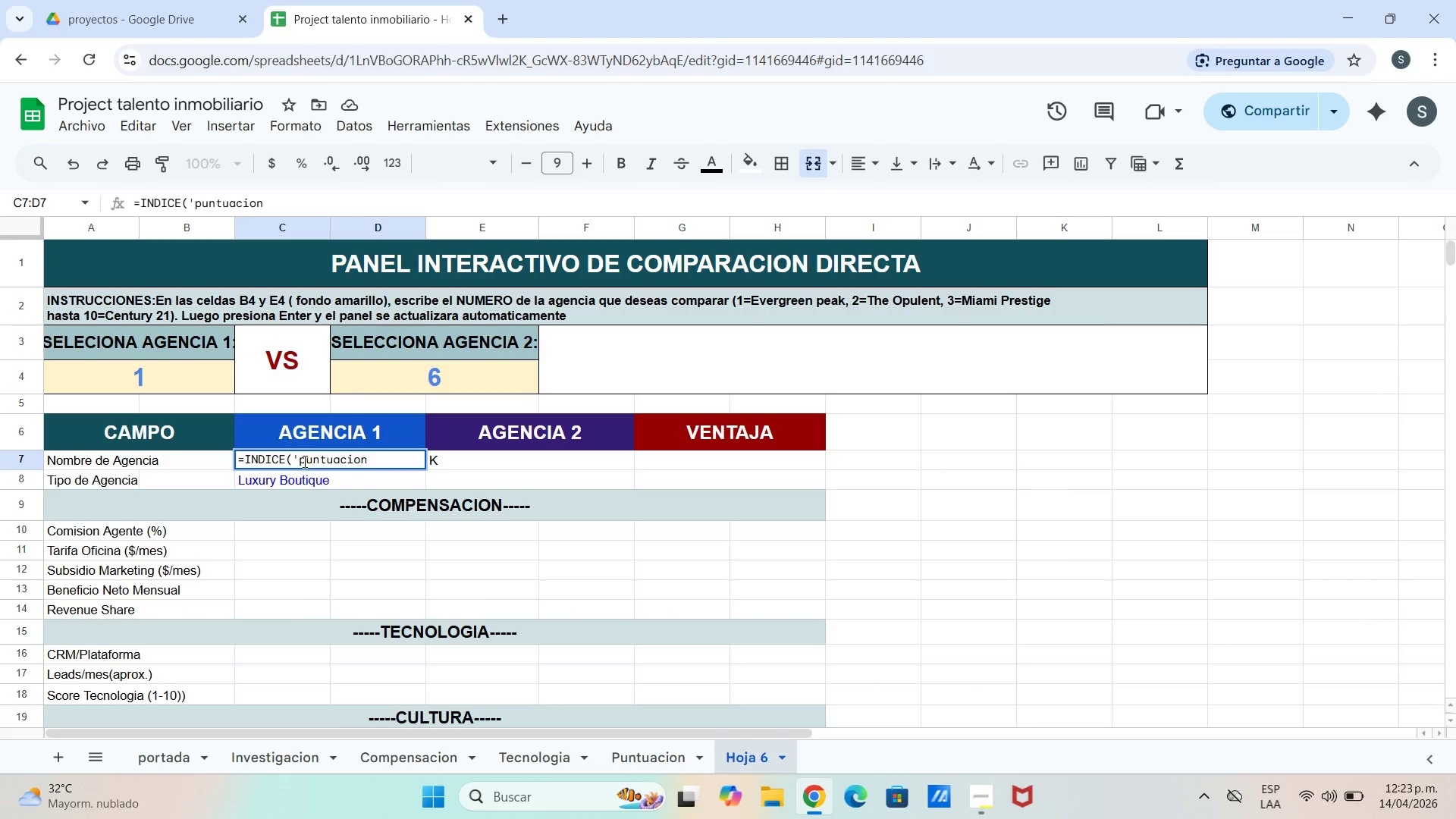 
double_click([300, 457])
 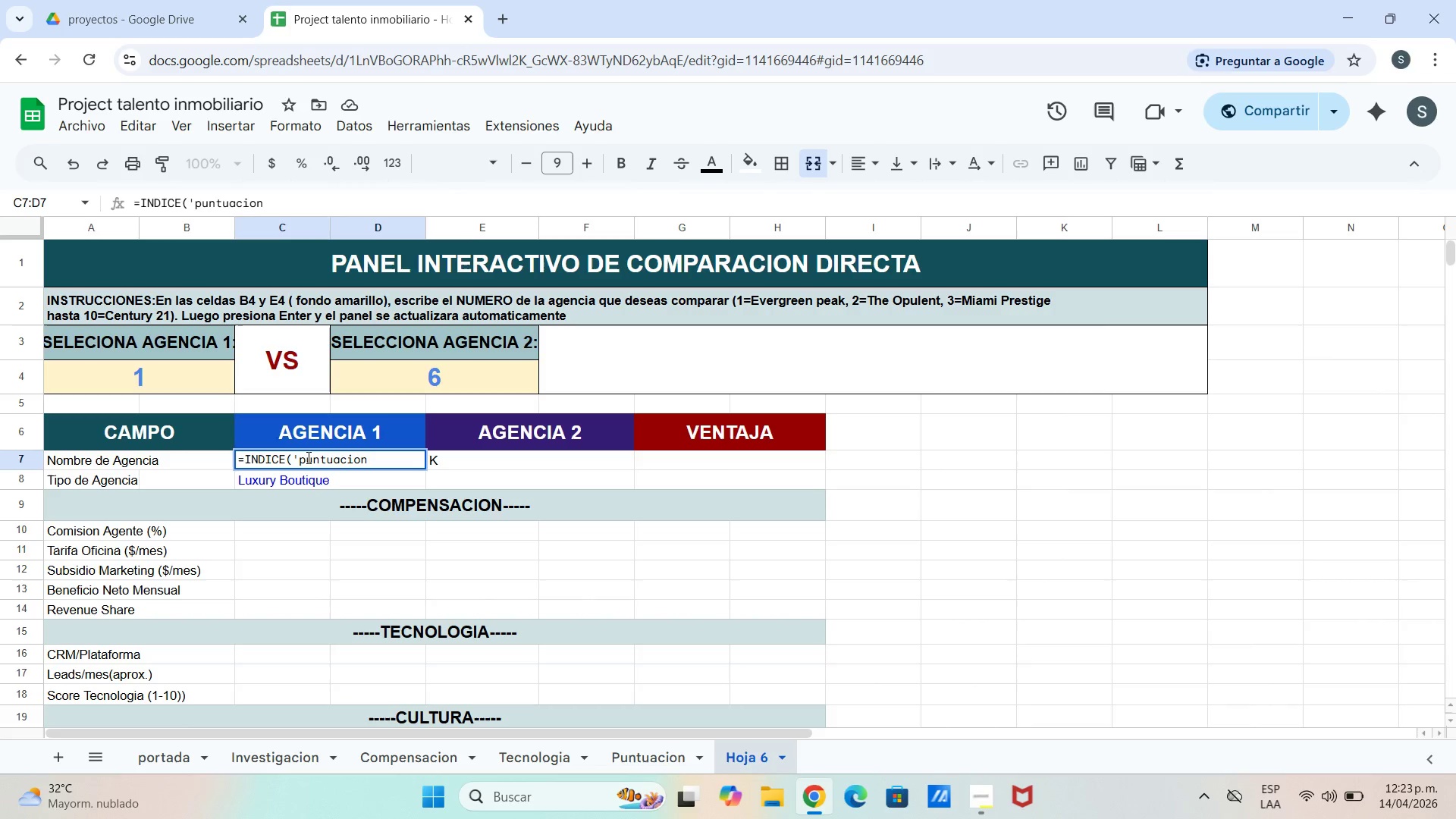 
left_click([307, 457])
 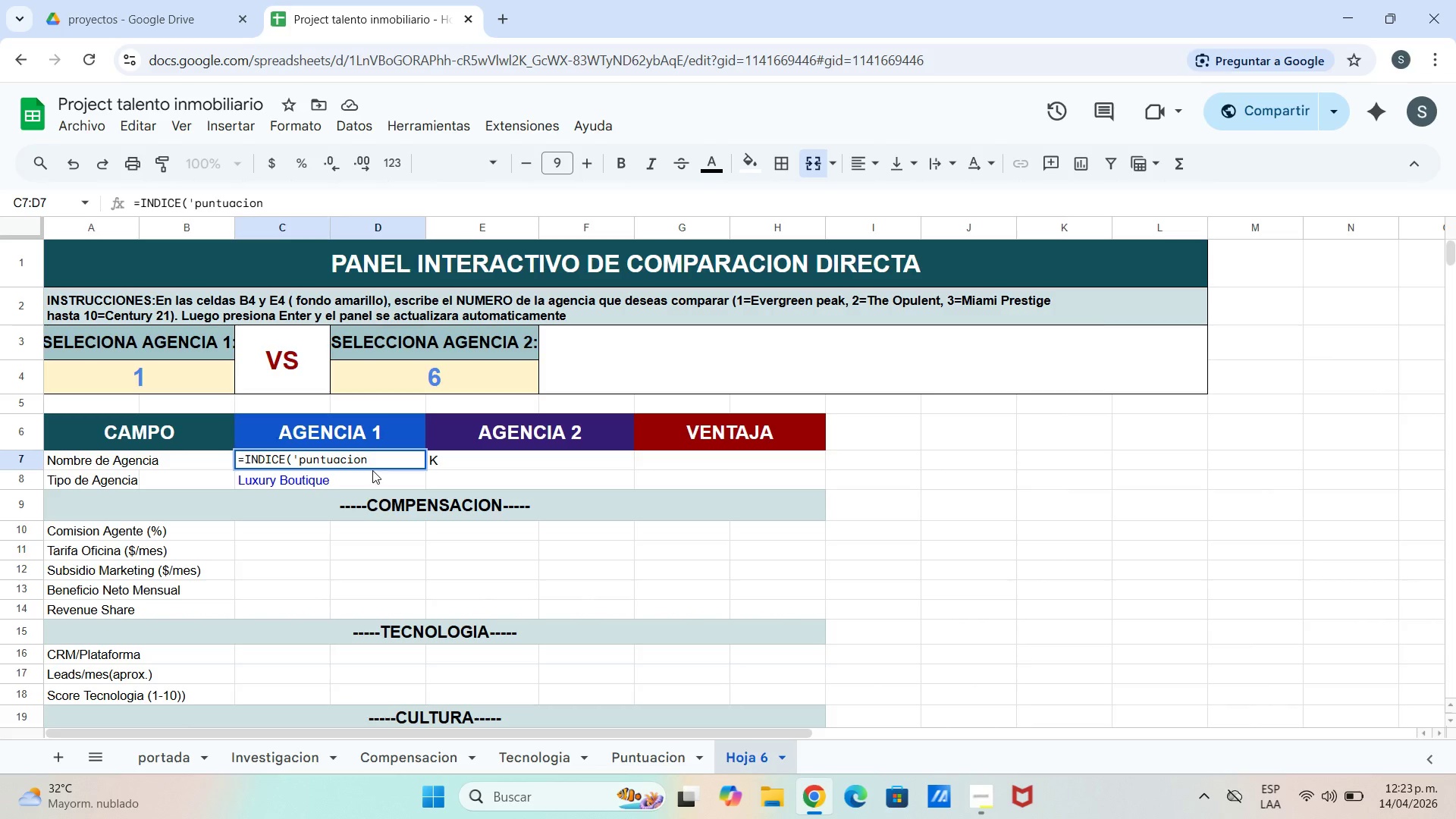 
key(Backspace)
 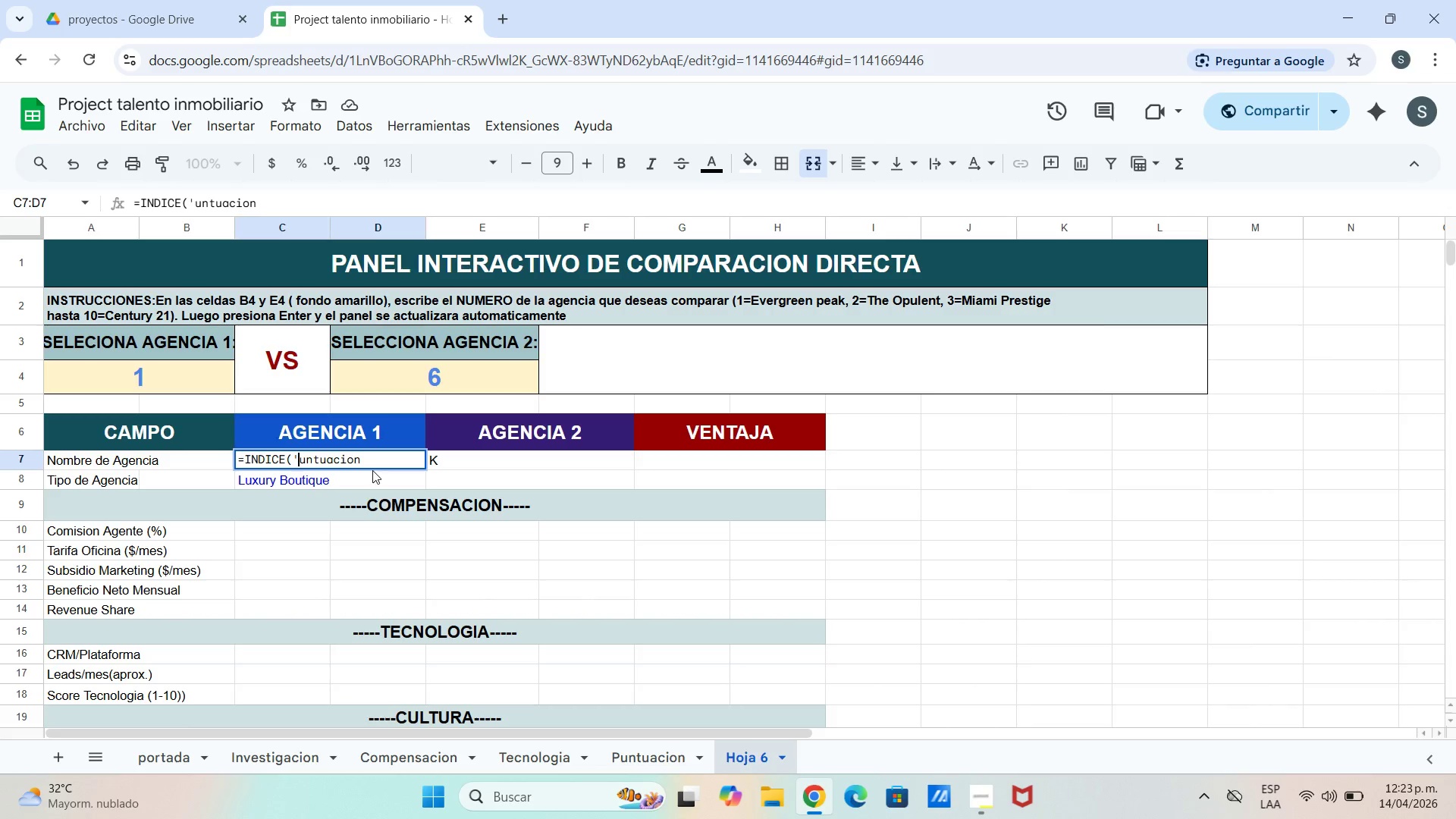 
key(Shift+ShiftLeft)
 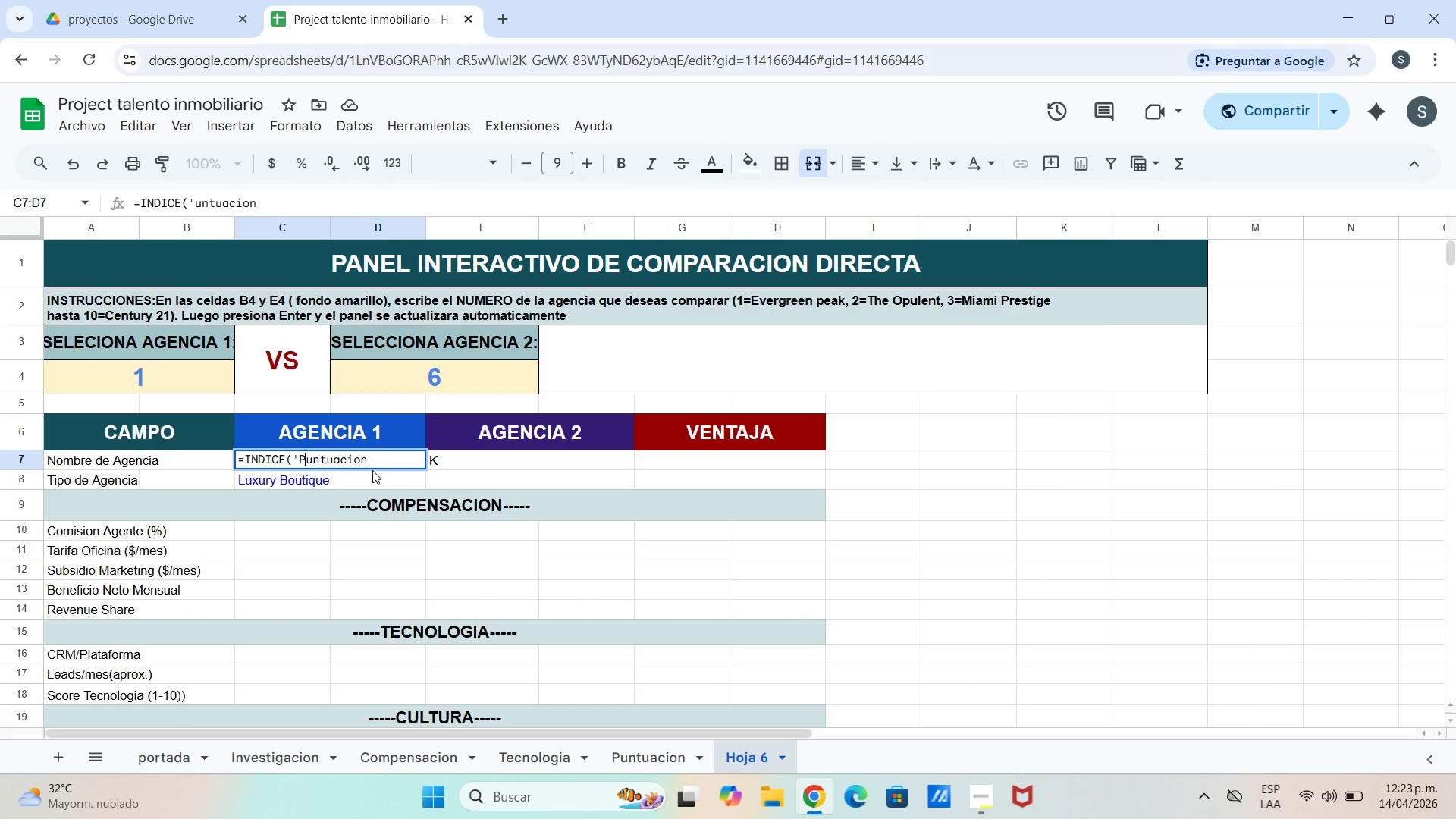 
key(Shift+P)
 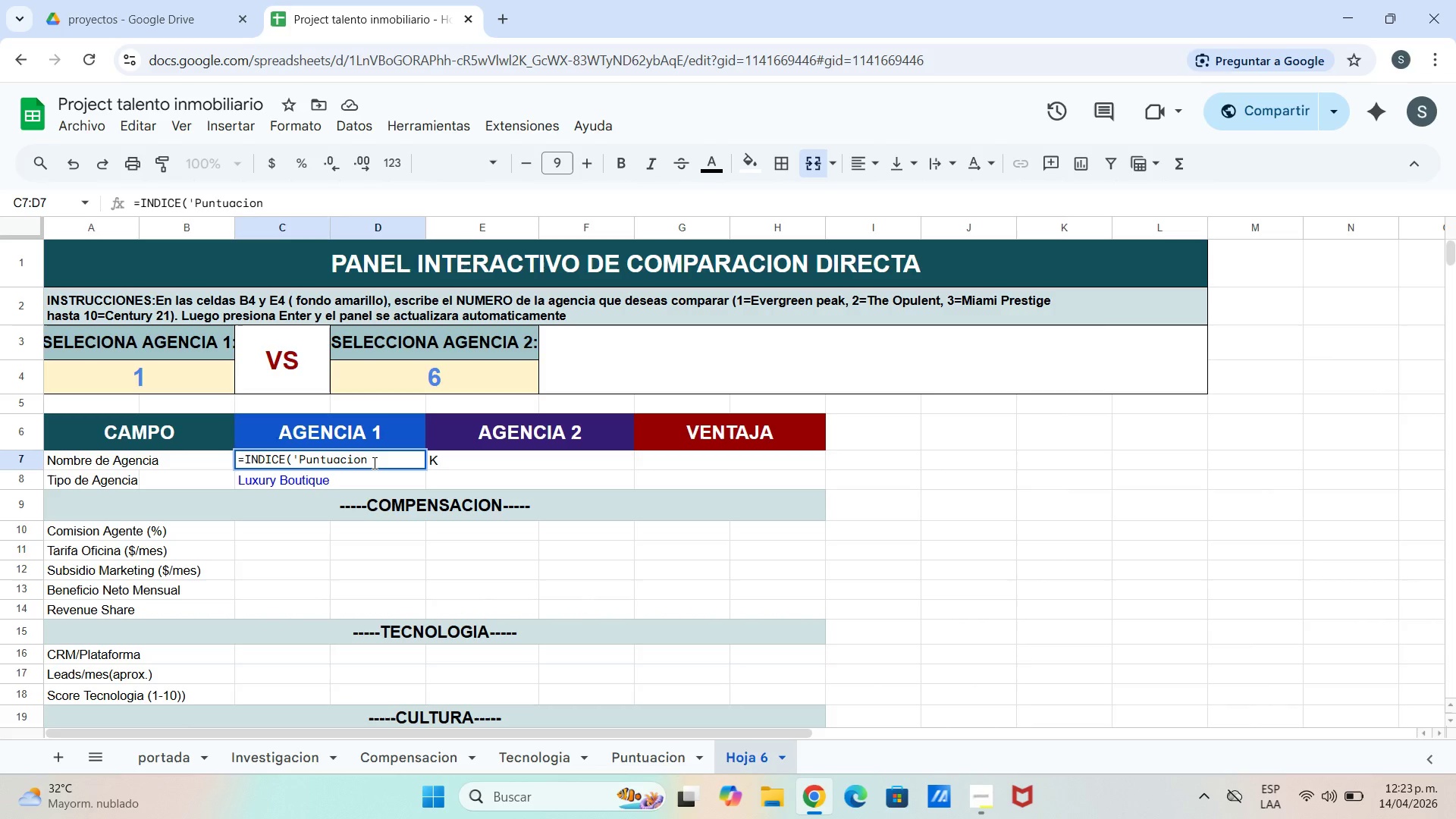 
left_click([373, 463])
 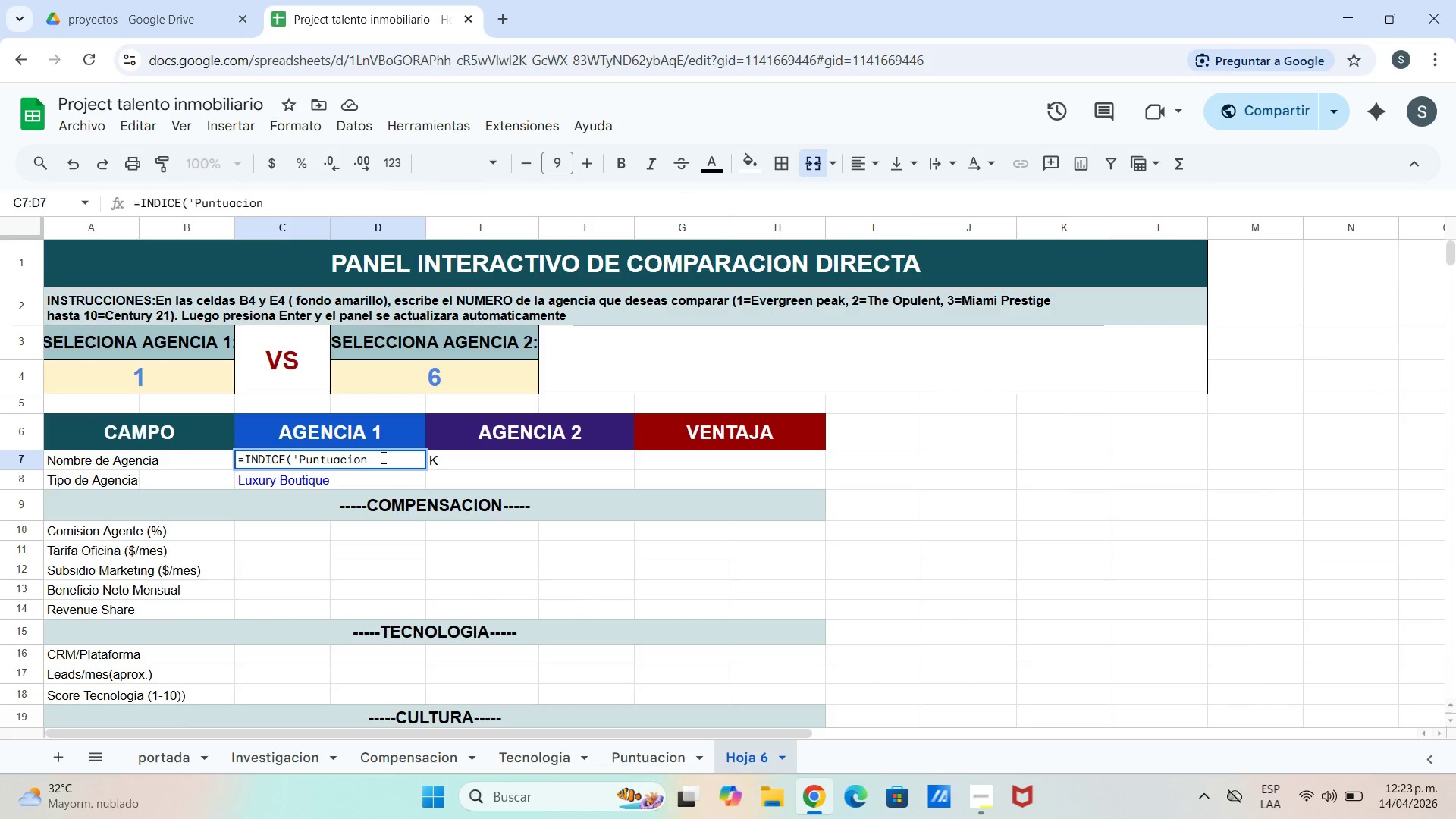 
type({)
key(Backspace)
type([ ! )
key(Backspace)
type($a)
 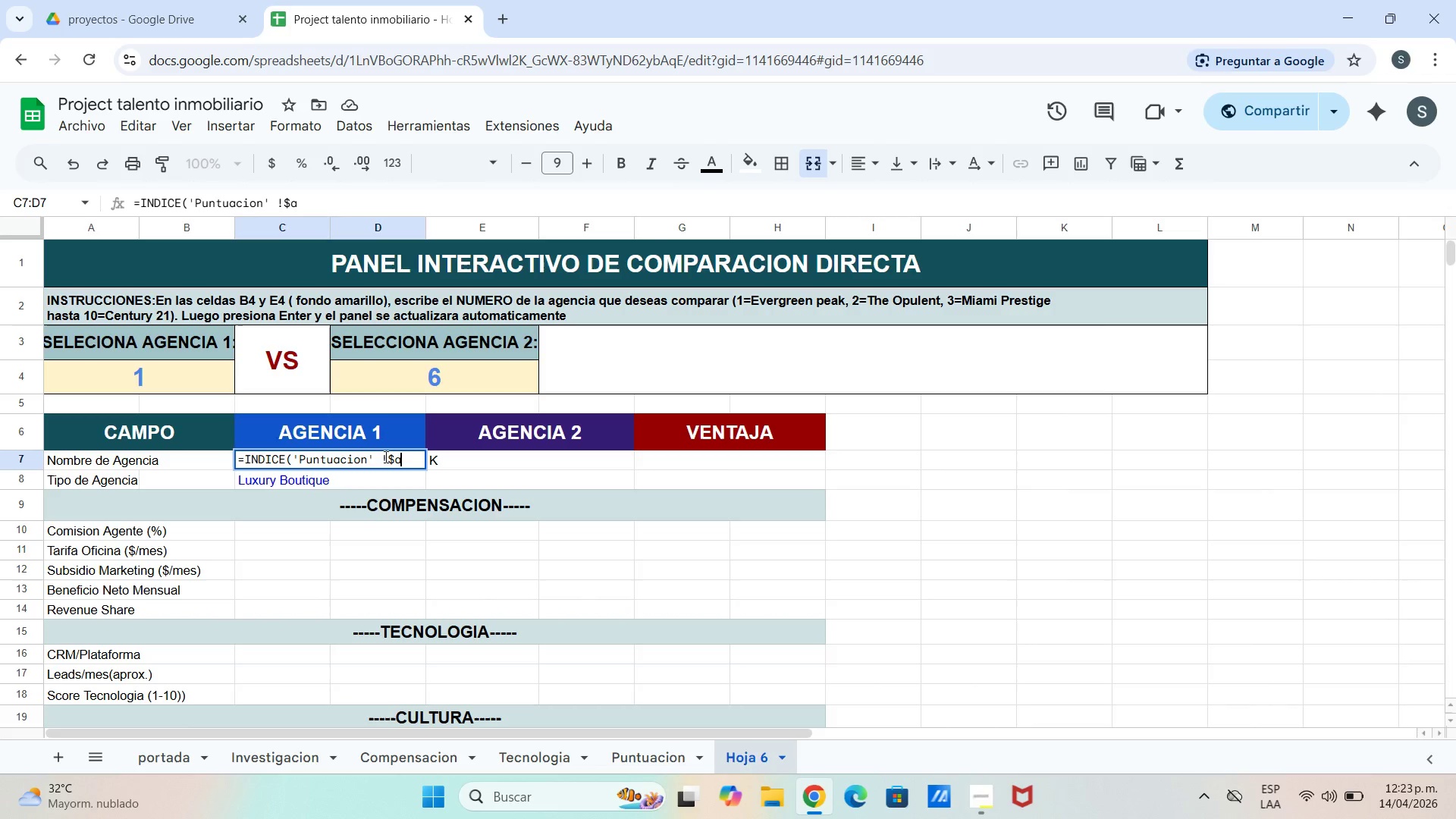 
type($15)
 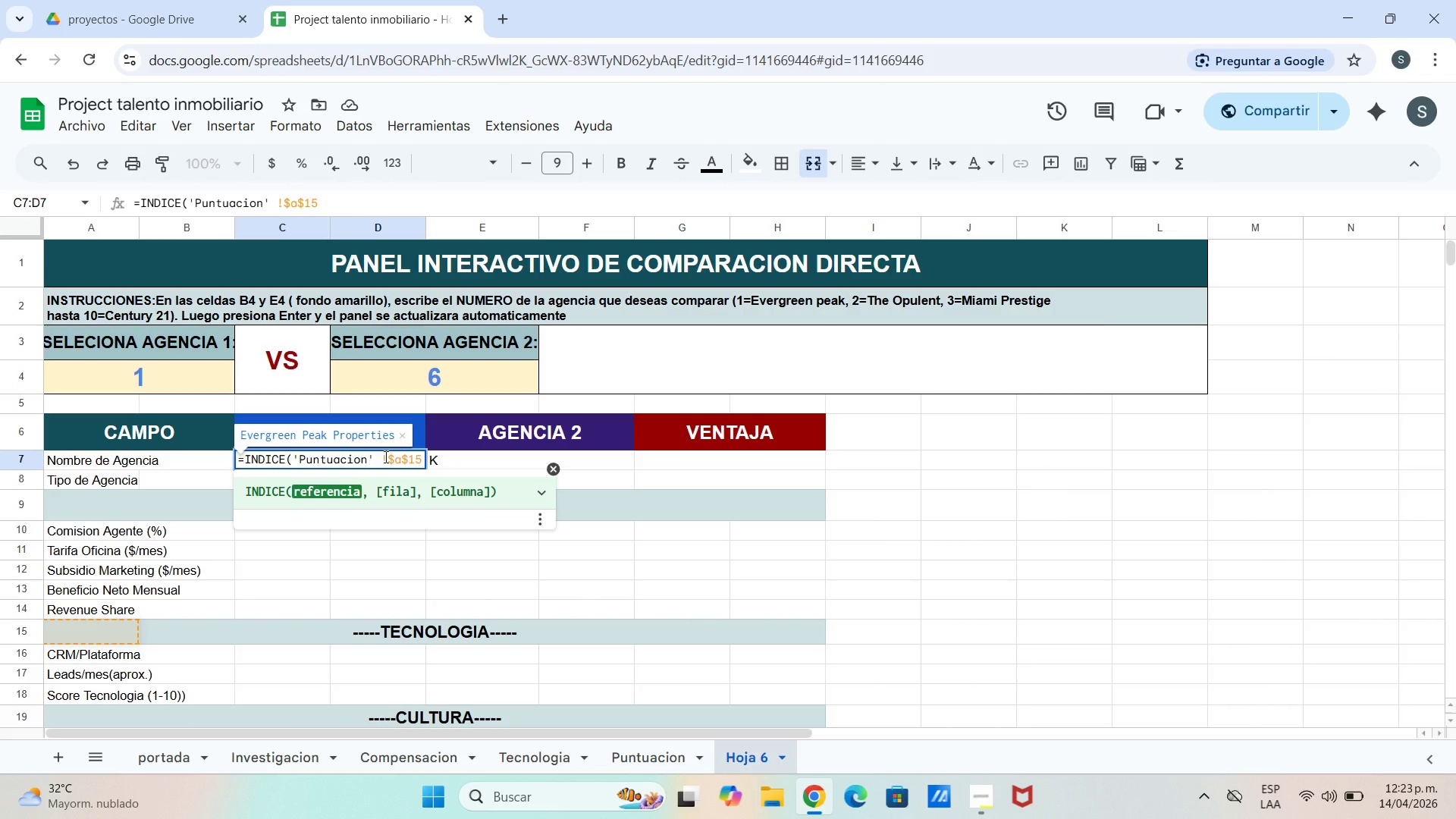 
wait(7.0)
 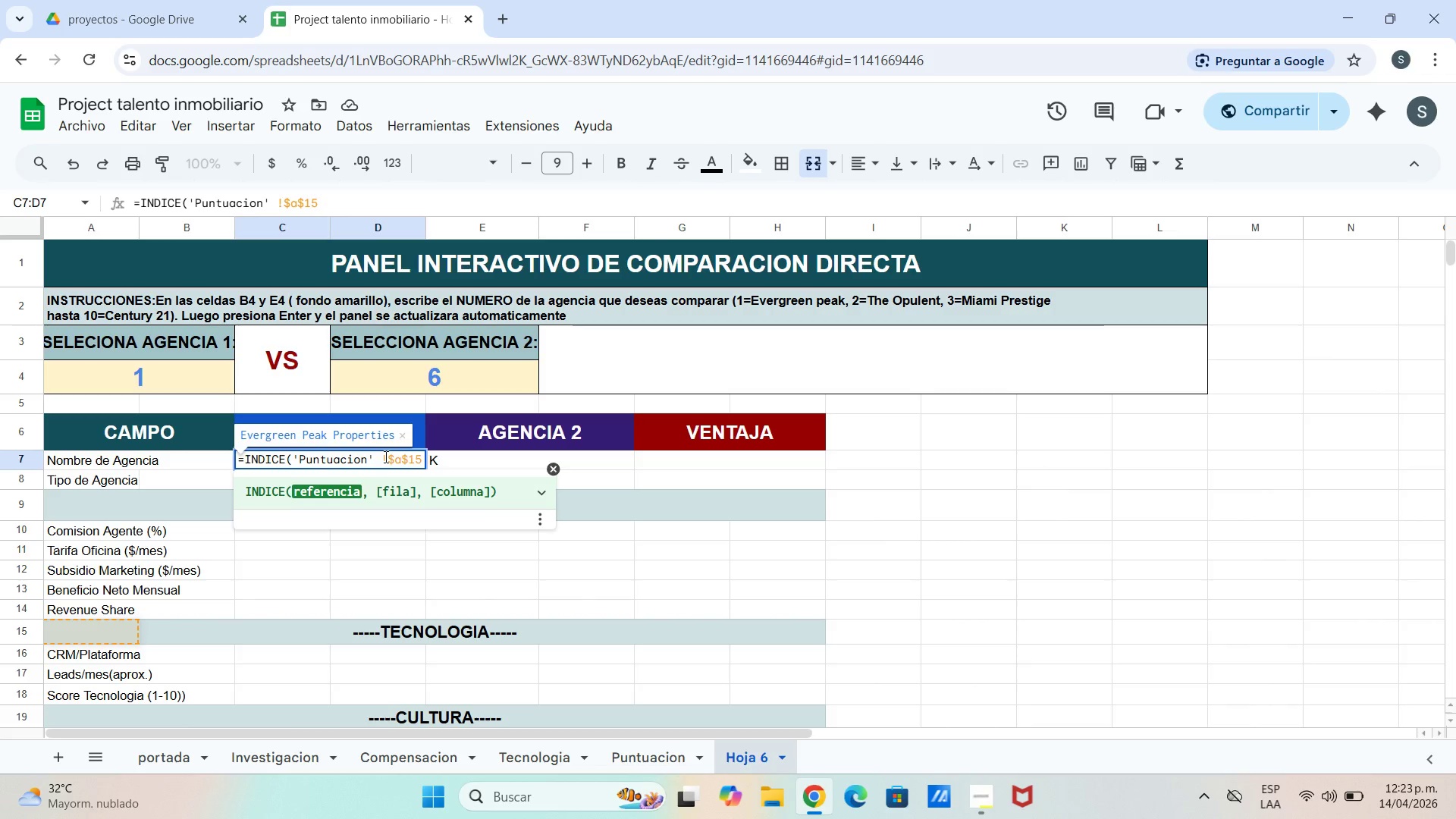 
key(Shift+ShiftLeft)
 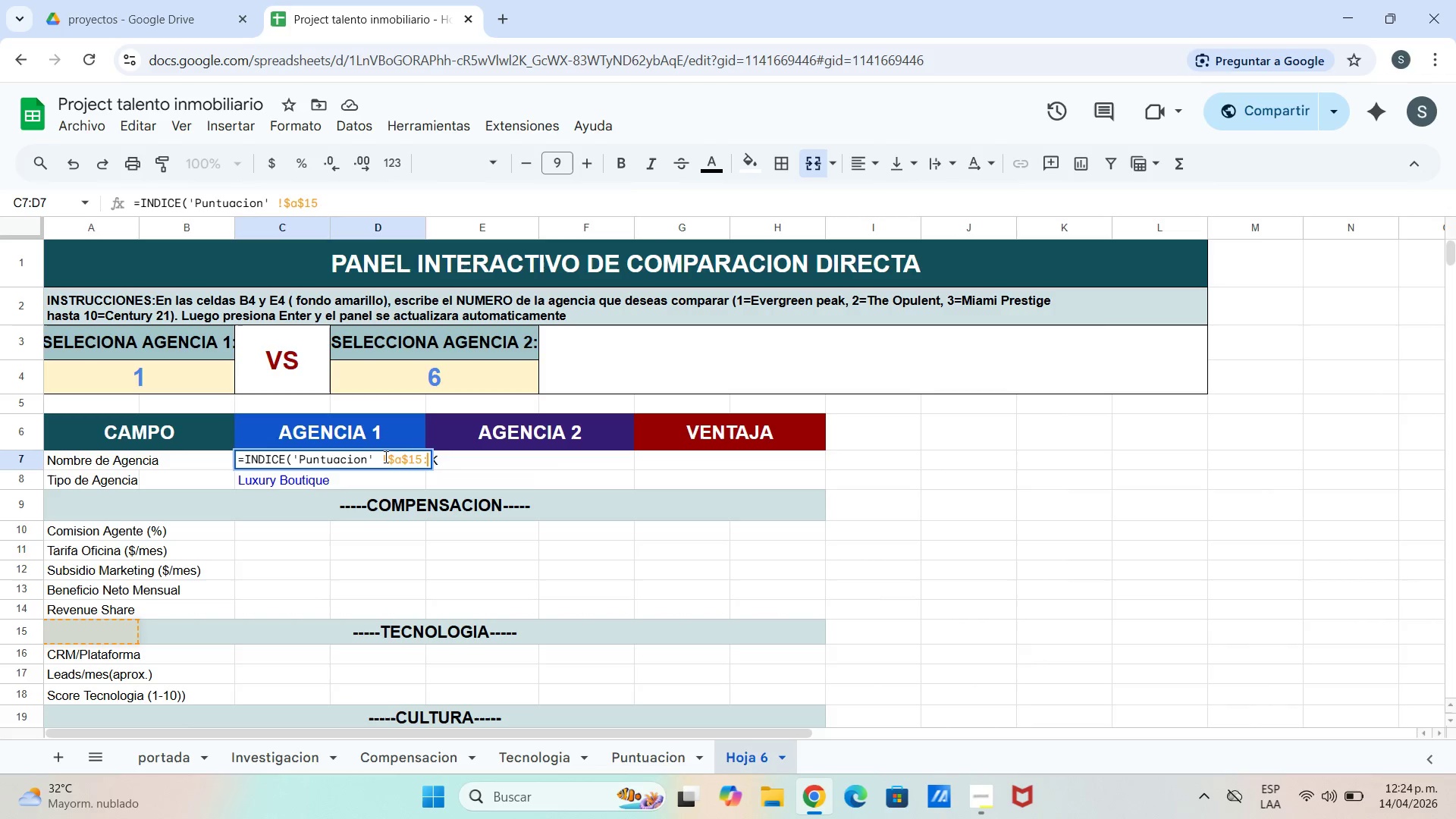 
key(Shift+Period)
 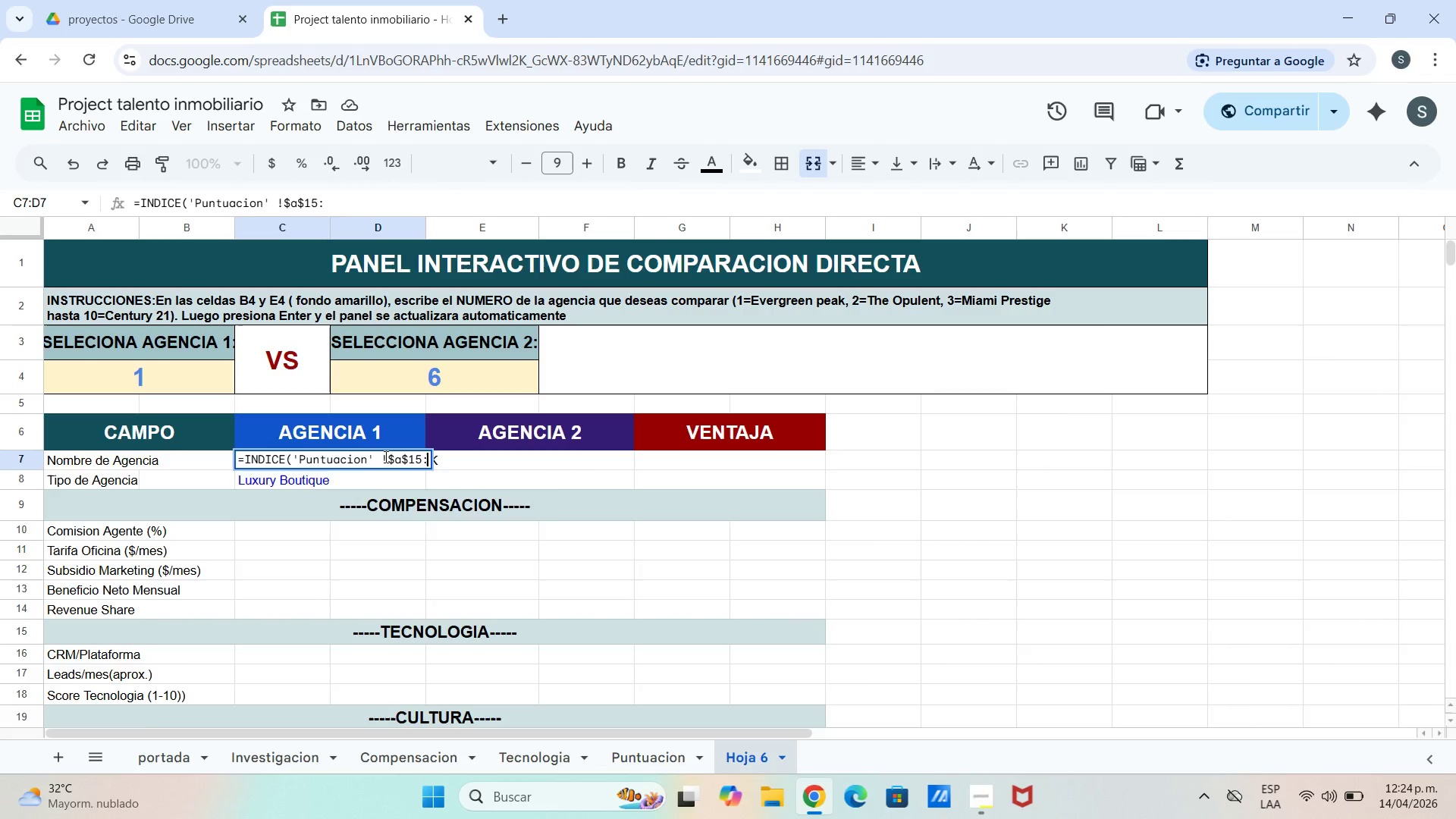 
key(A)
 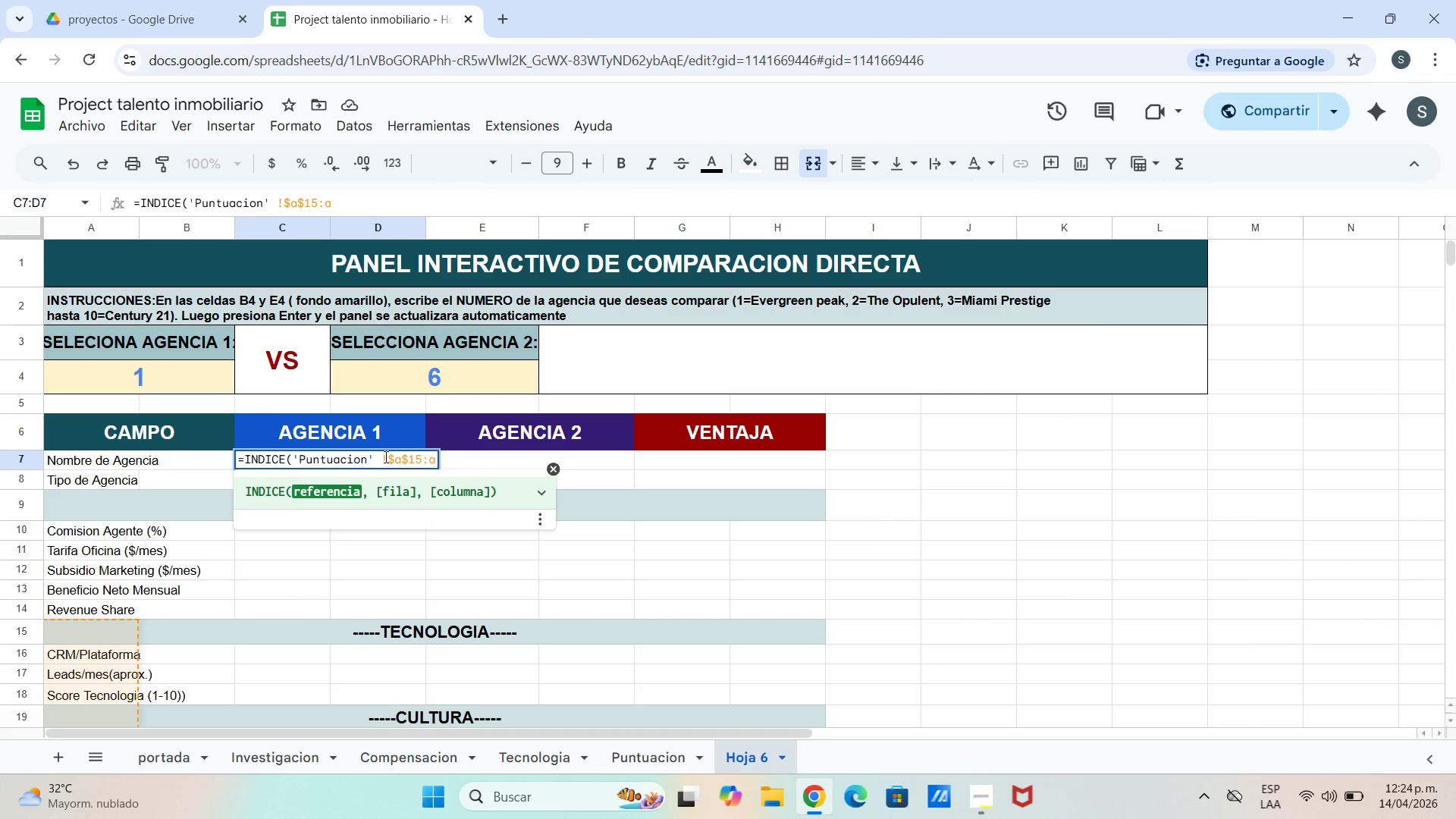 
wait(6.69)
 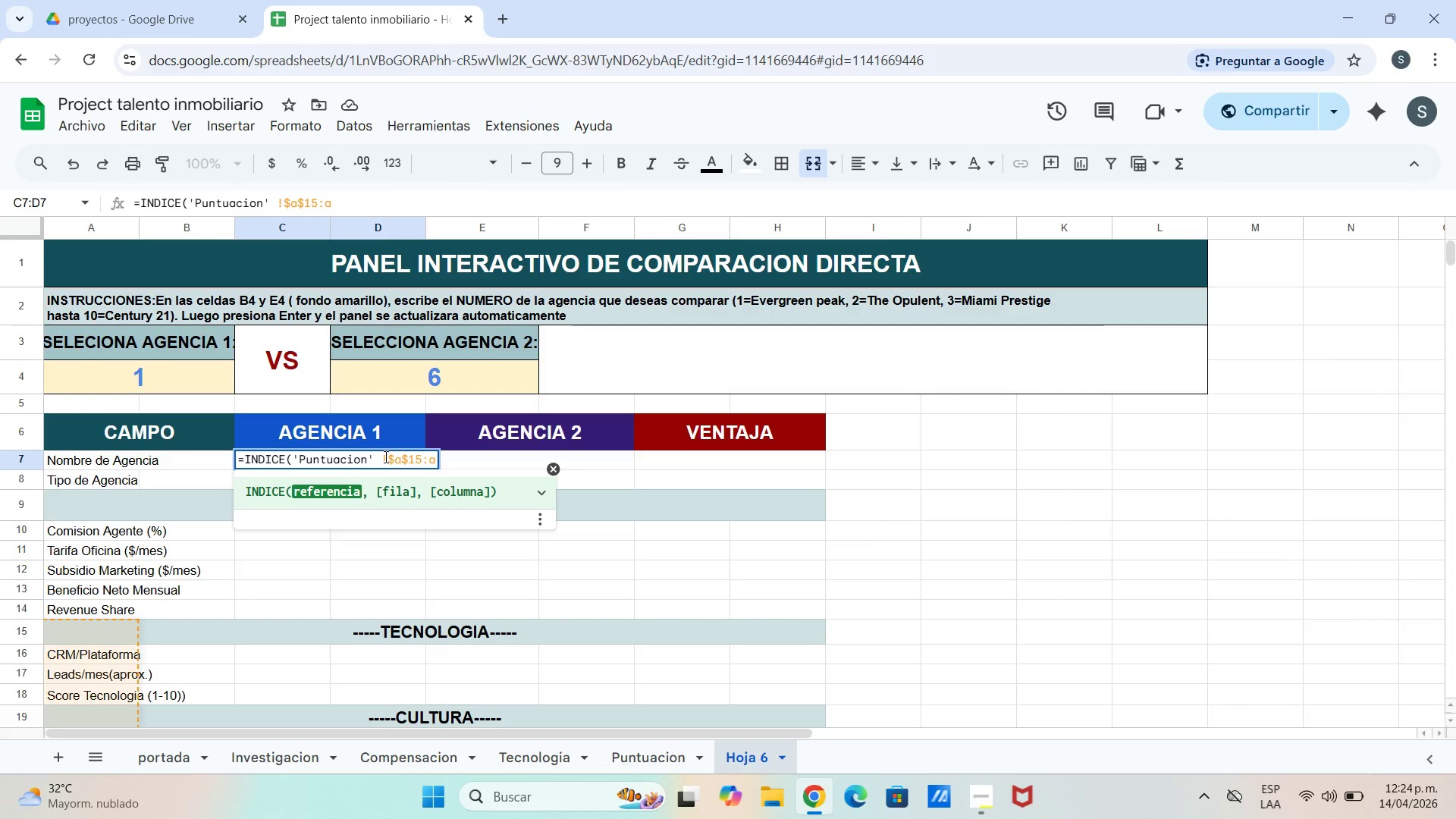 
key(Backspace)
type($a$24)
 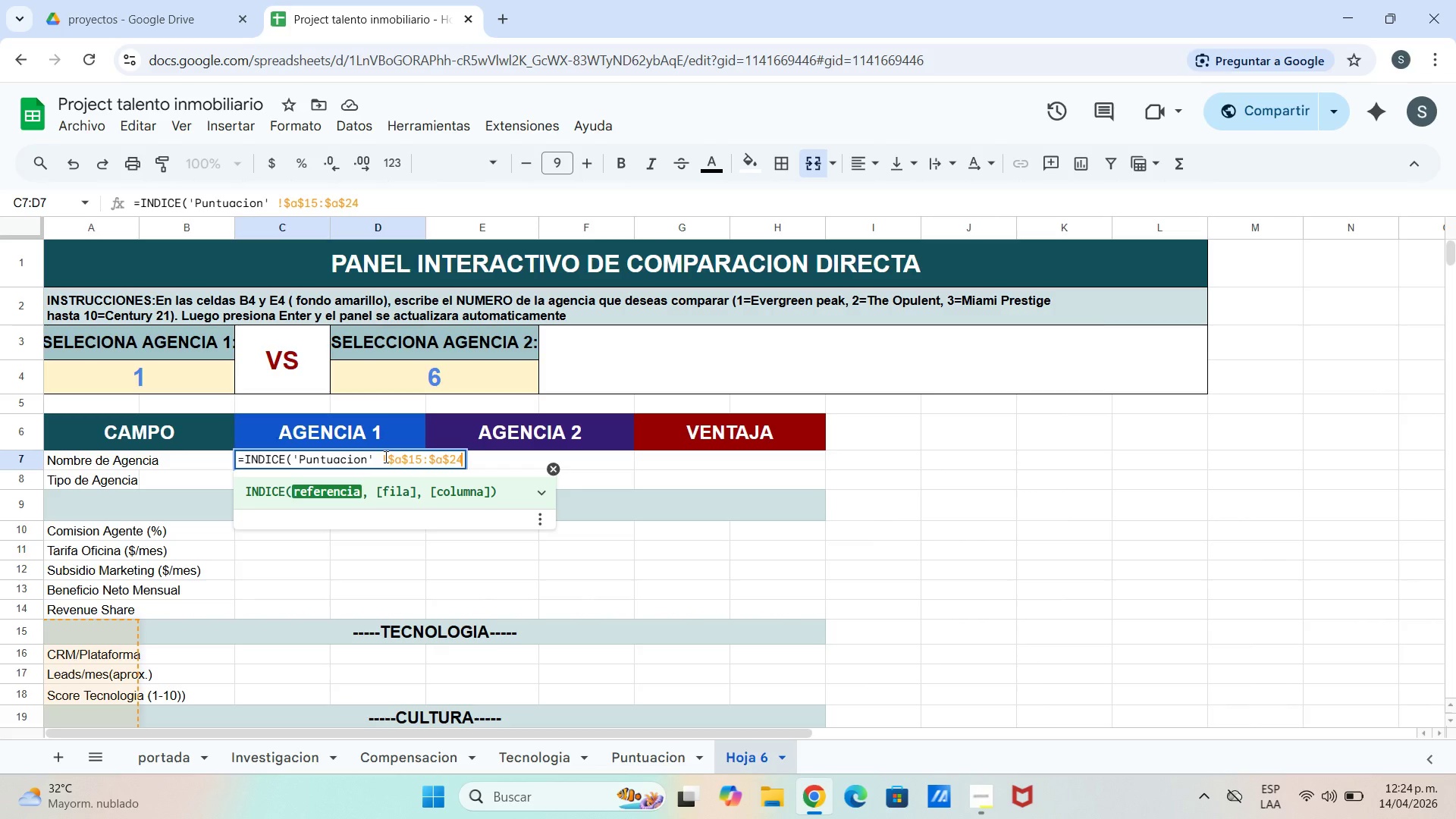 
wait(8.22)
 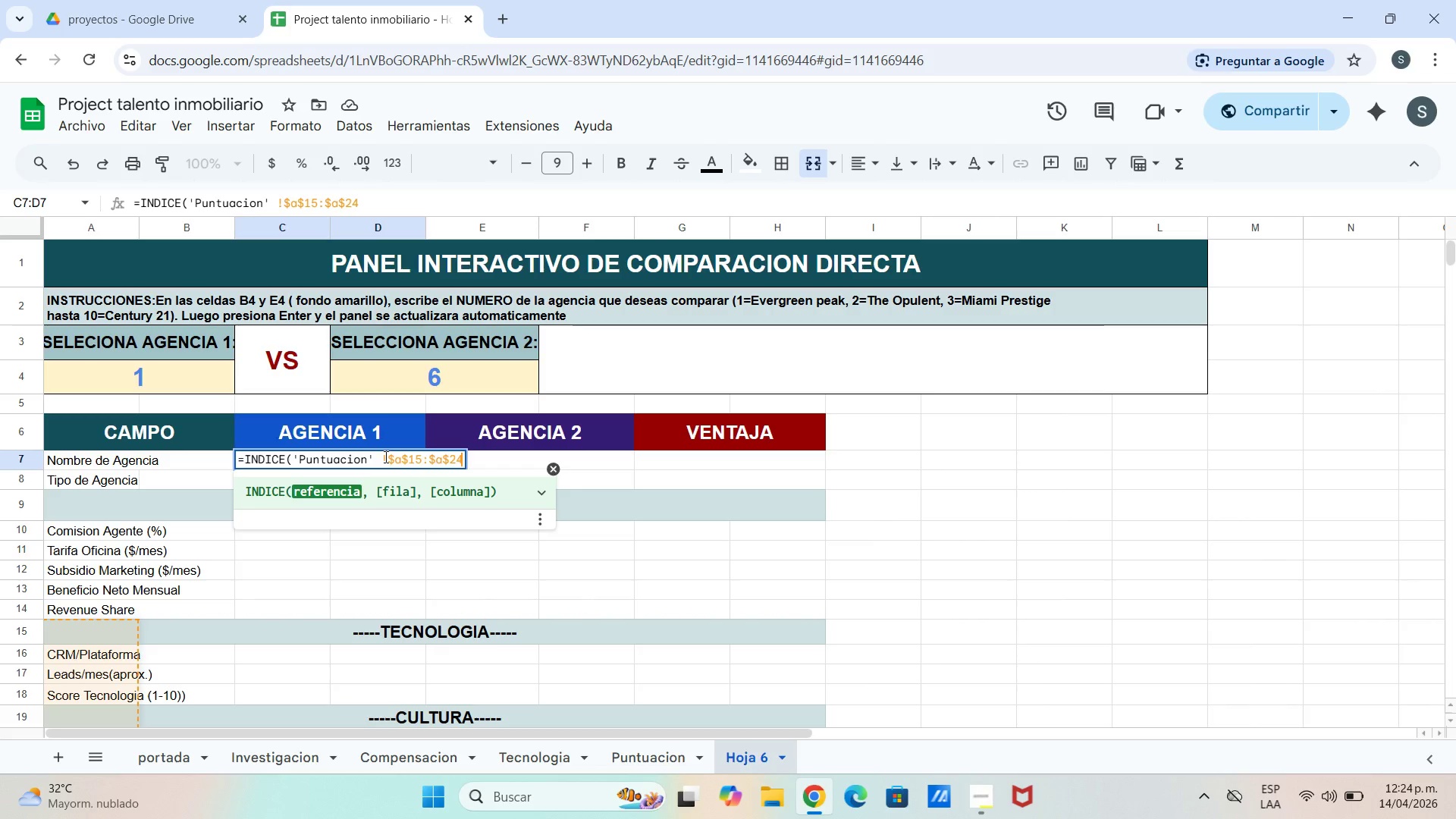 
type(,$a$4,1()
 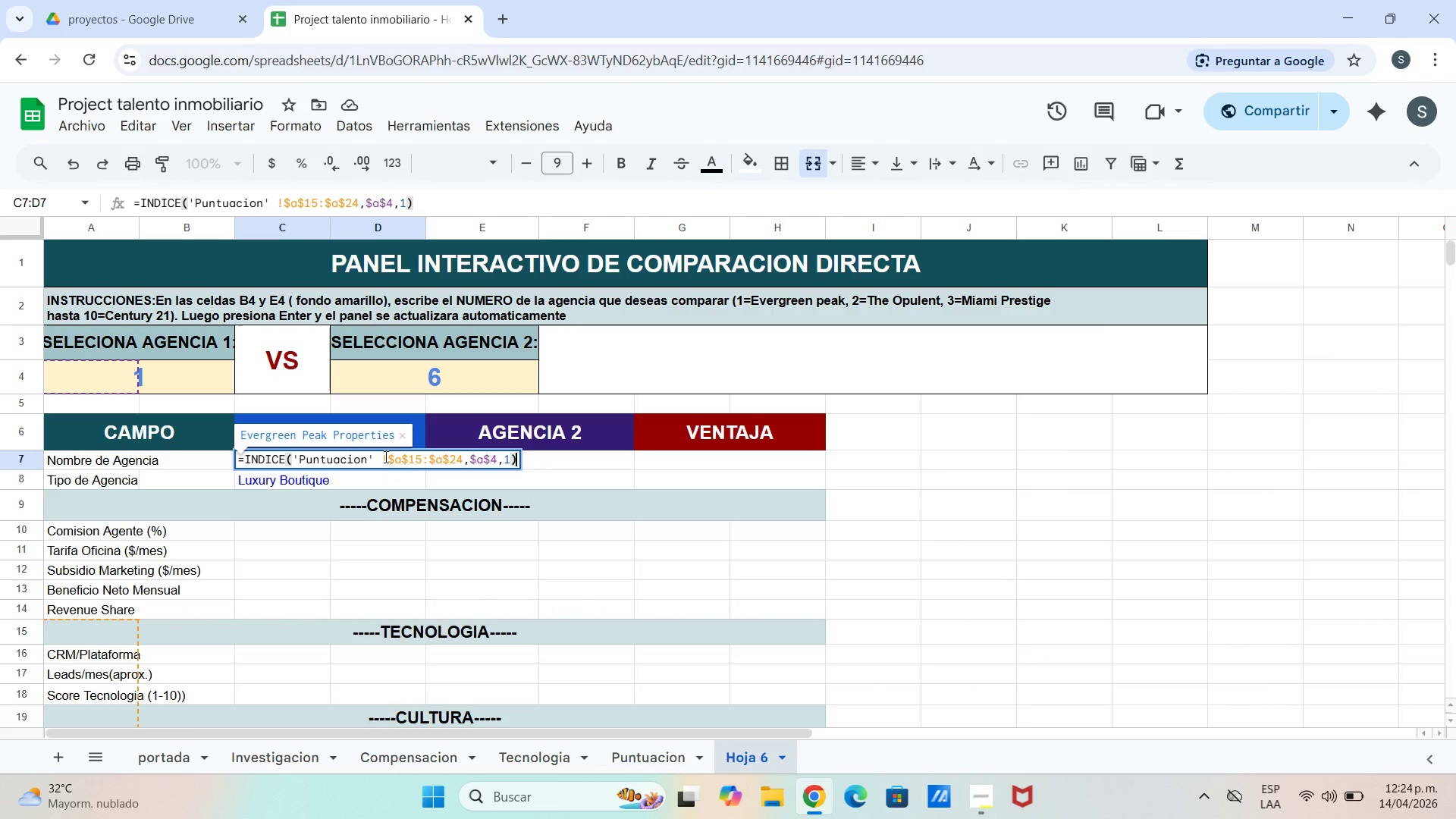 
key(Enter)
 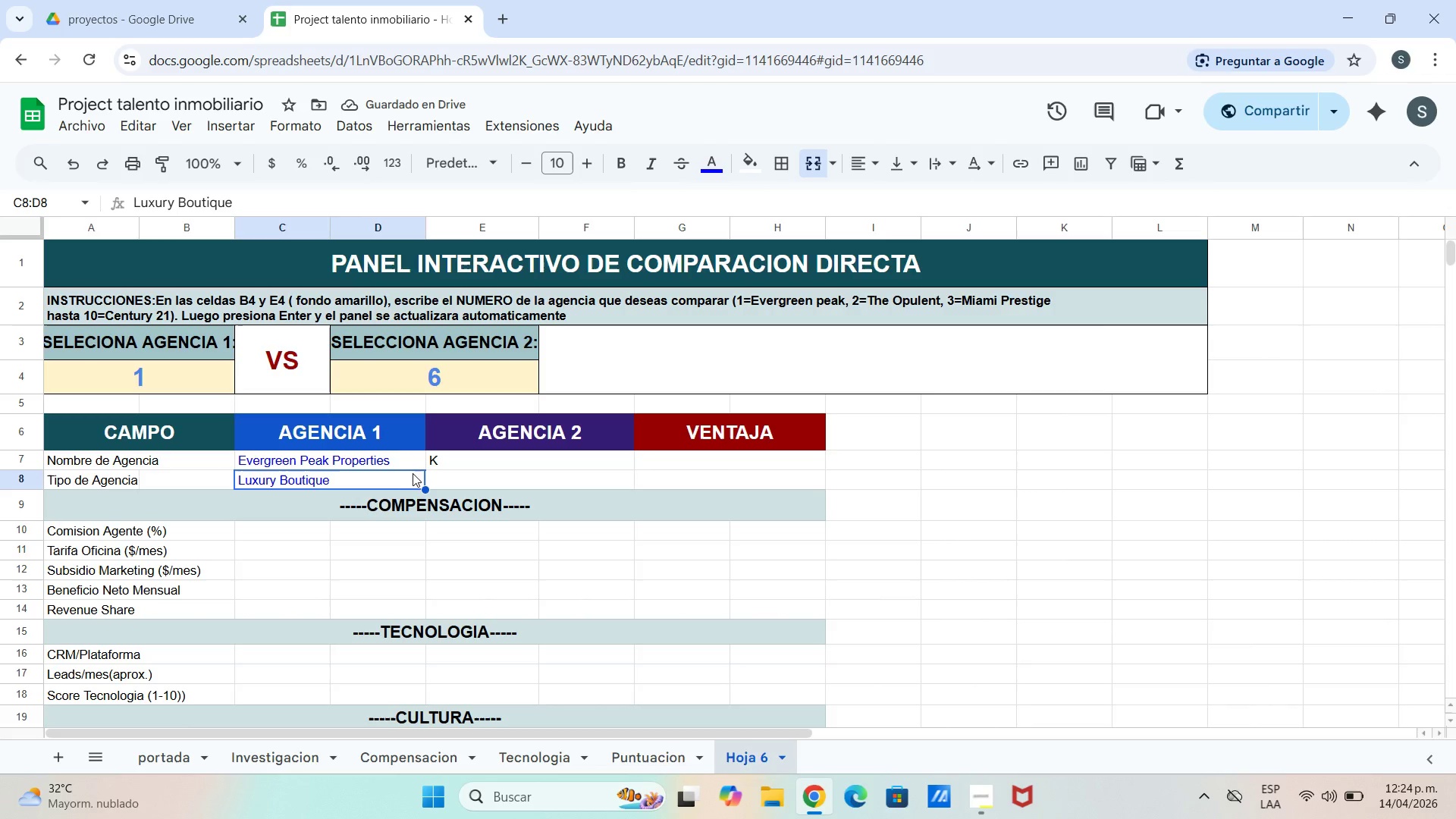 
left_click([460, 467])
 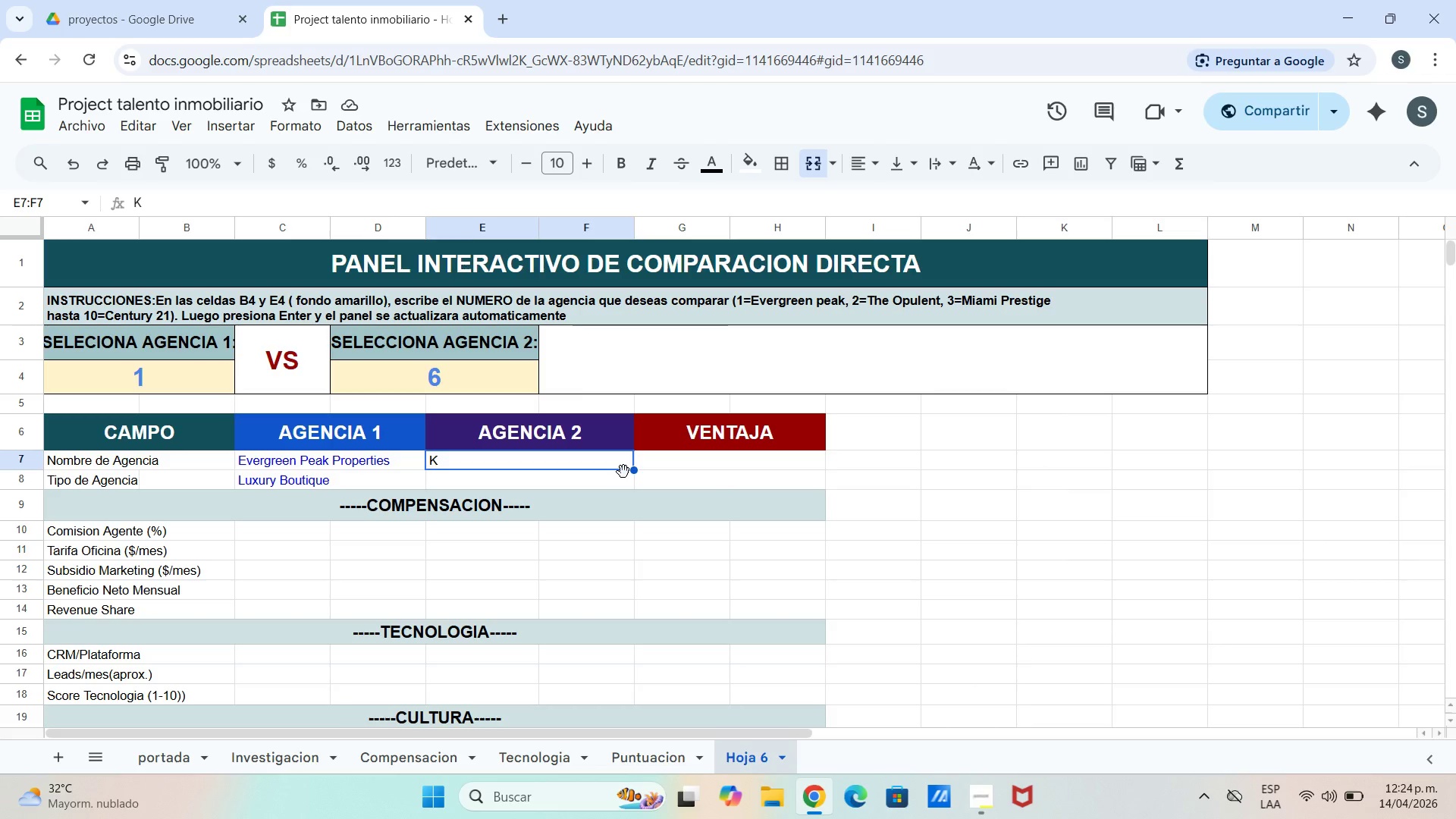 
wait(15.09)
 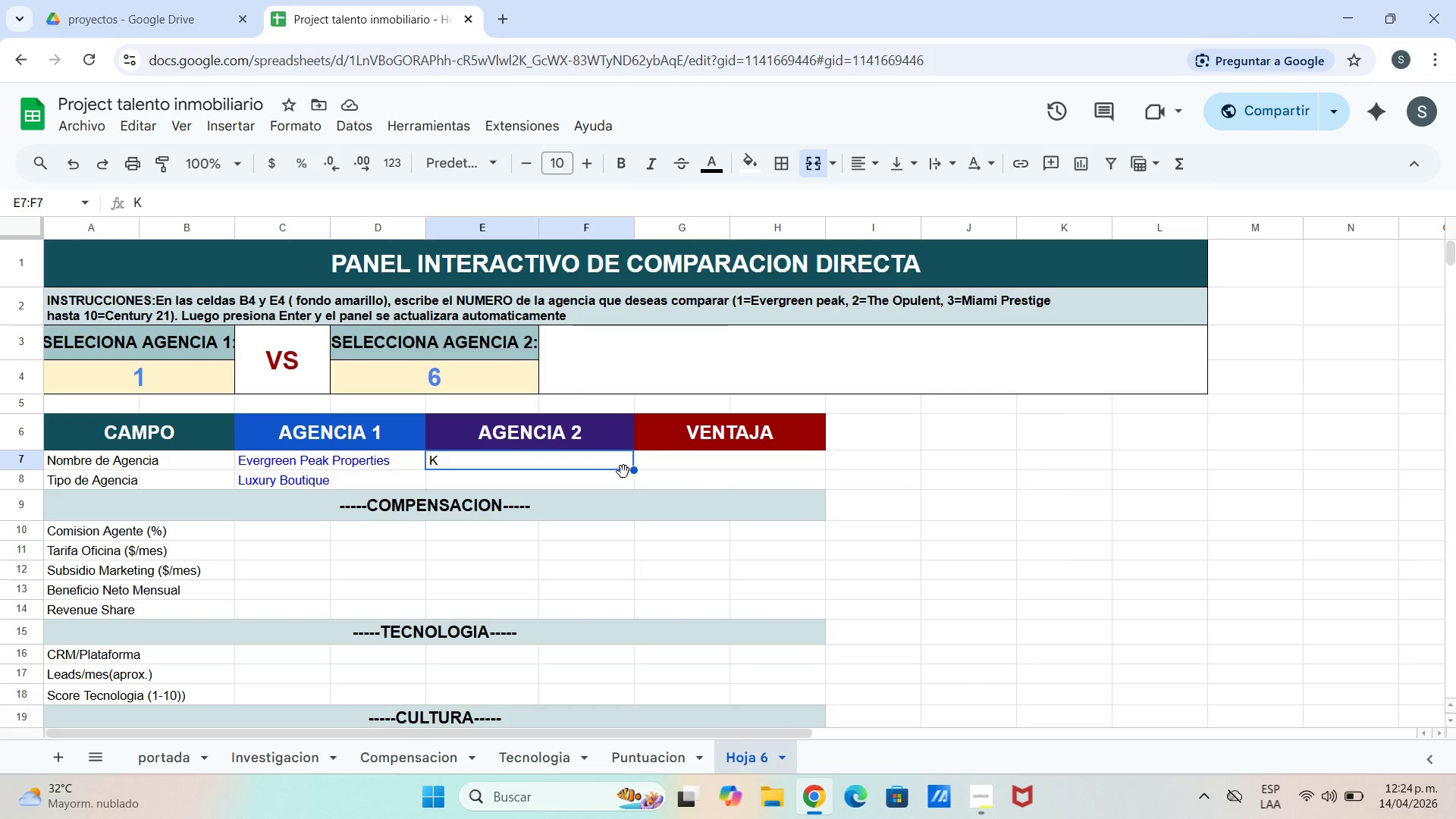 
left_click_drag(start_coordinate=[635, 466], to_coordinate=[635, 479])
 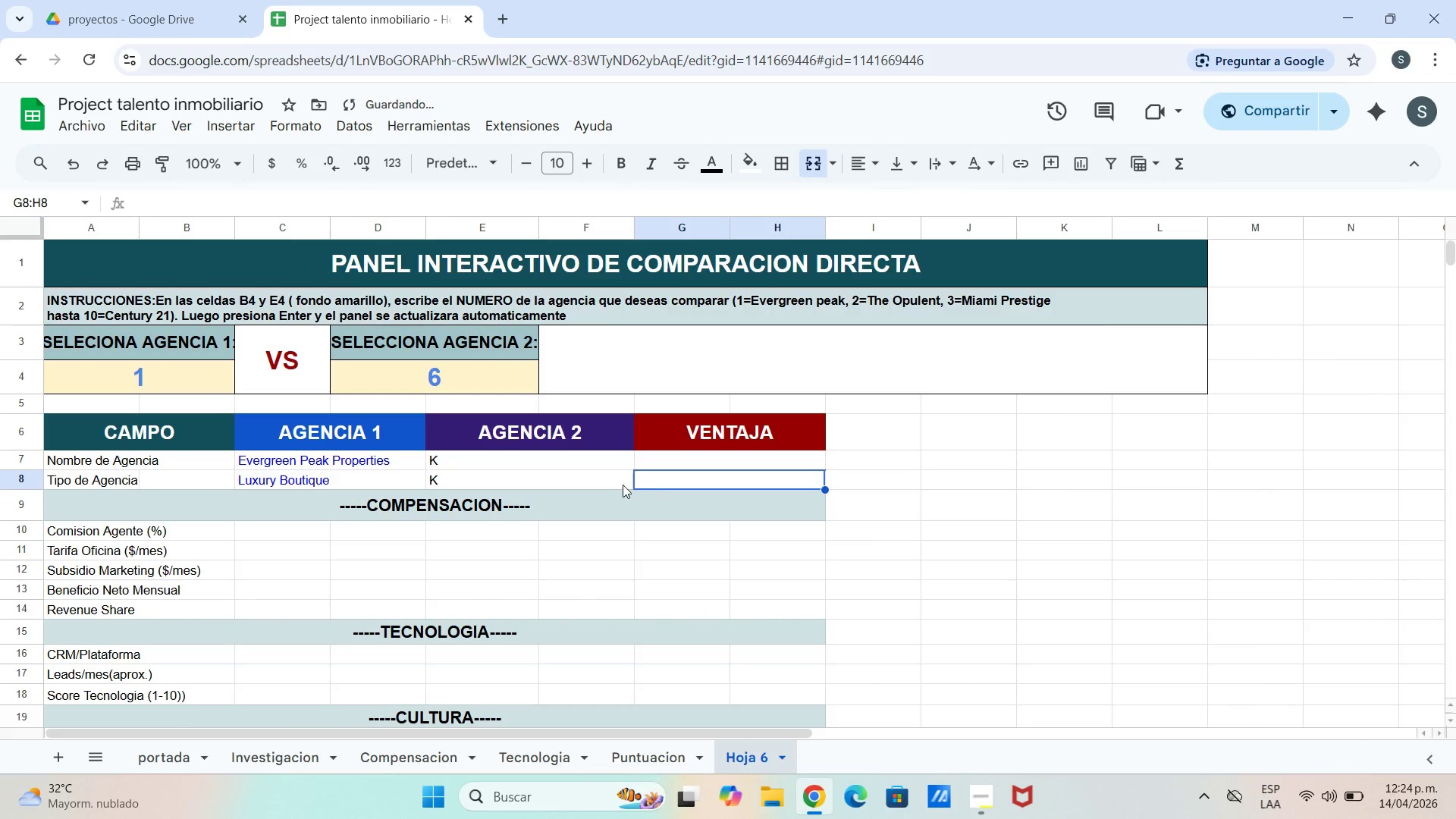 
double_click([617, 479])
 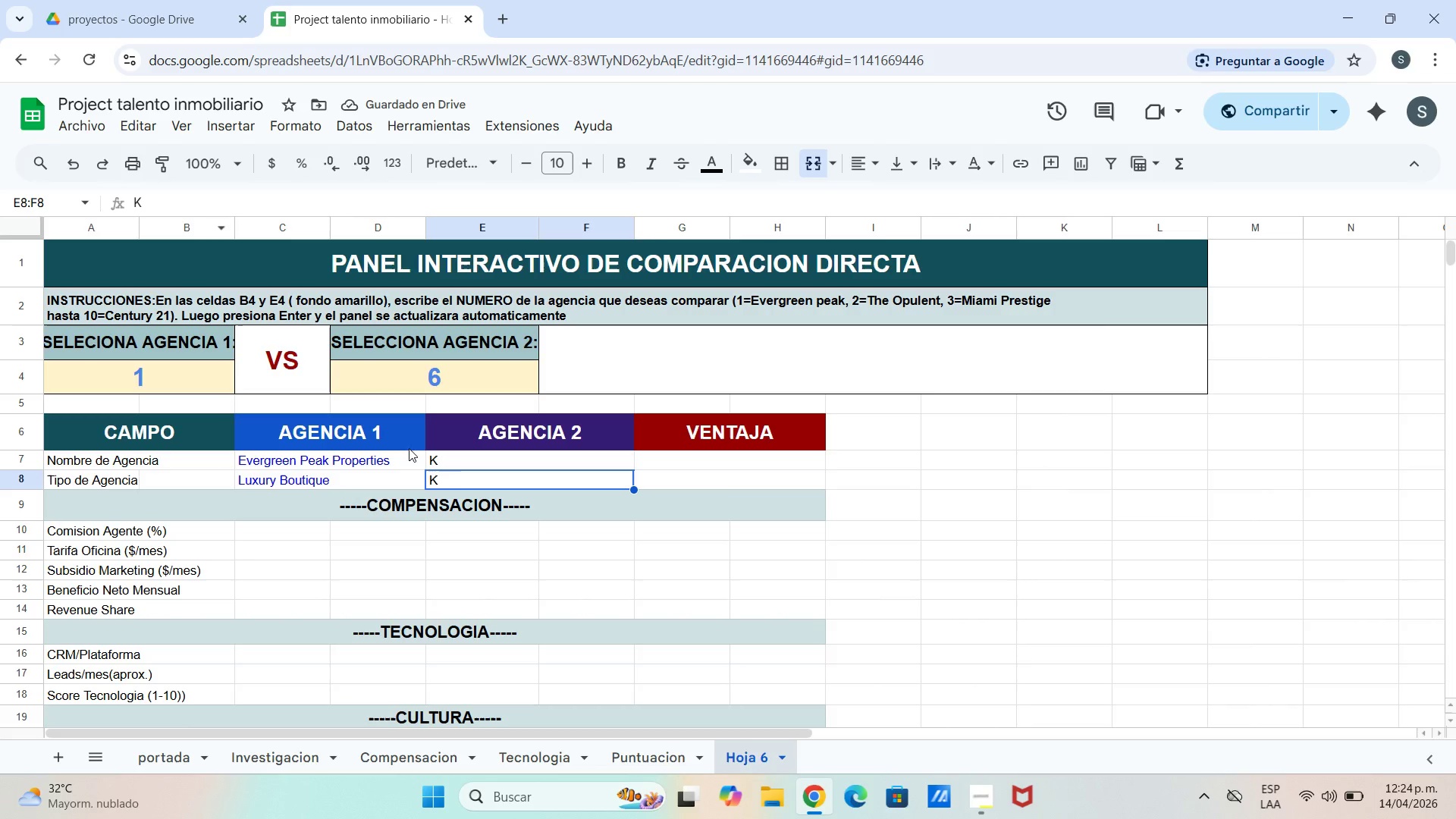 
left_click([491, 453])
 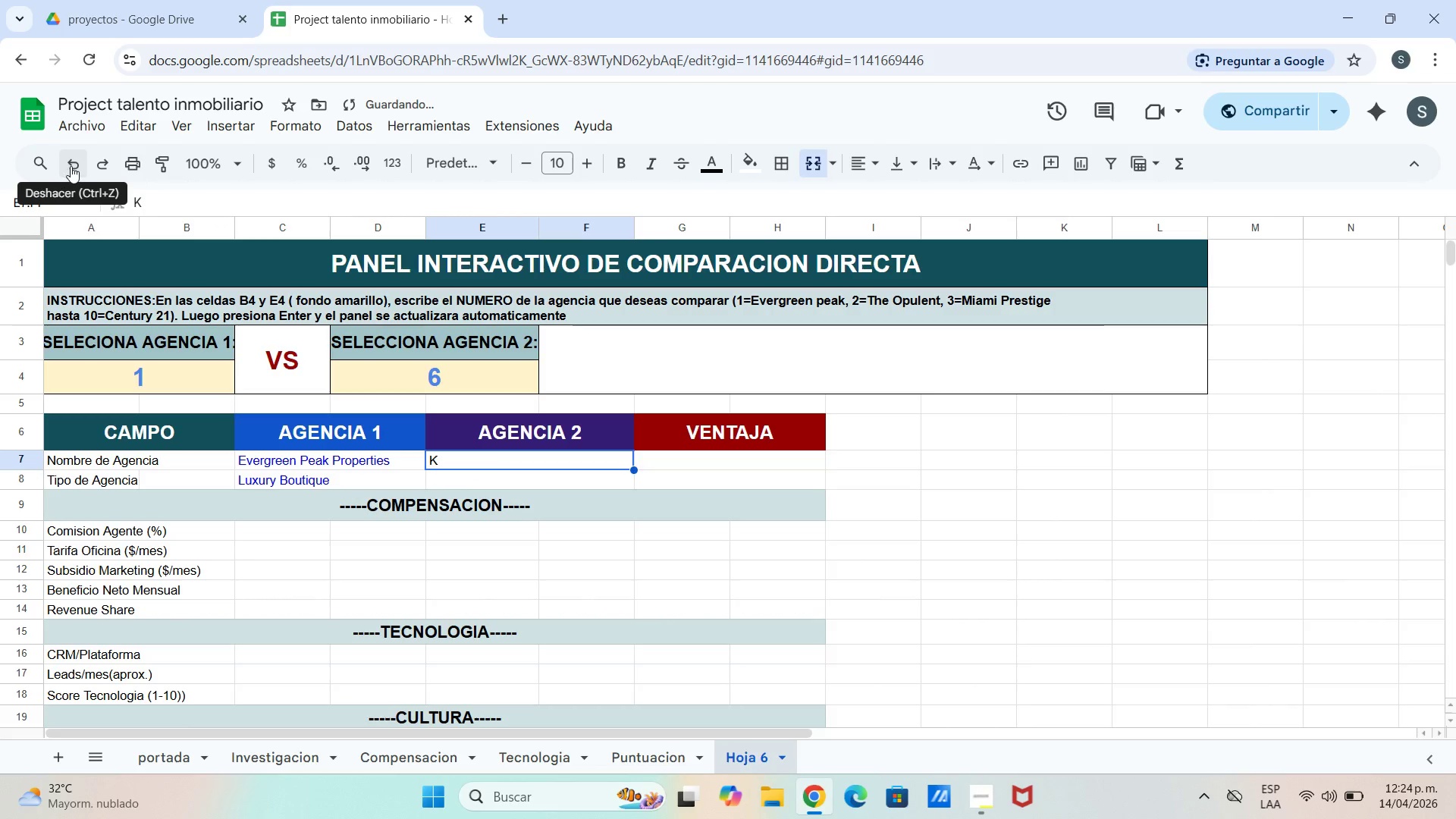 
left_click([71, 166])
 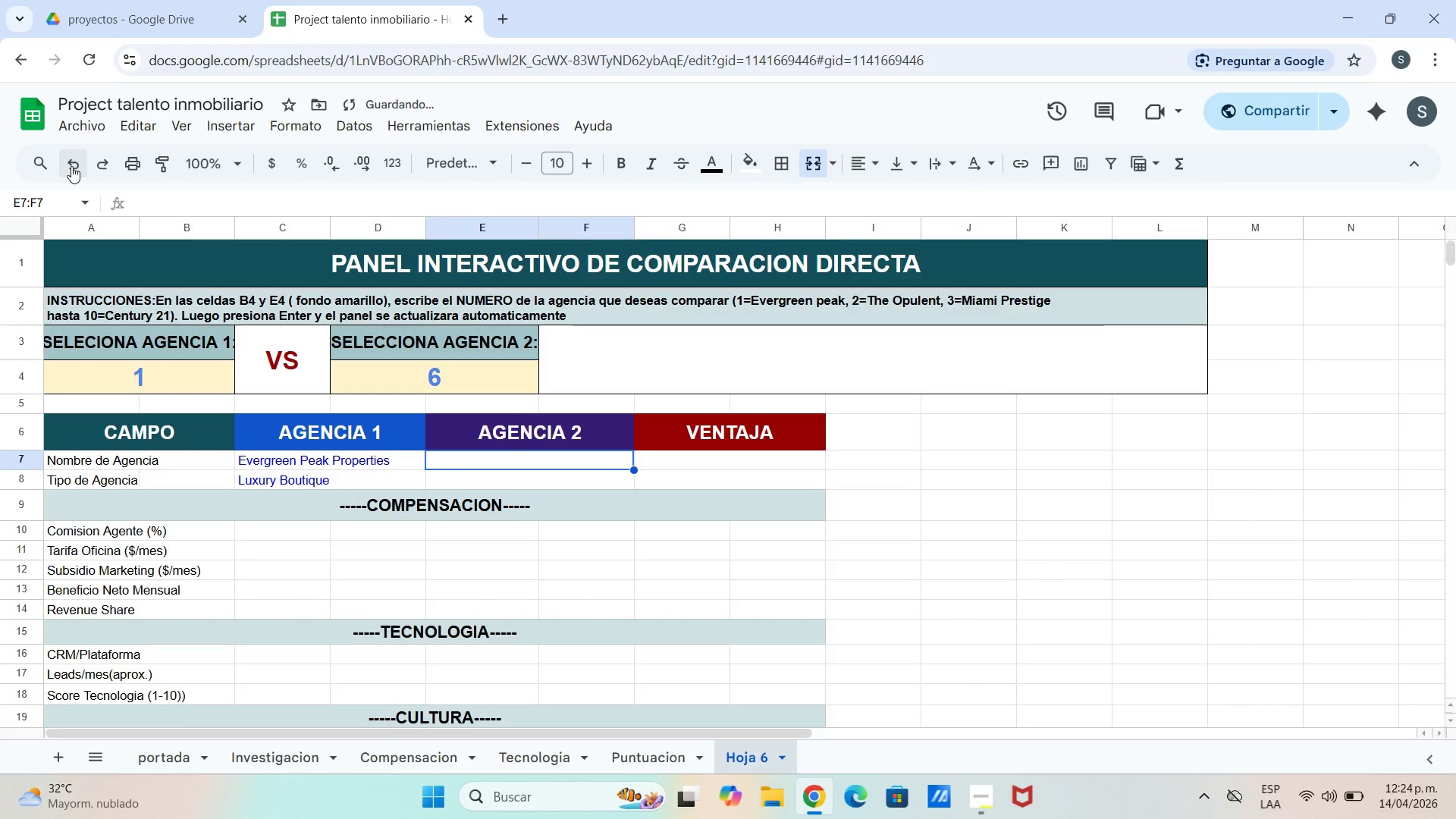 
left_click([71, 166])
 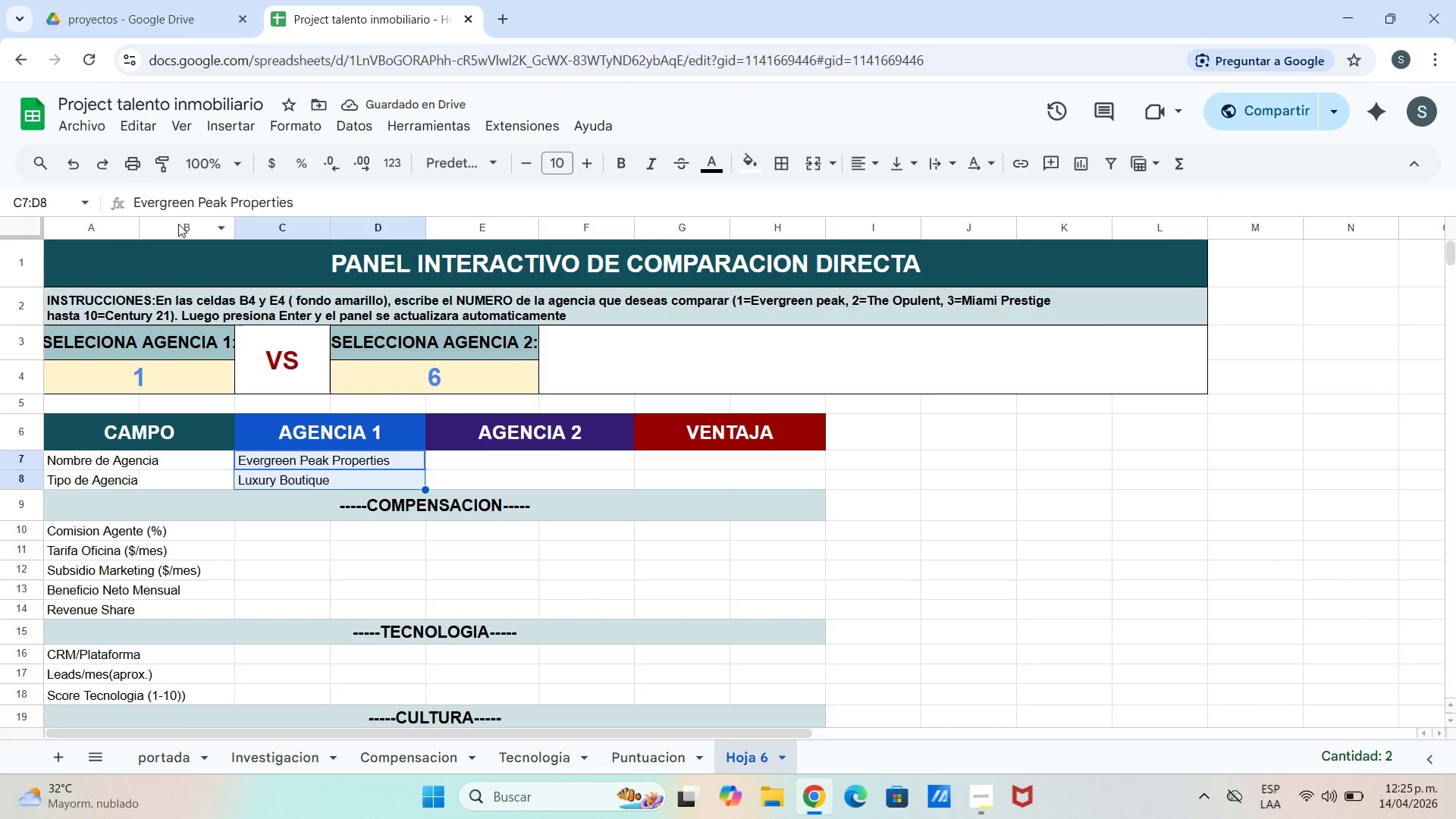 
left_click([77, 166])
 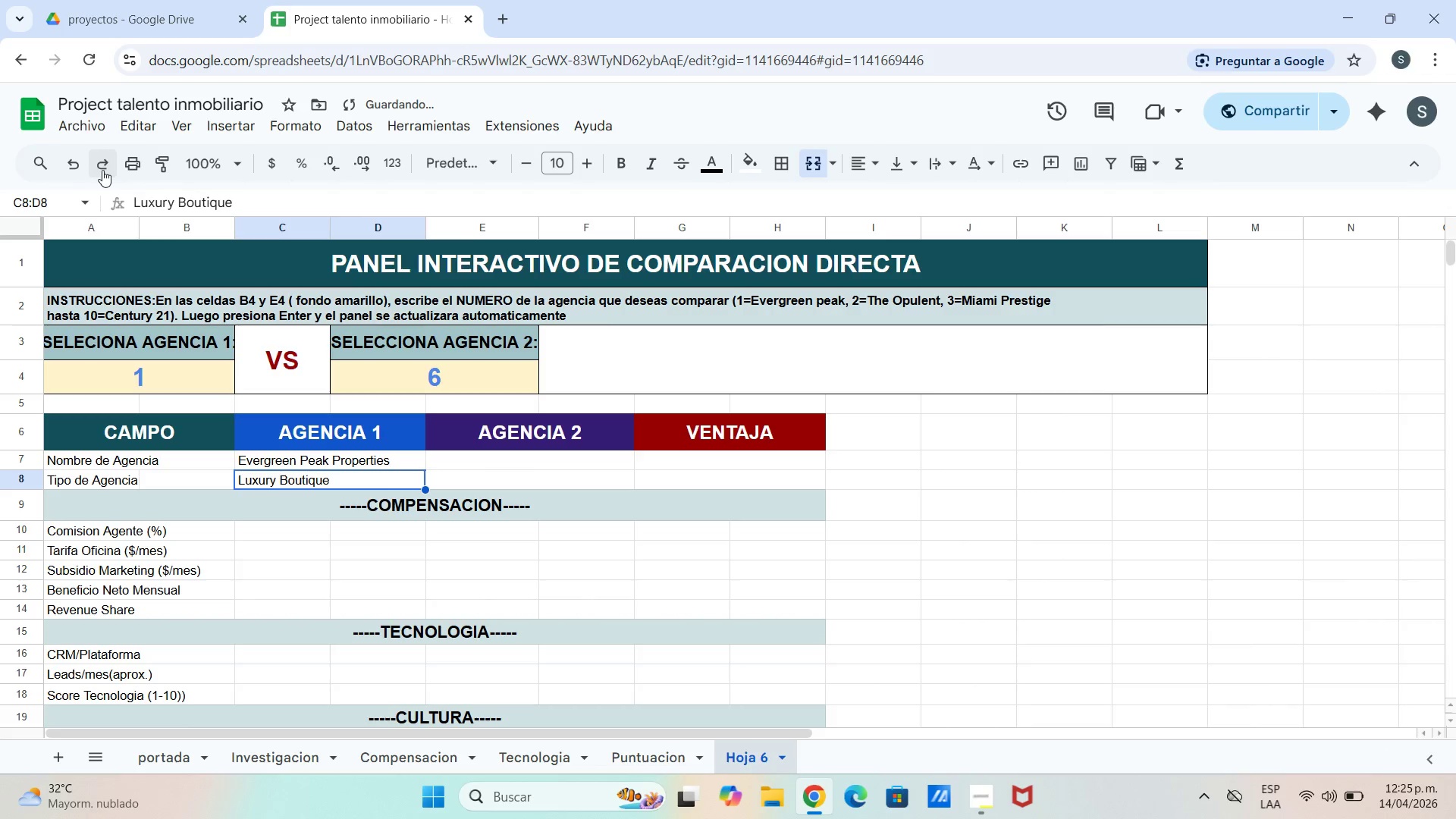 
double_click([501, 462])
 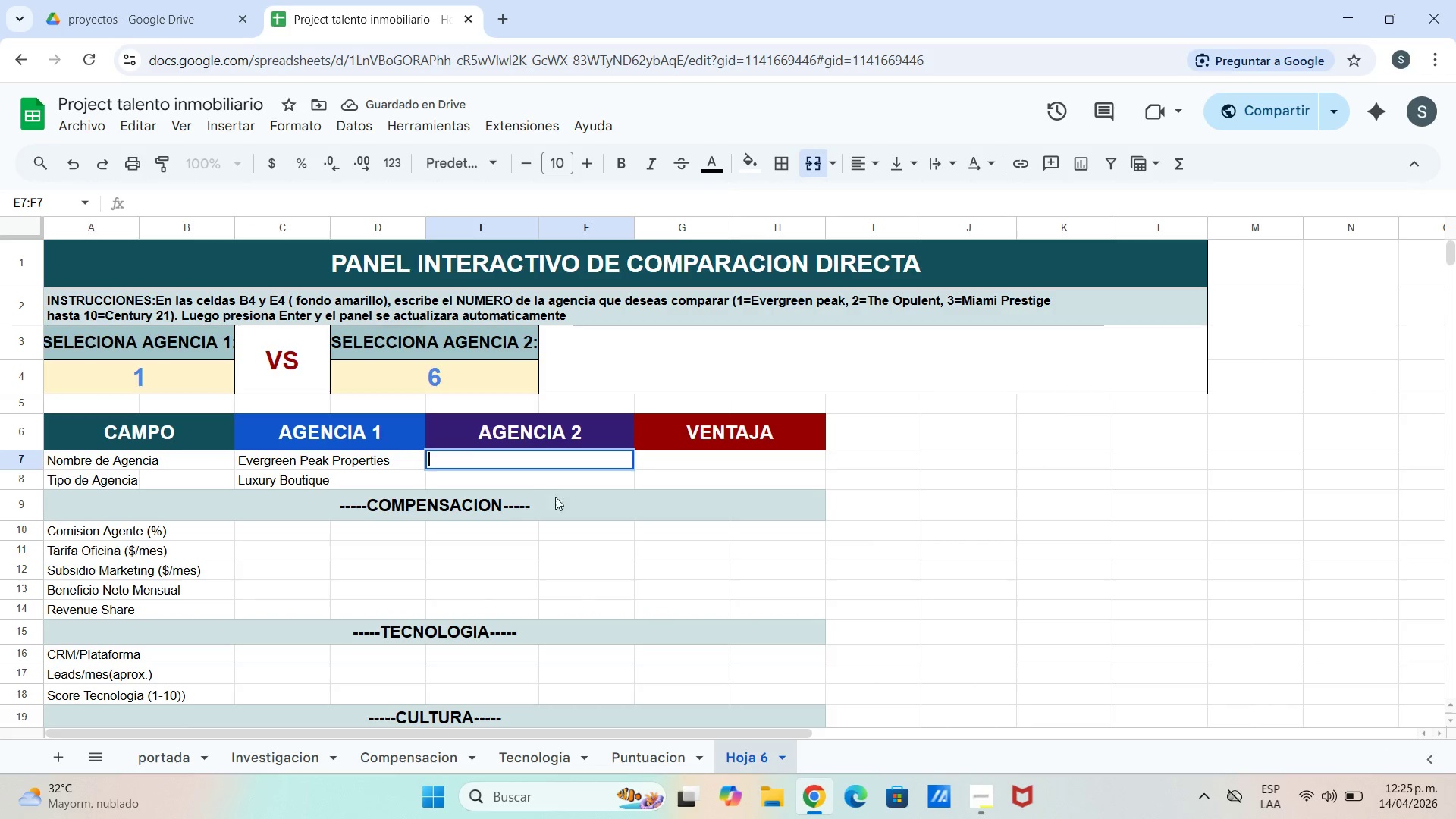 
scroll: coordinate [639, 537], scroll_direction: none, amount: 0.0
 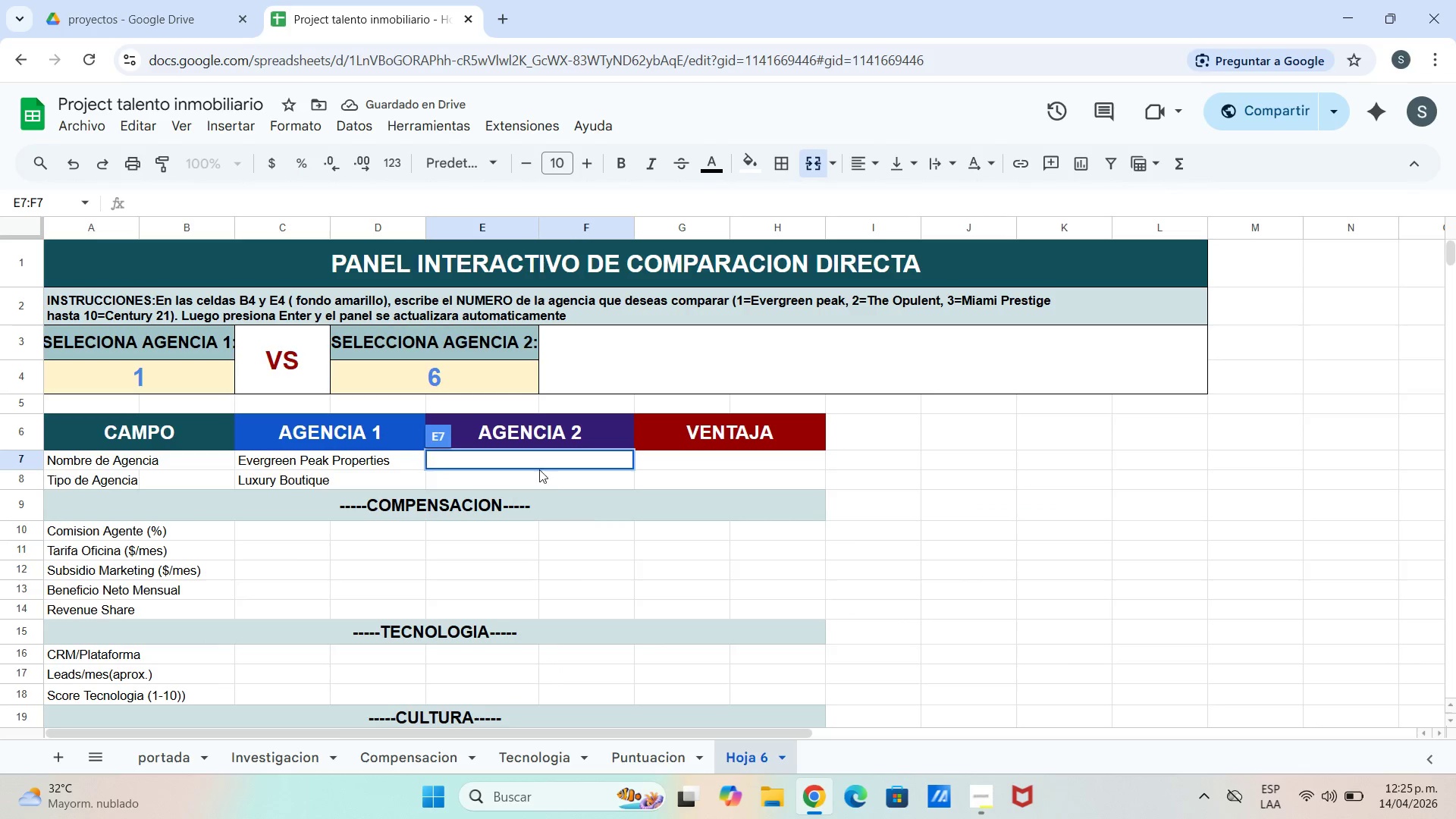 
left_click([533, 459])
 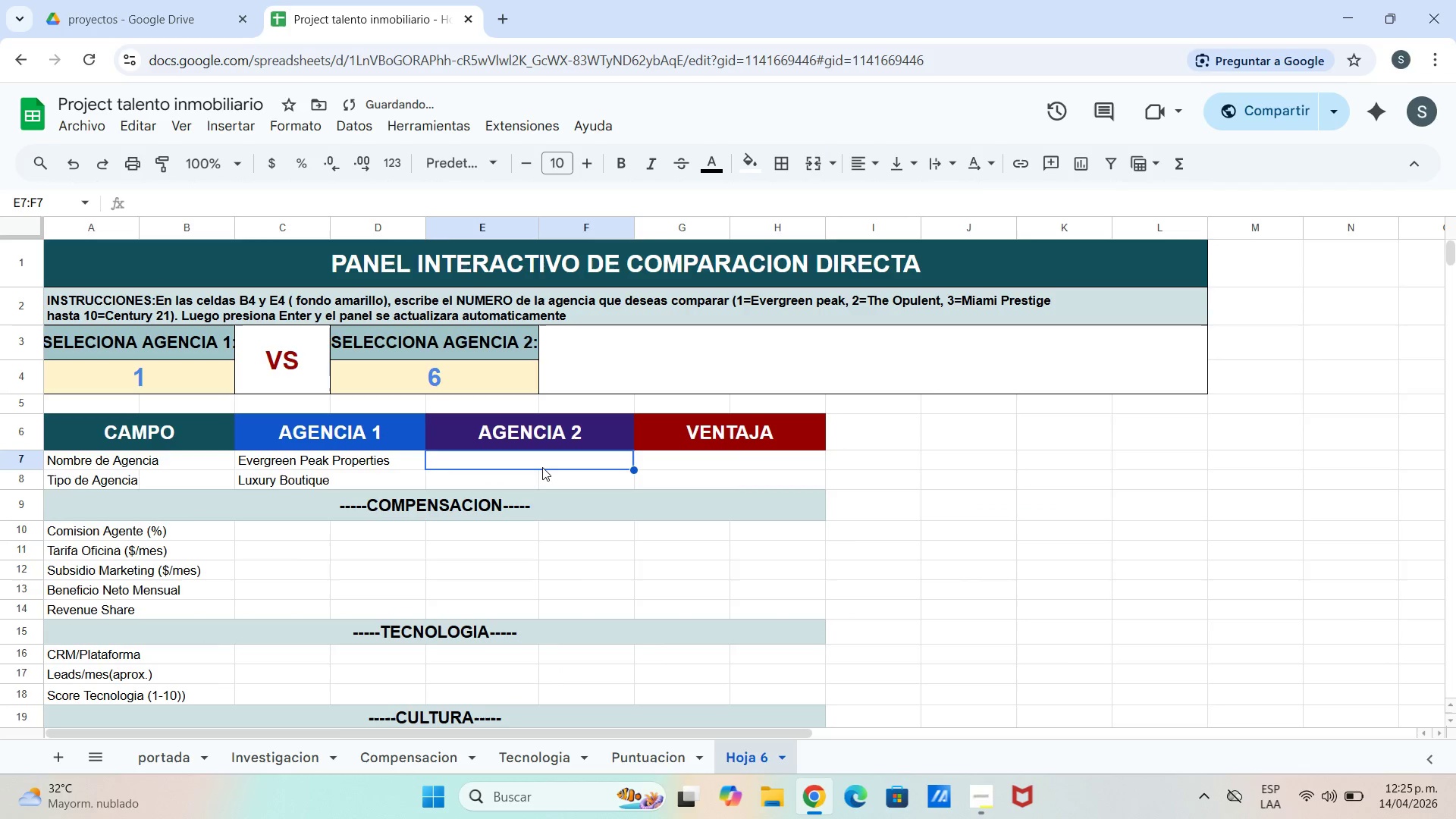 
left_click([542, 467])
 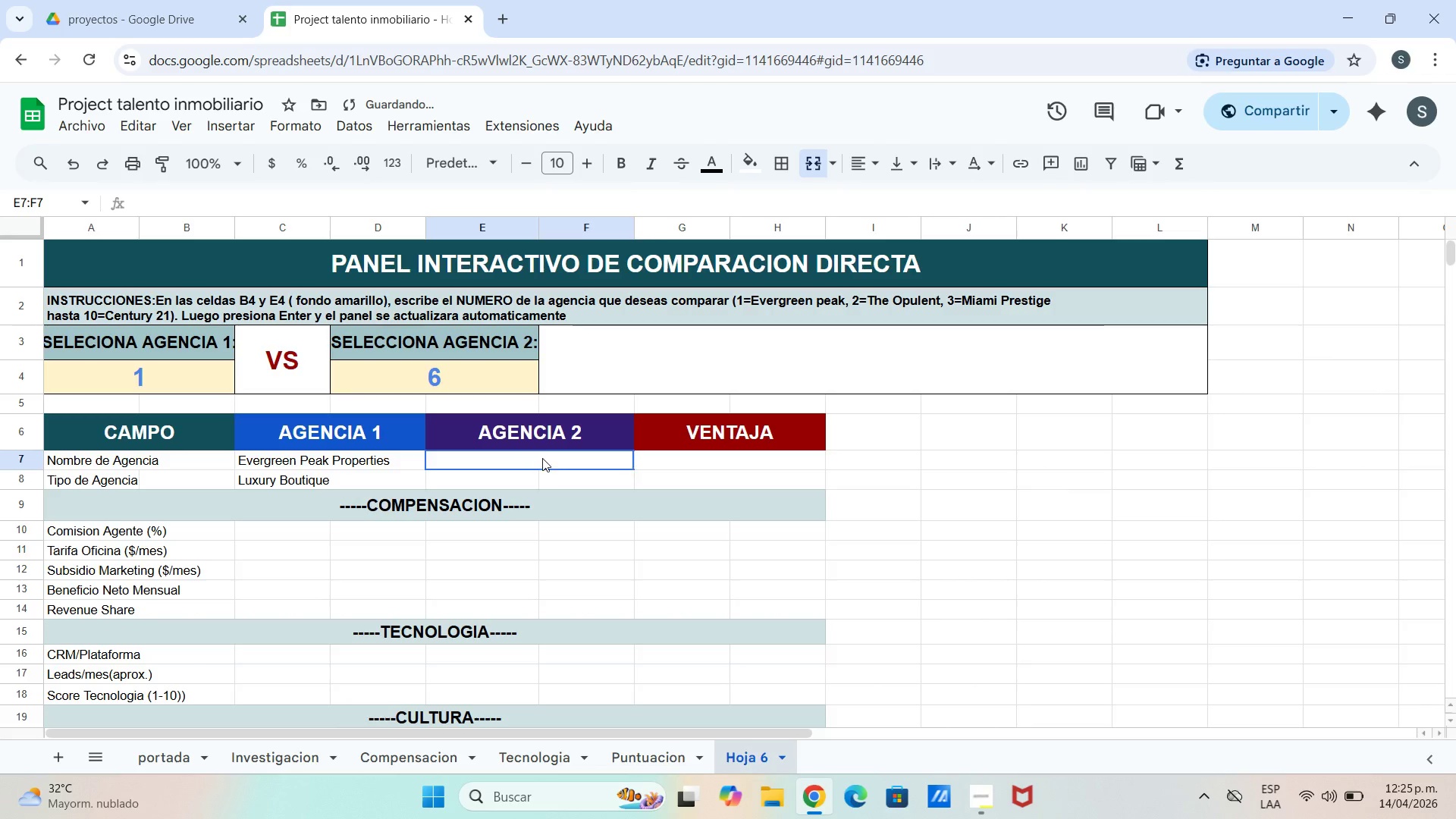 
triple_click([542, 457])
 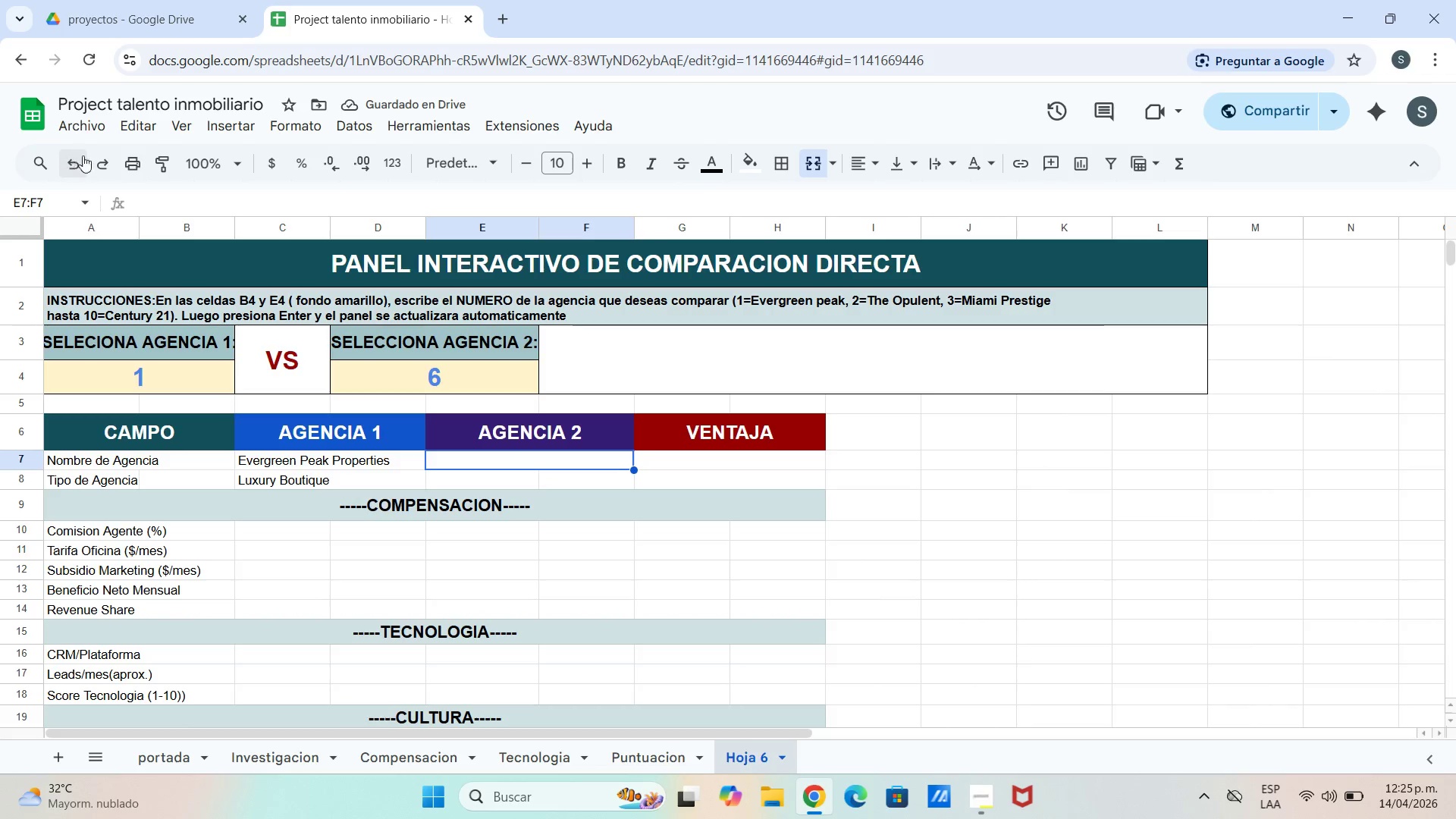 
double_click([91, 163])
 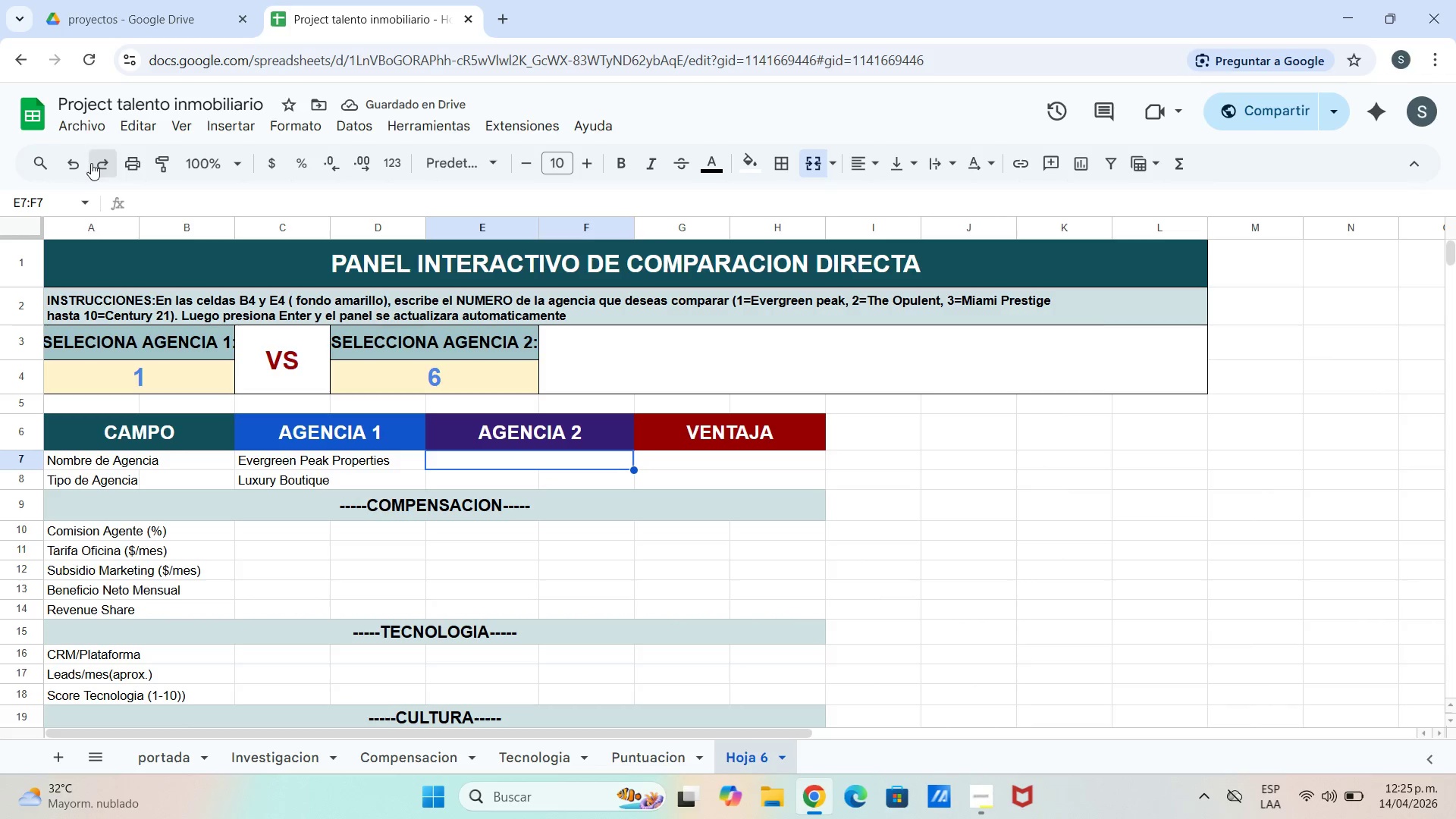 
triple_click([92, 163])
 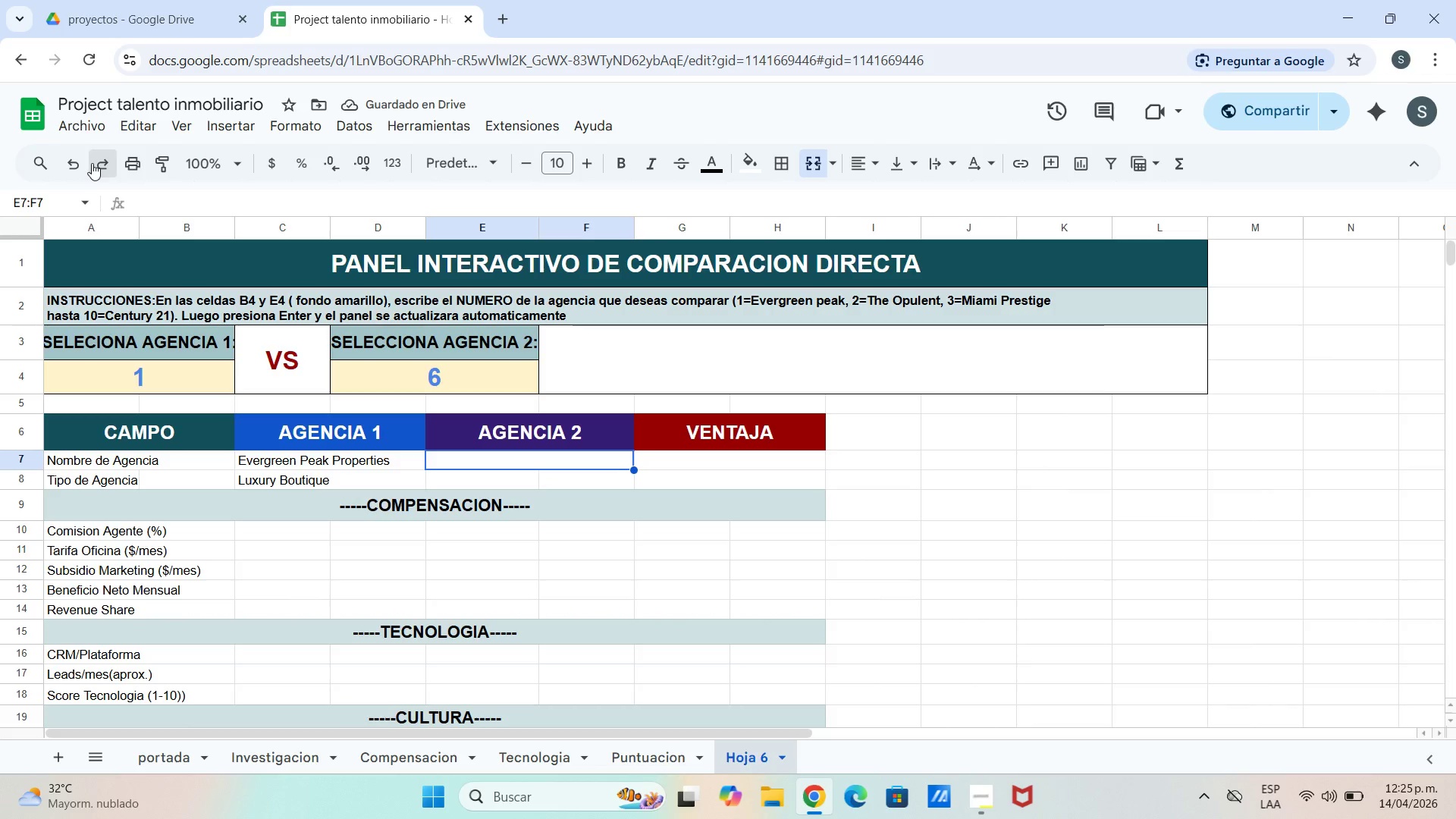 
triple_click([92, 163])
 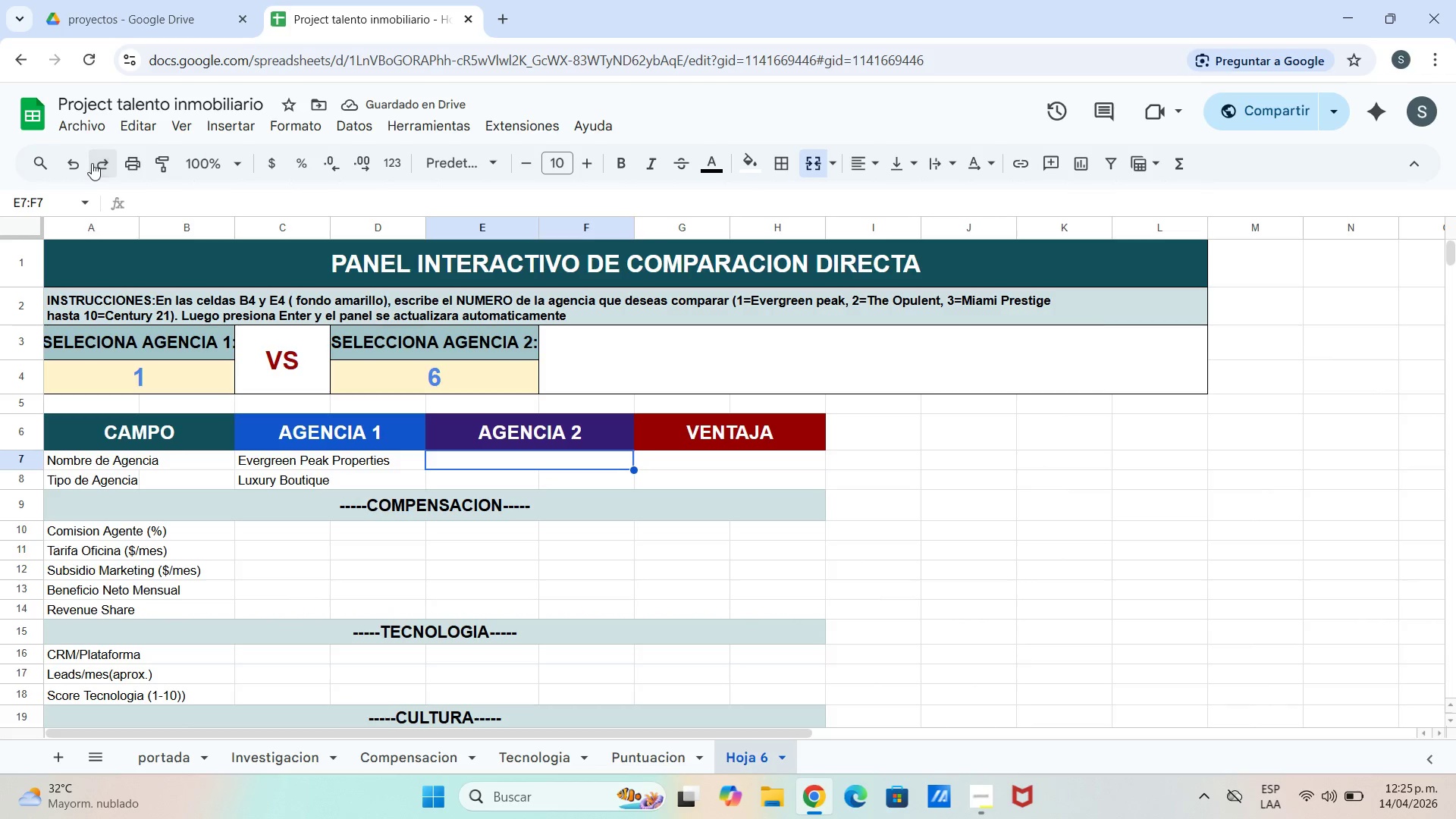 
double_click([92, 163])
 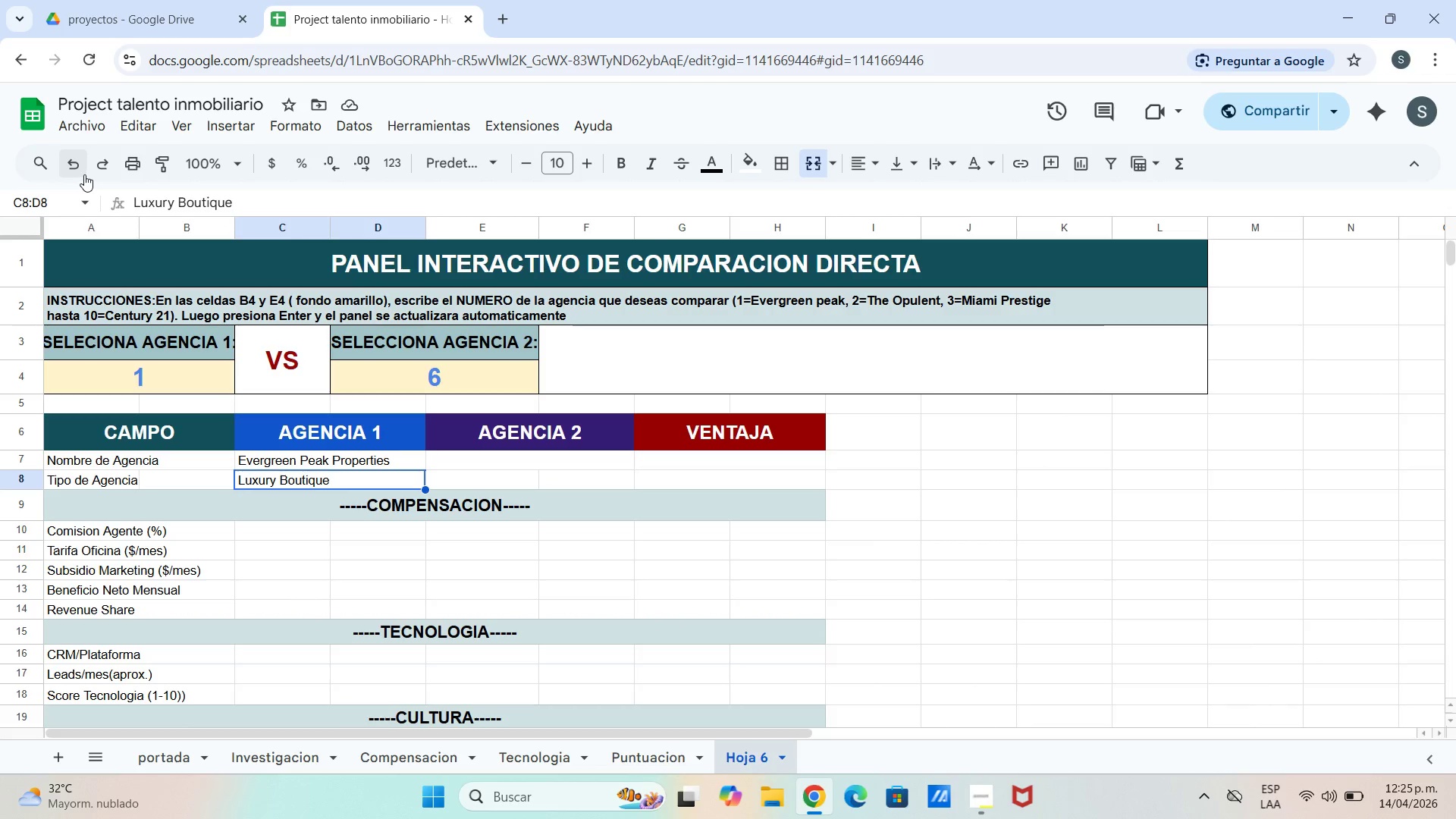 
double_click([99, 173])
 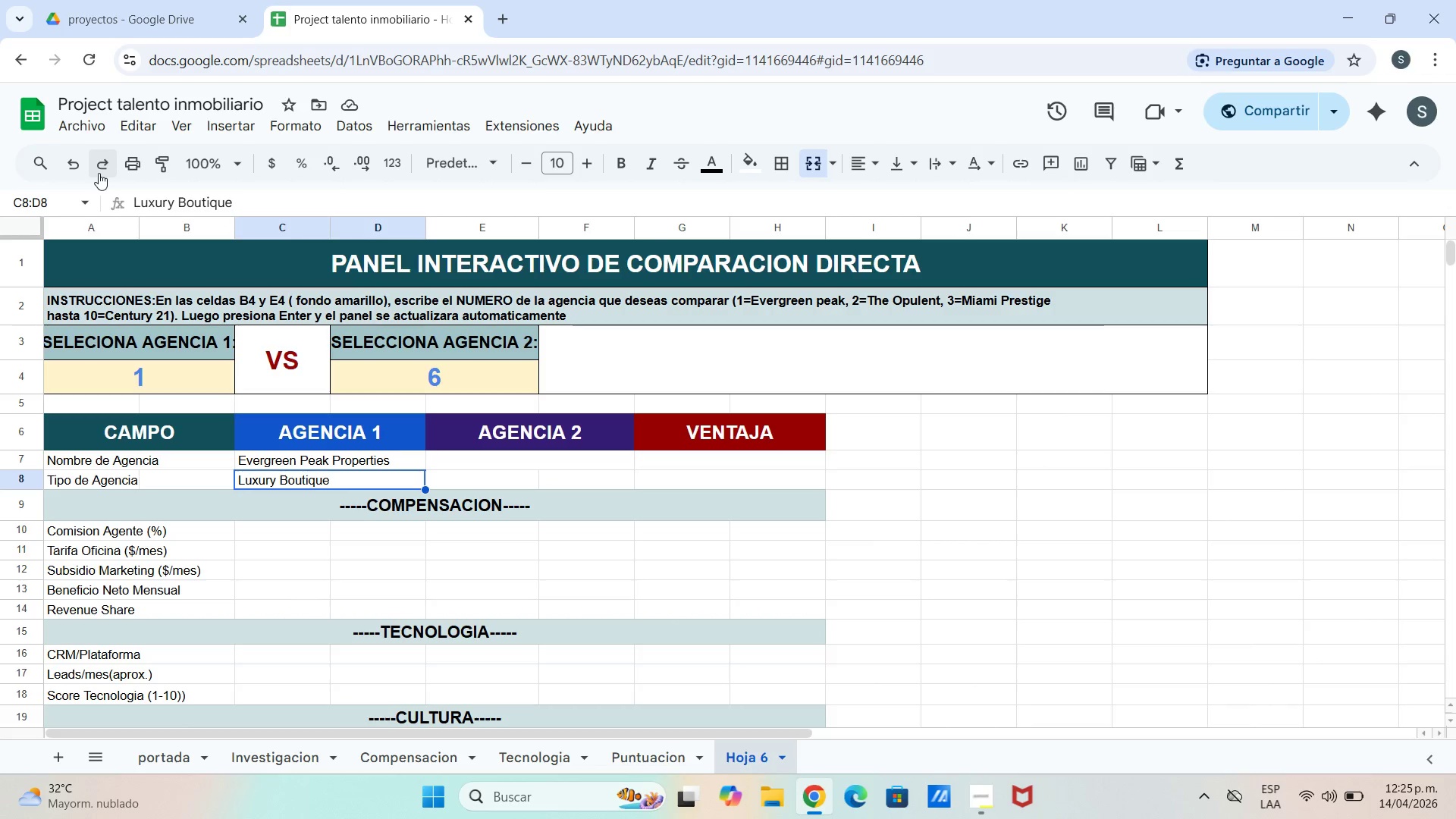 
triple_click([99, 173])
 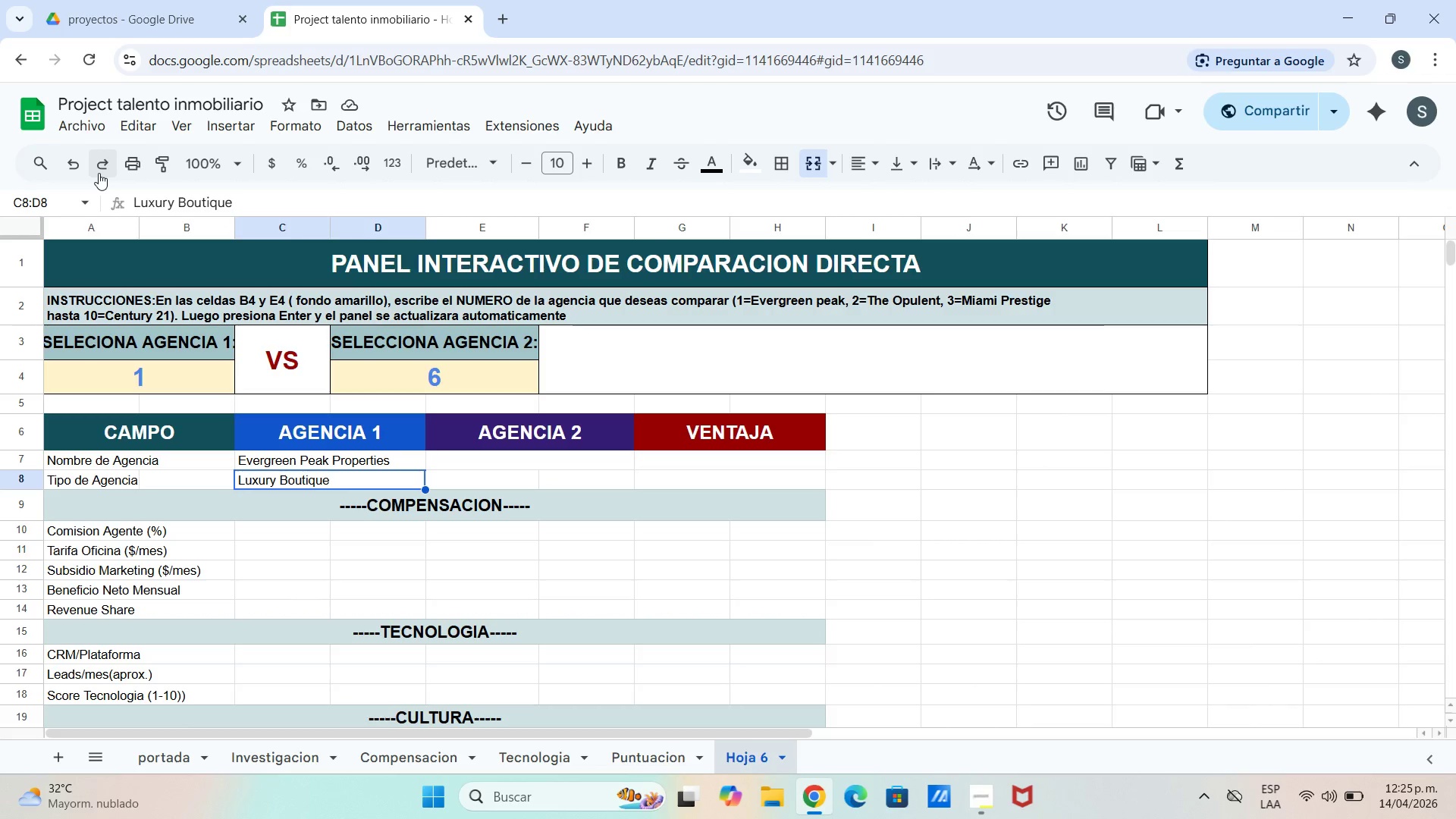 
triple_click([99, 173])
 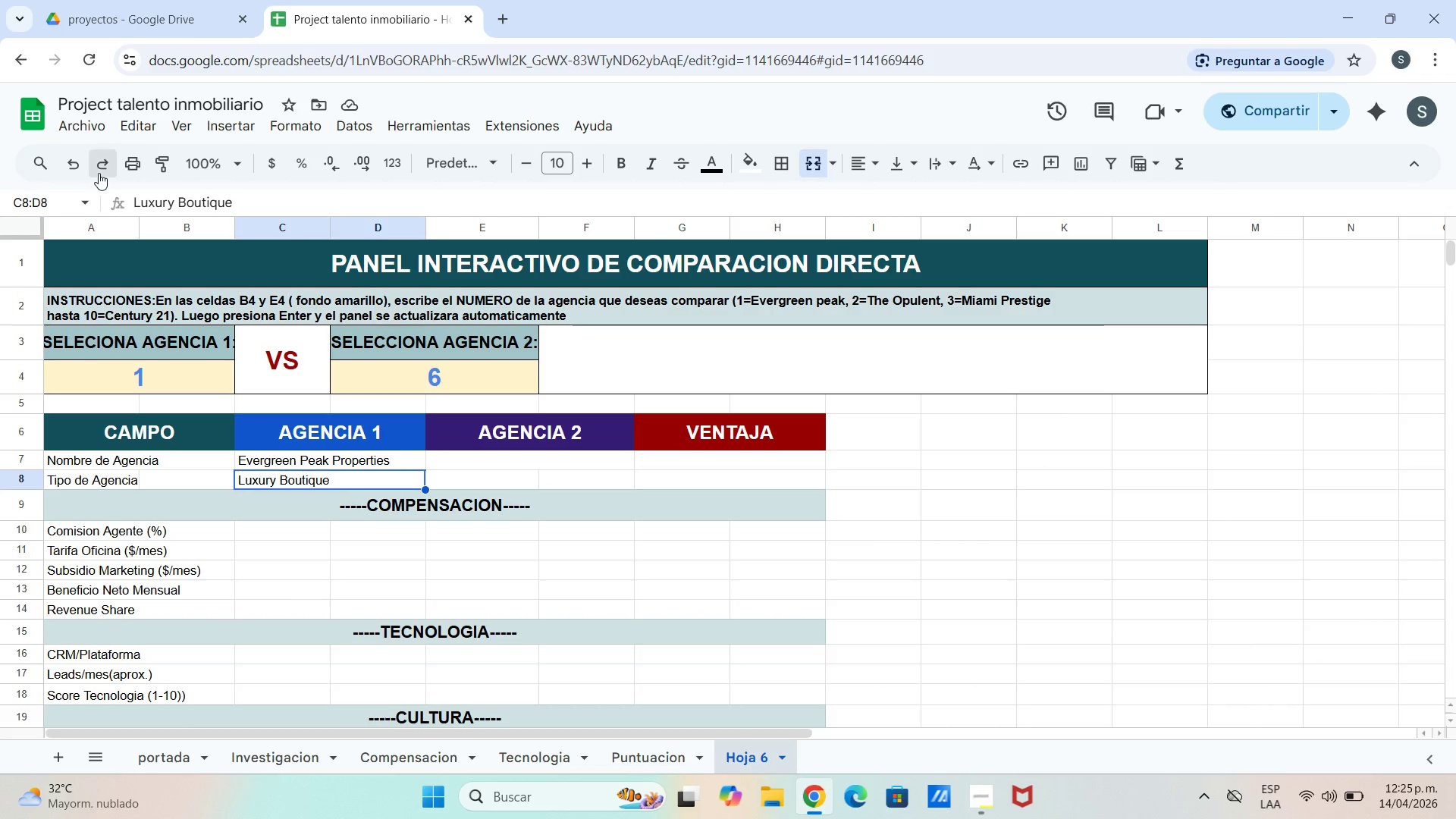 
triple_click([99, 173])
 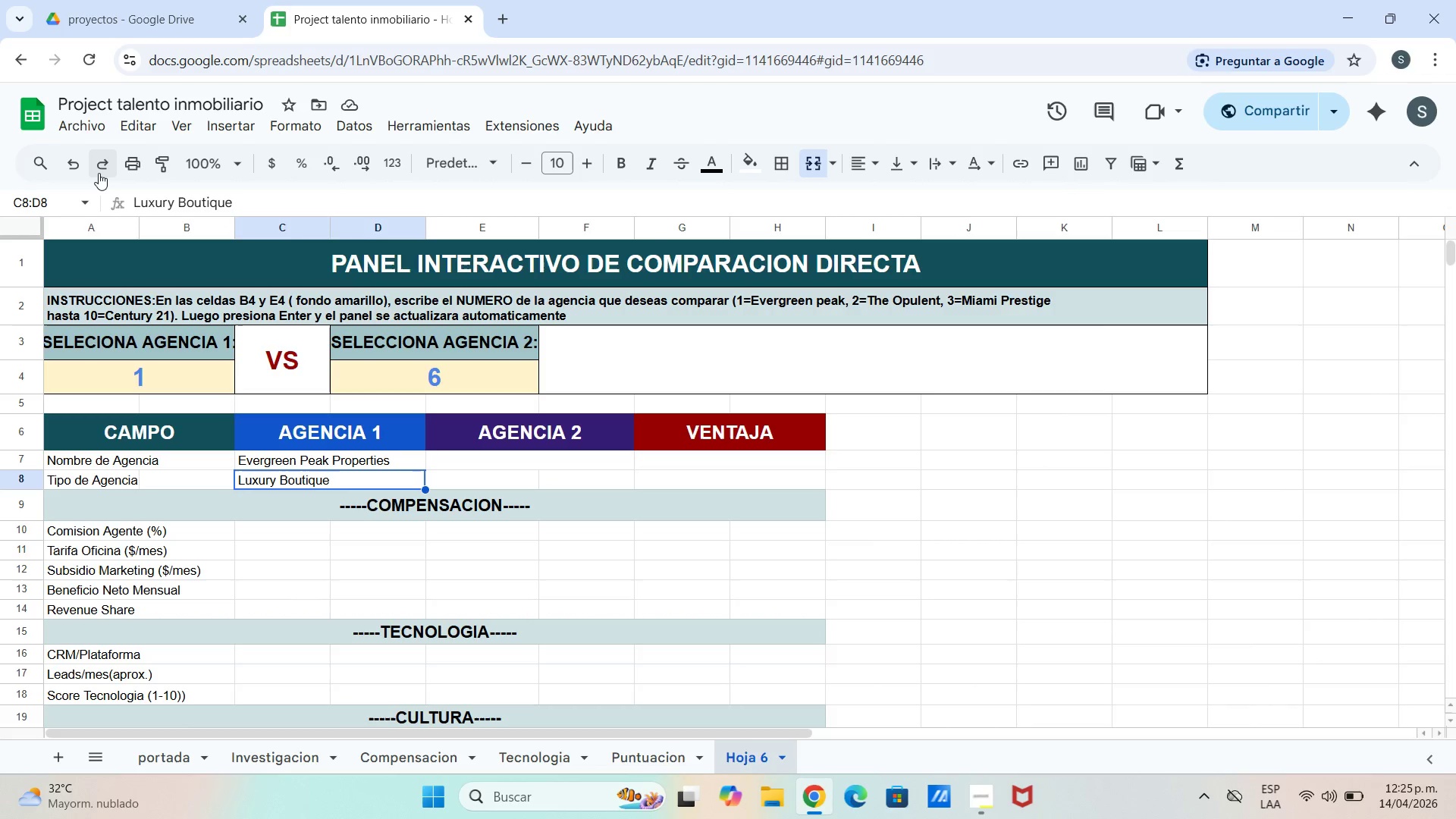 
triple_click([99, 173])
 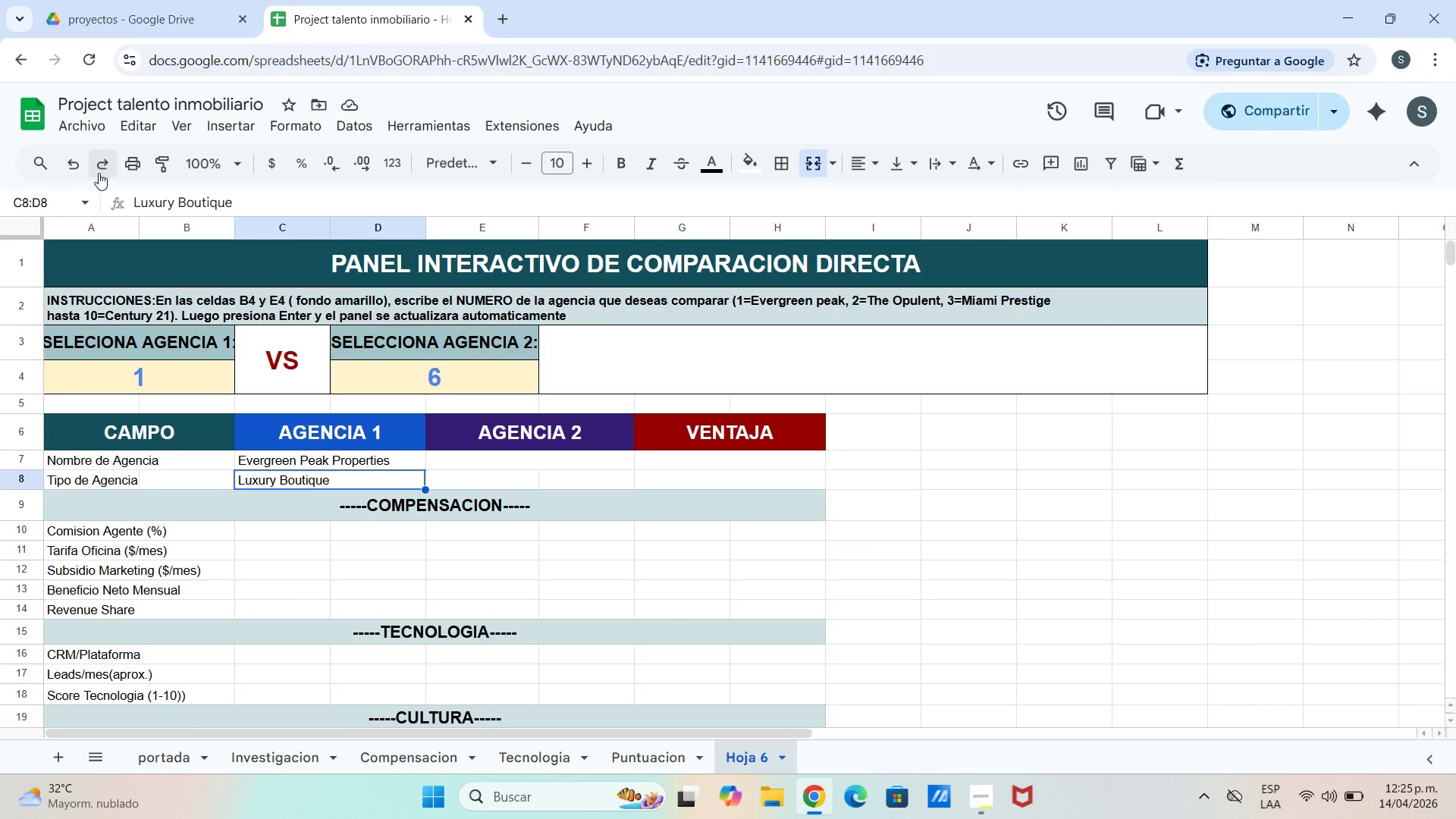 
triple_click([99, 173])
 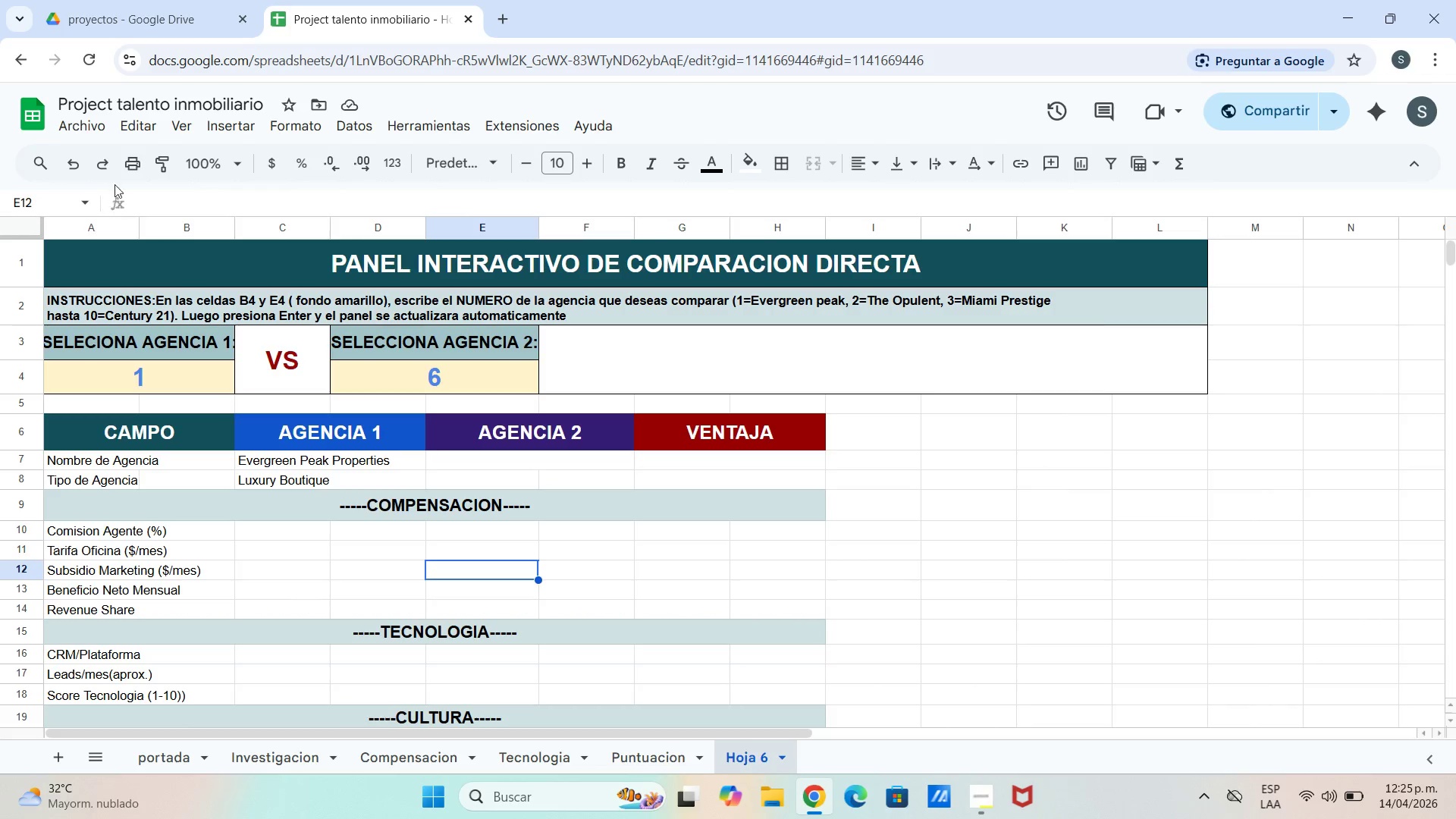 
double_click([89, 168])
 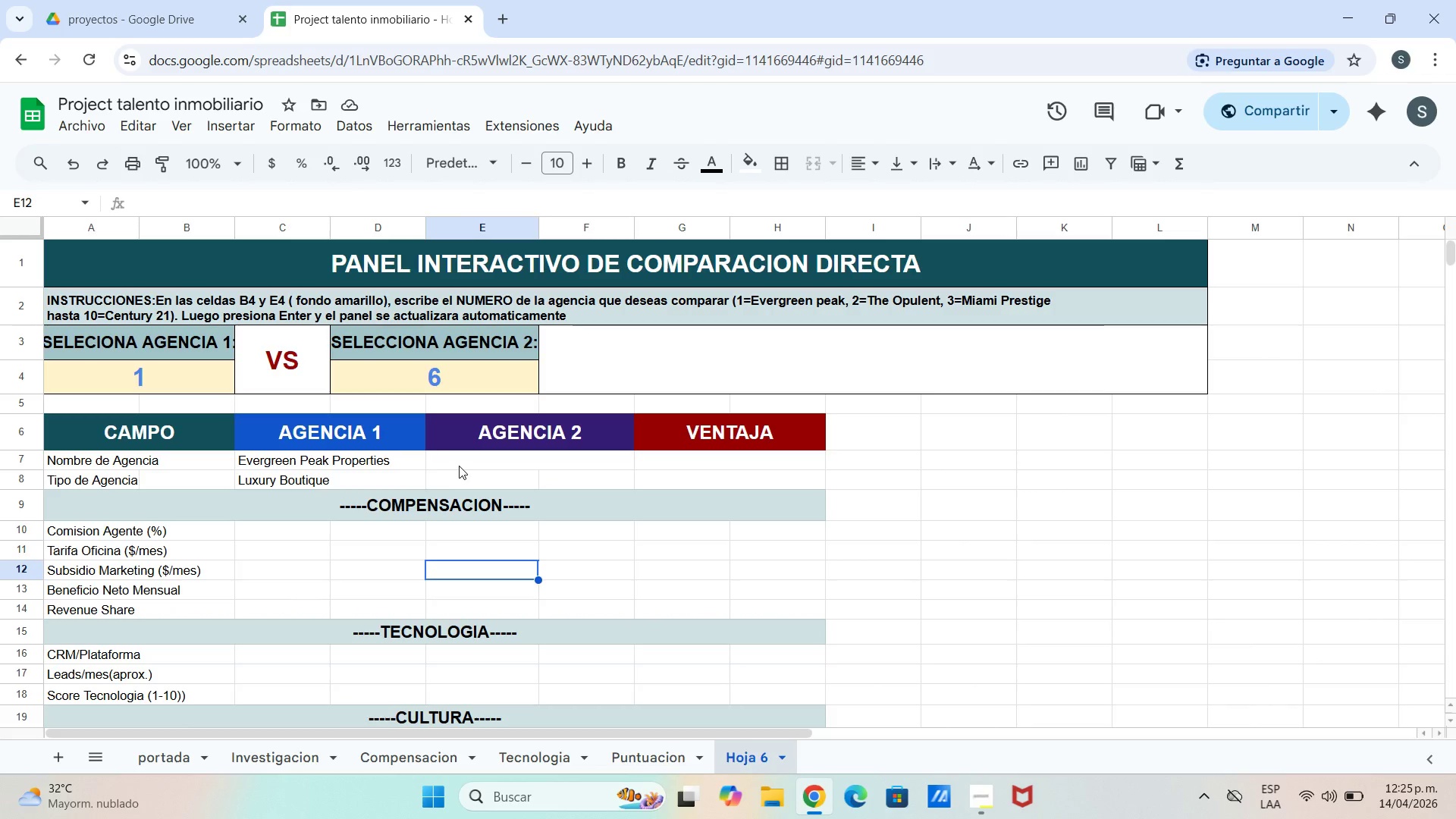 
double_click([456, 460])
 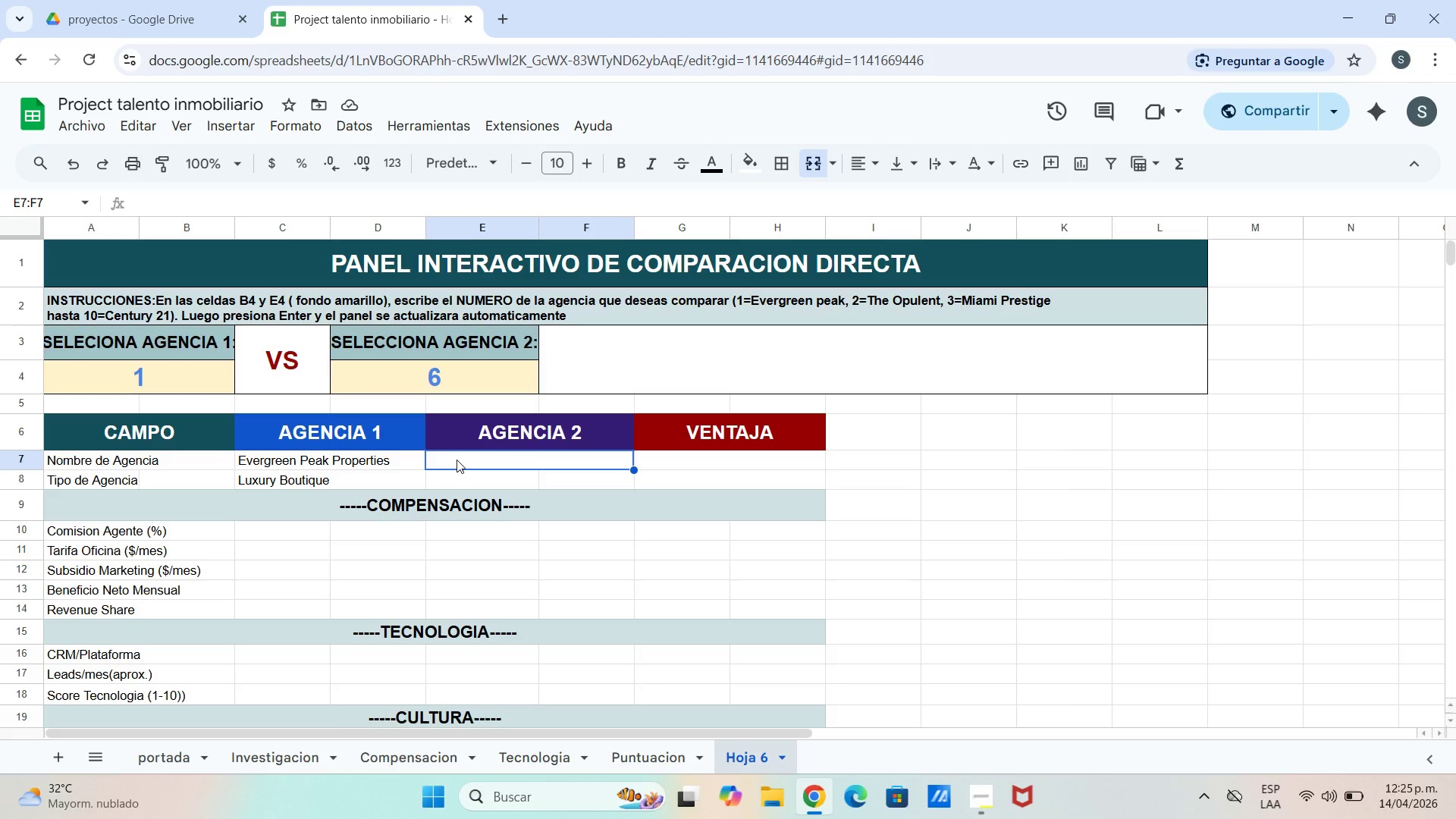 
double_click([457, 460])
 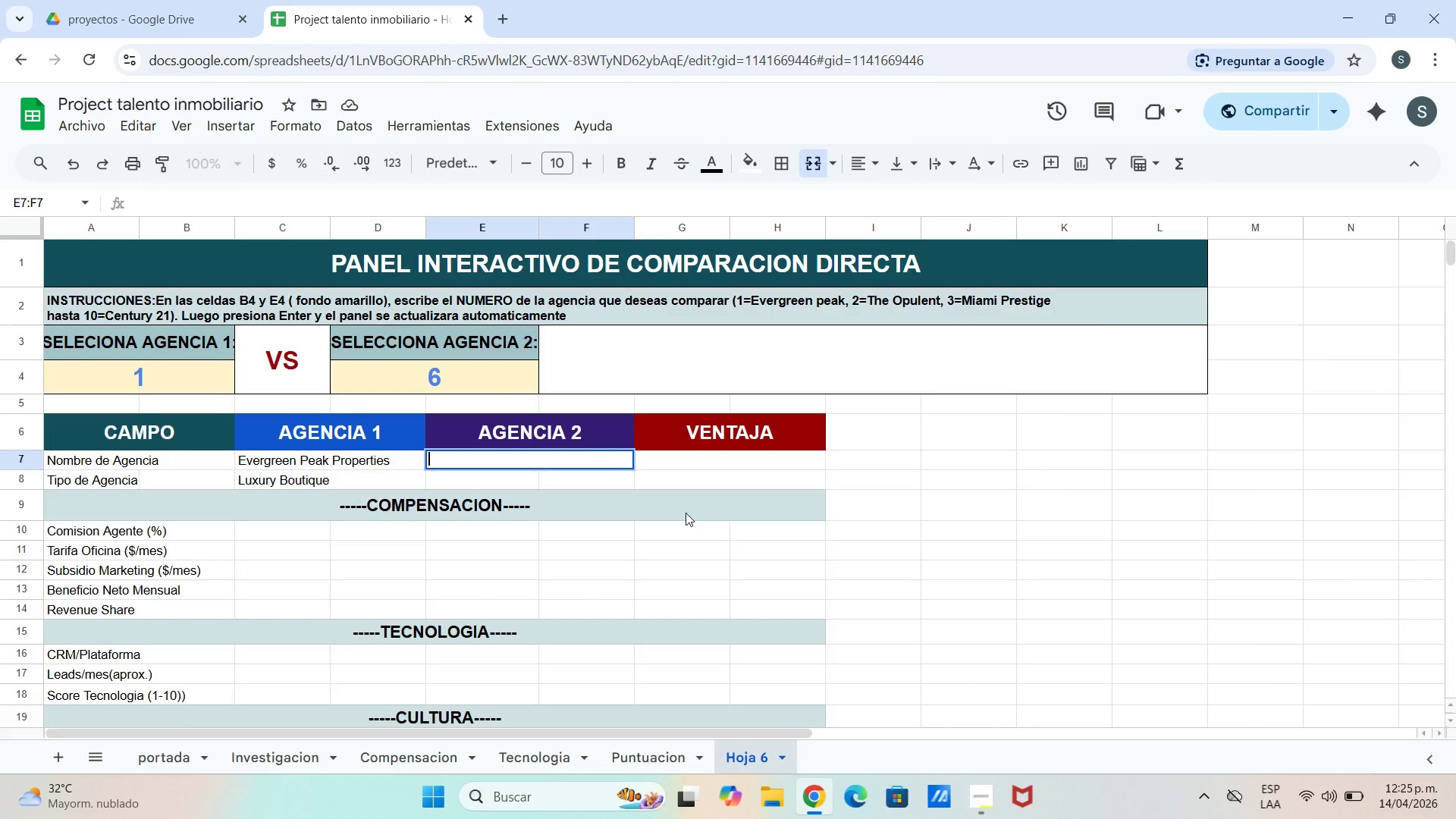 
wait(7.55)
 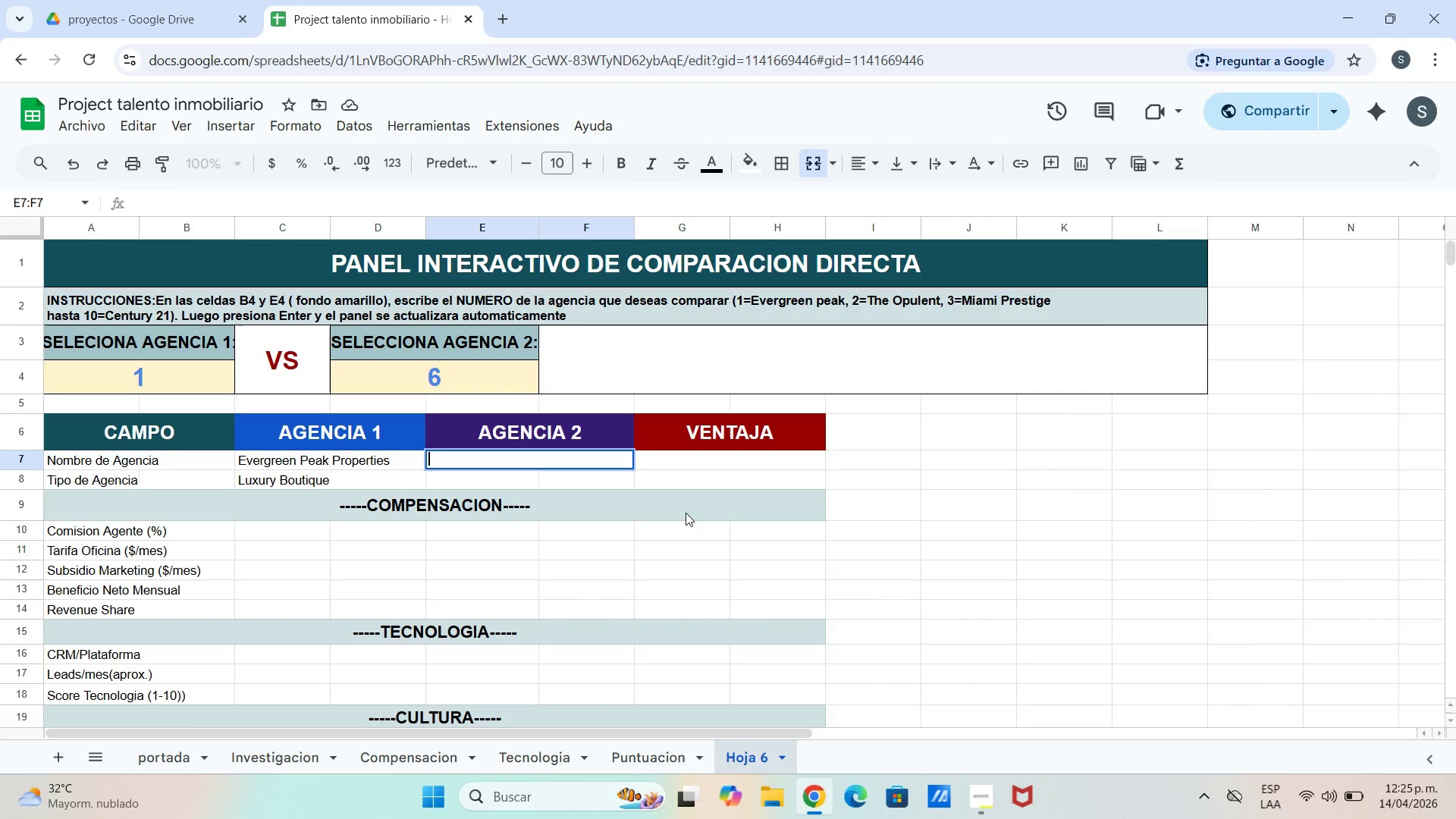 
left_click([410, 458])
 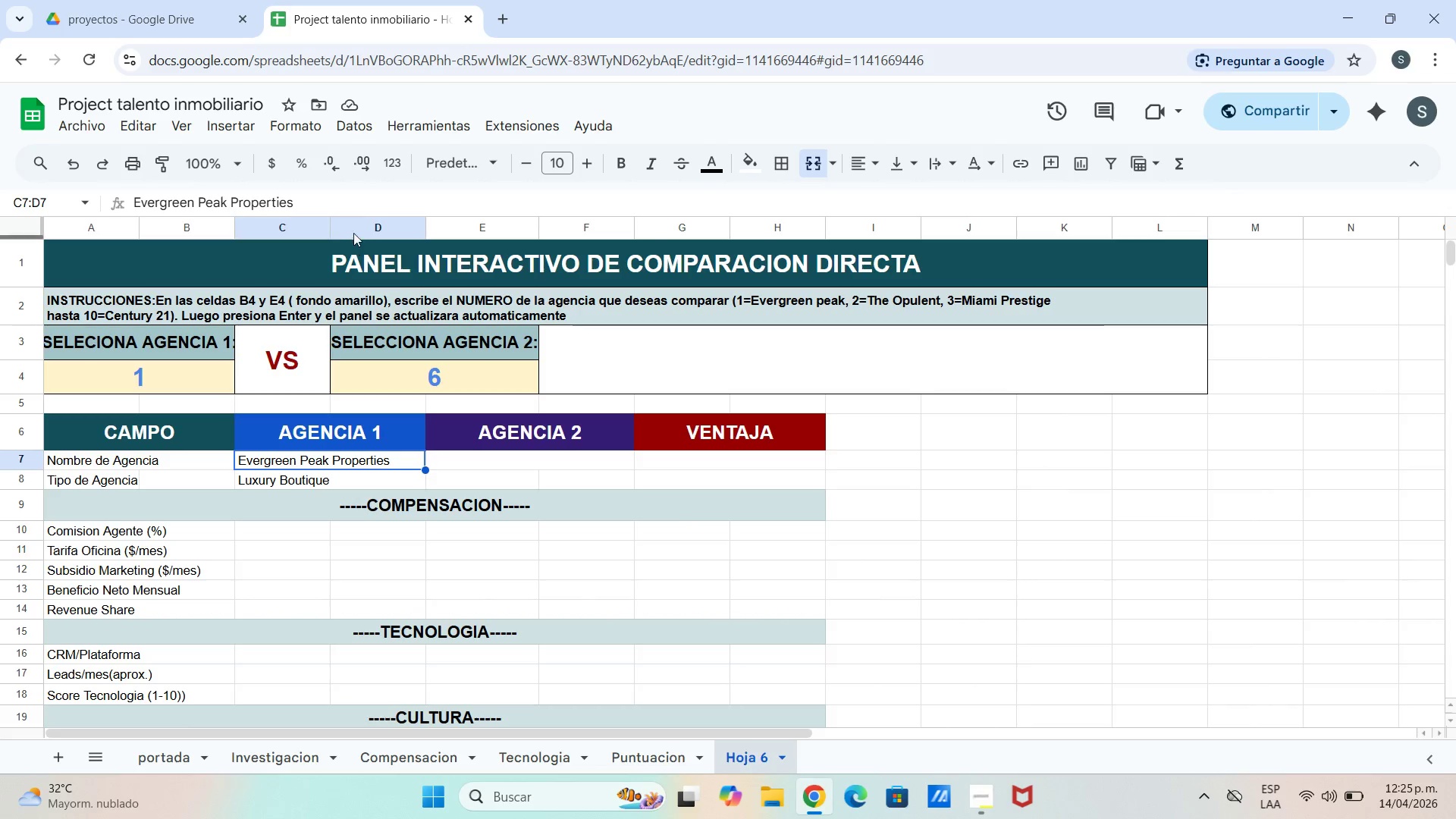 
left_click_drag(start_coordinate=[350, 193], to_coordinate=[347, 193])
 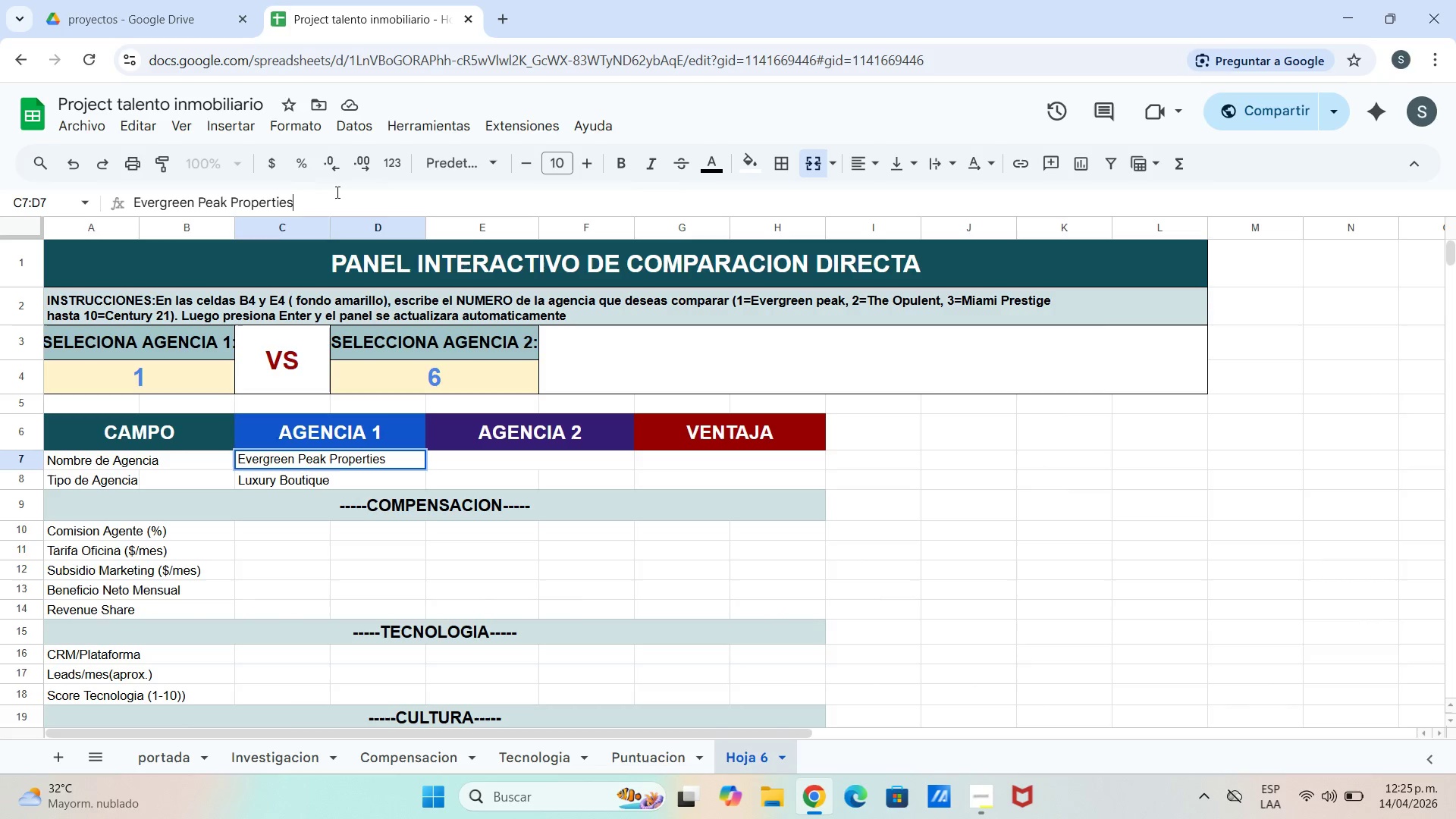 
hold_key(key=Backspace, duration=1.44)
 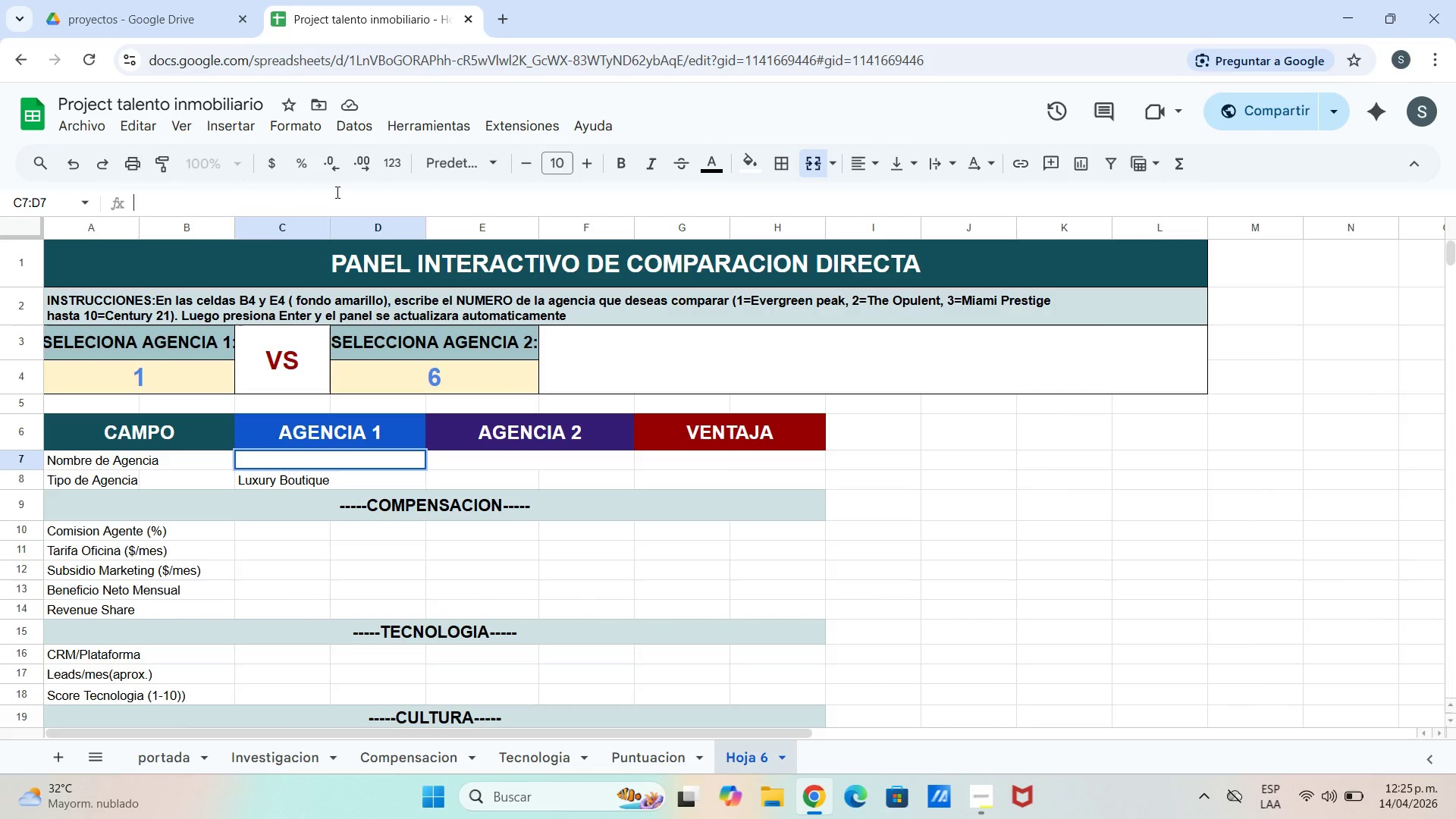 
key(Backspace)
key(Backspace)
key(Backspace)
type()ind)
 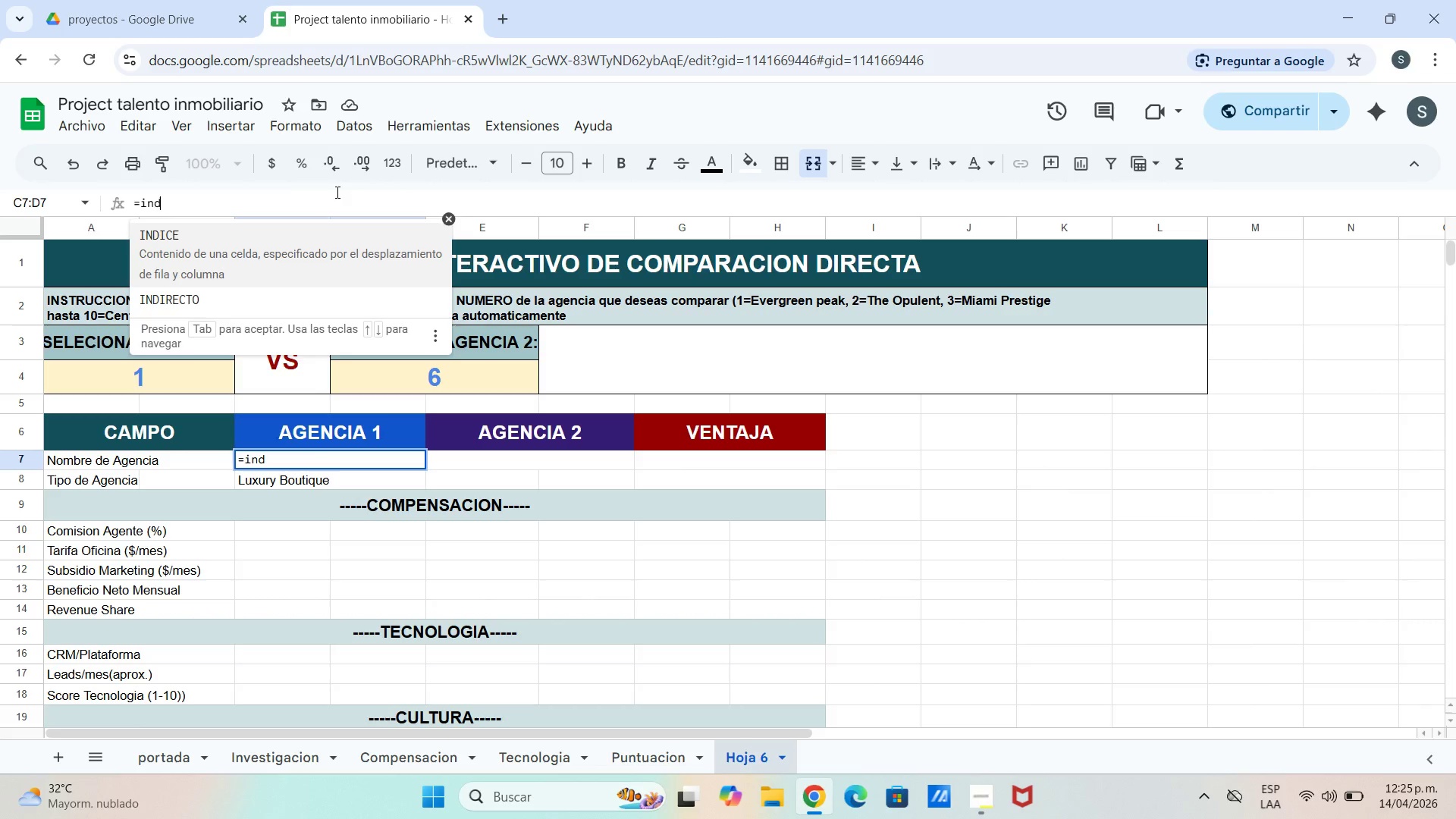 
left_click([224, 255])
 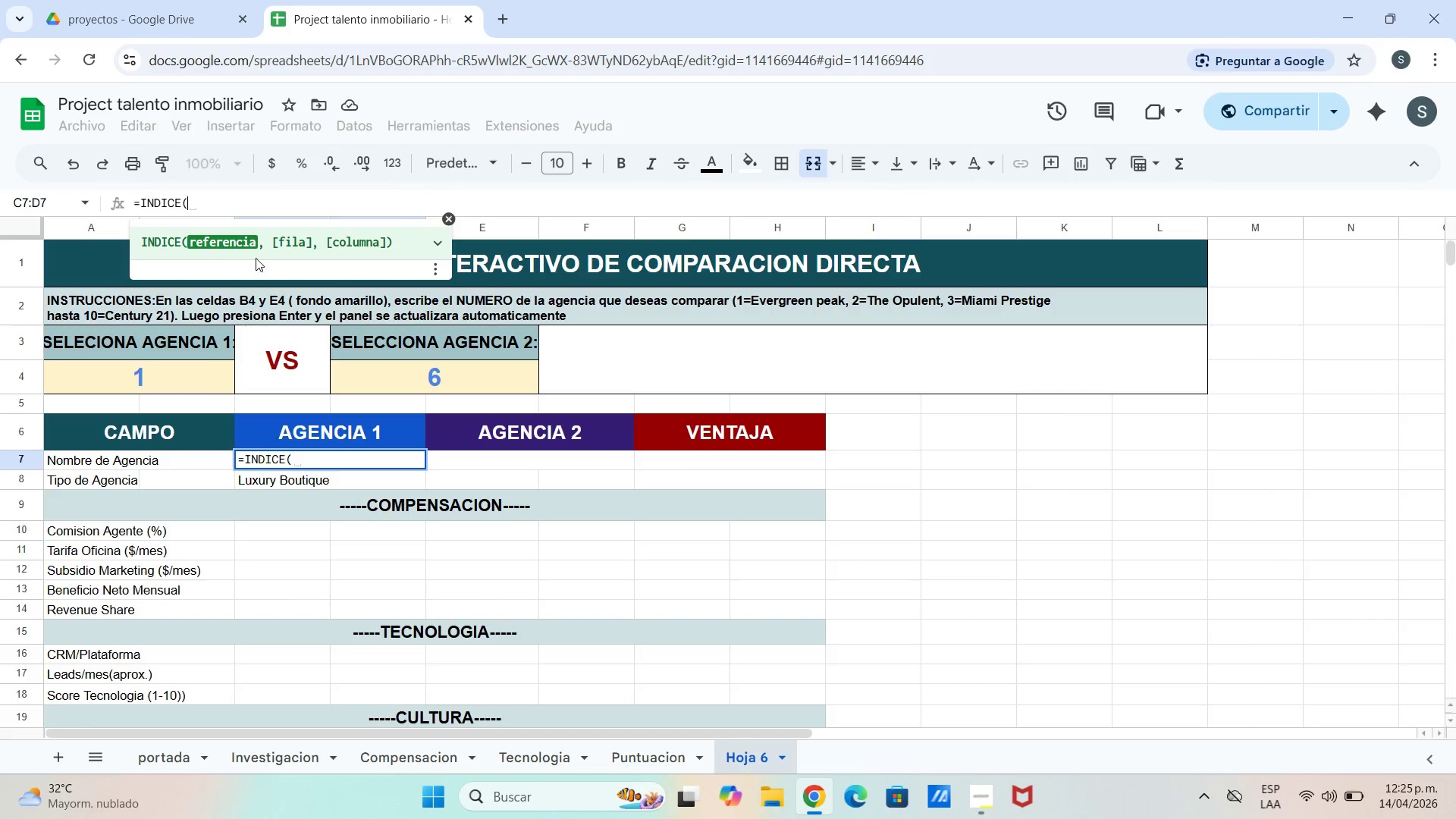 
type(Puntuacion)
 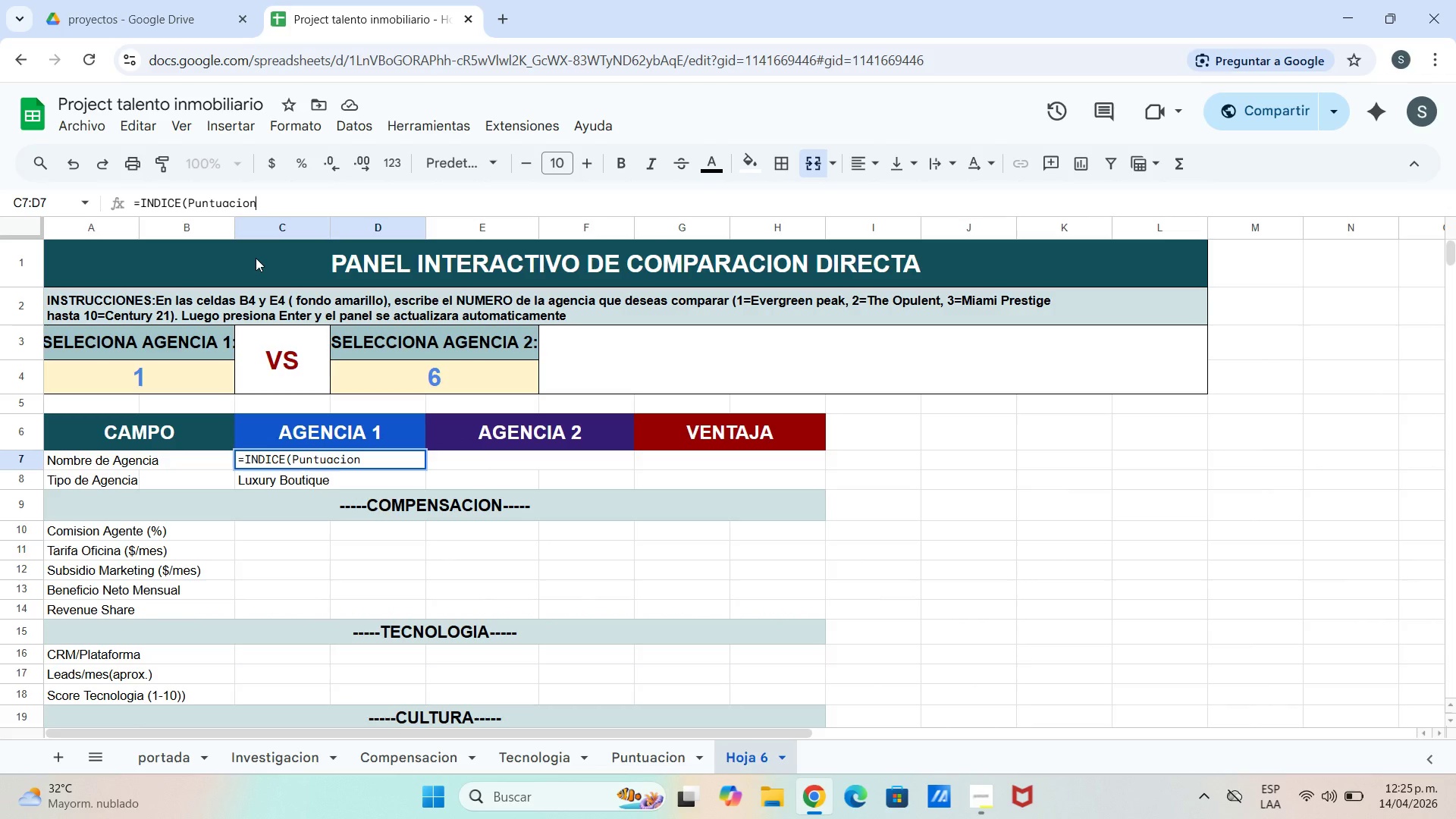 
key(BracketLeft)
 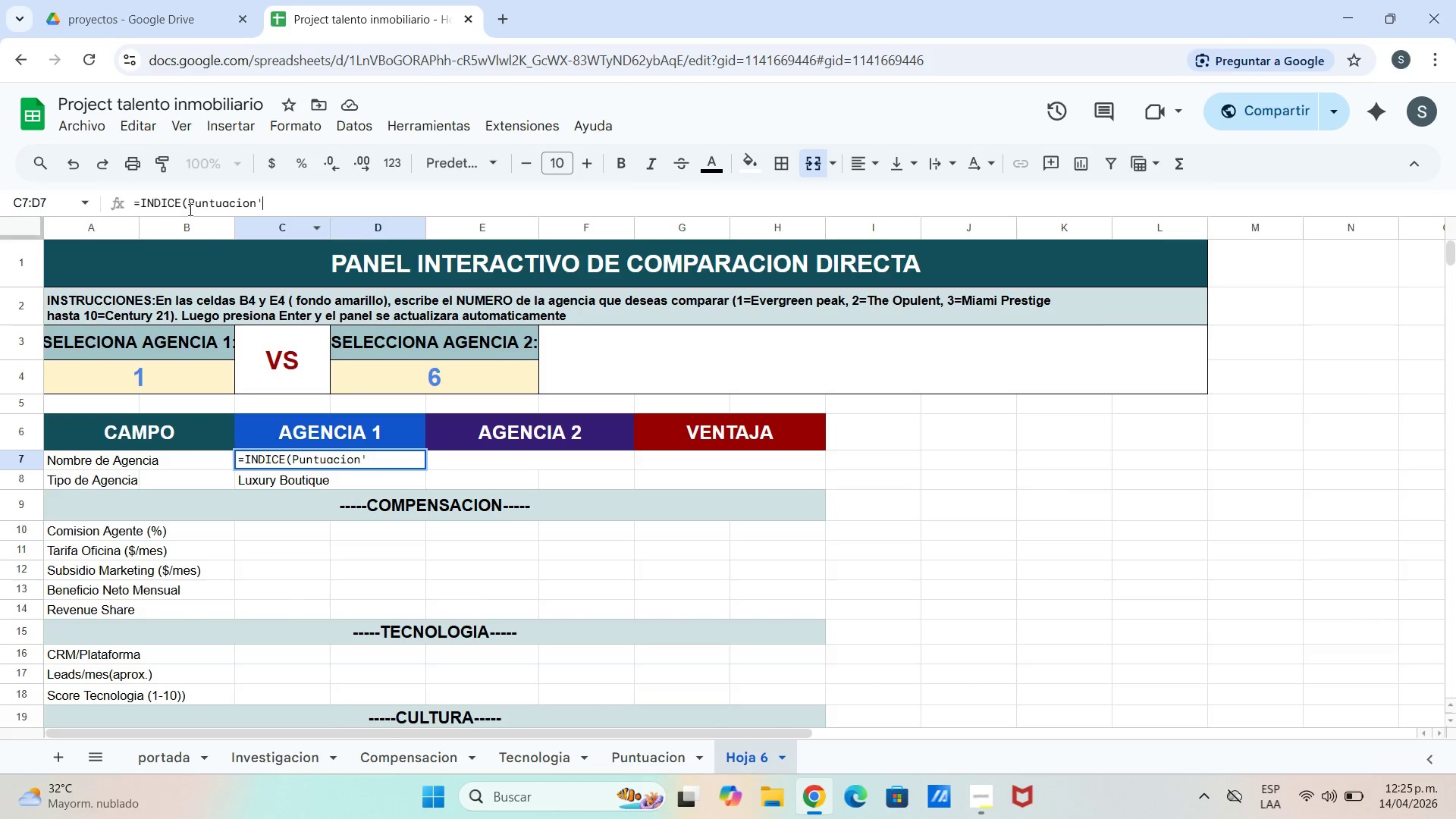 
left_click([188, 209])
 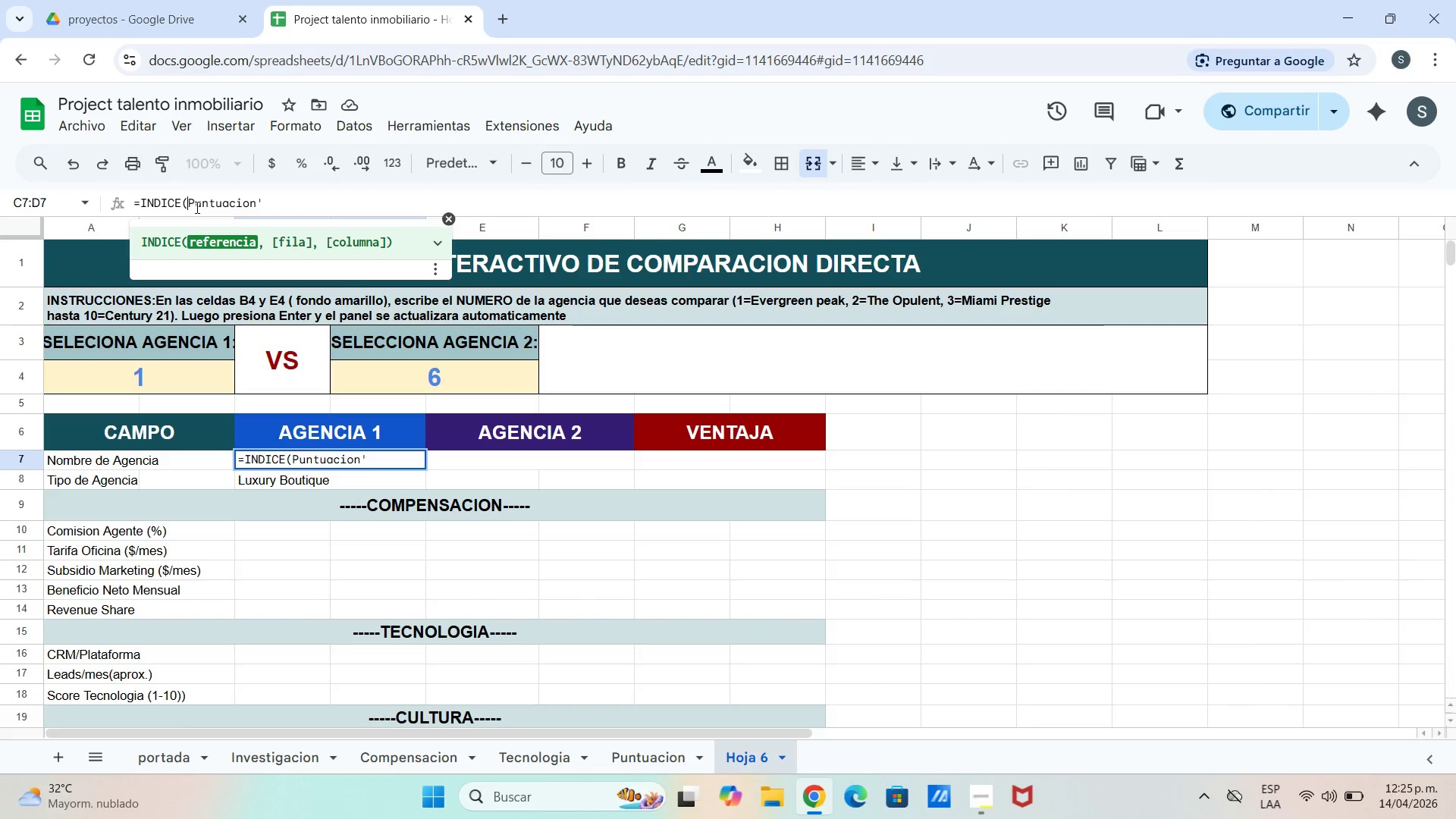 
key(BracketLeft)
 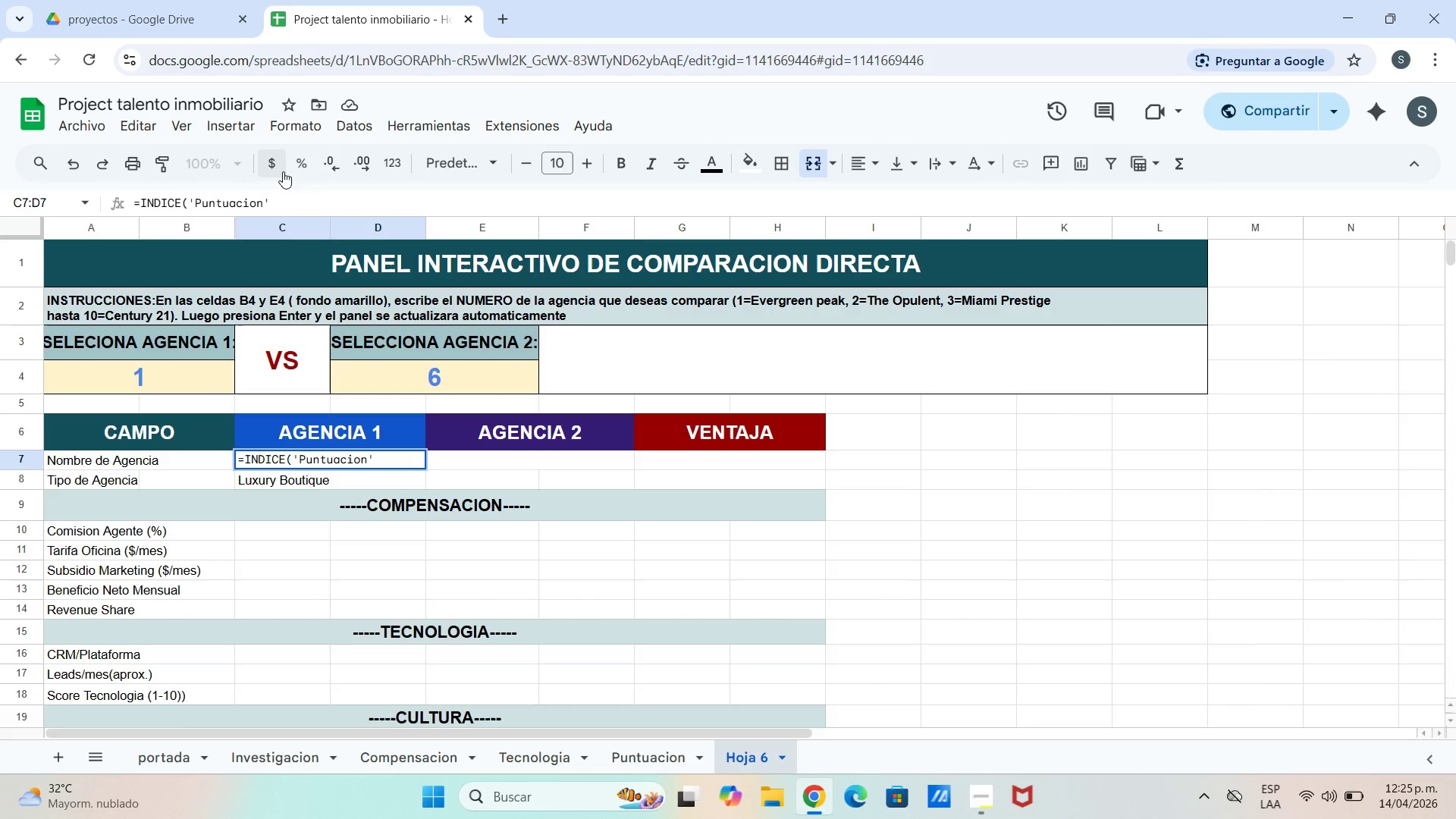 
left_click([299, 196])
 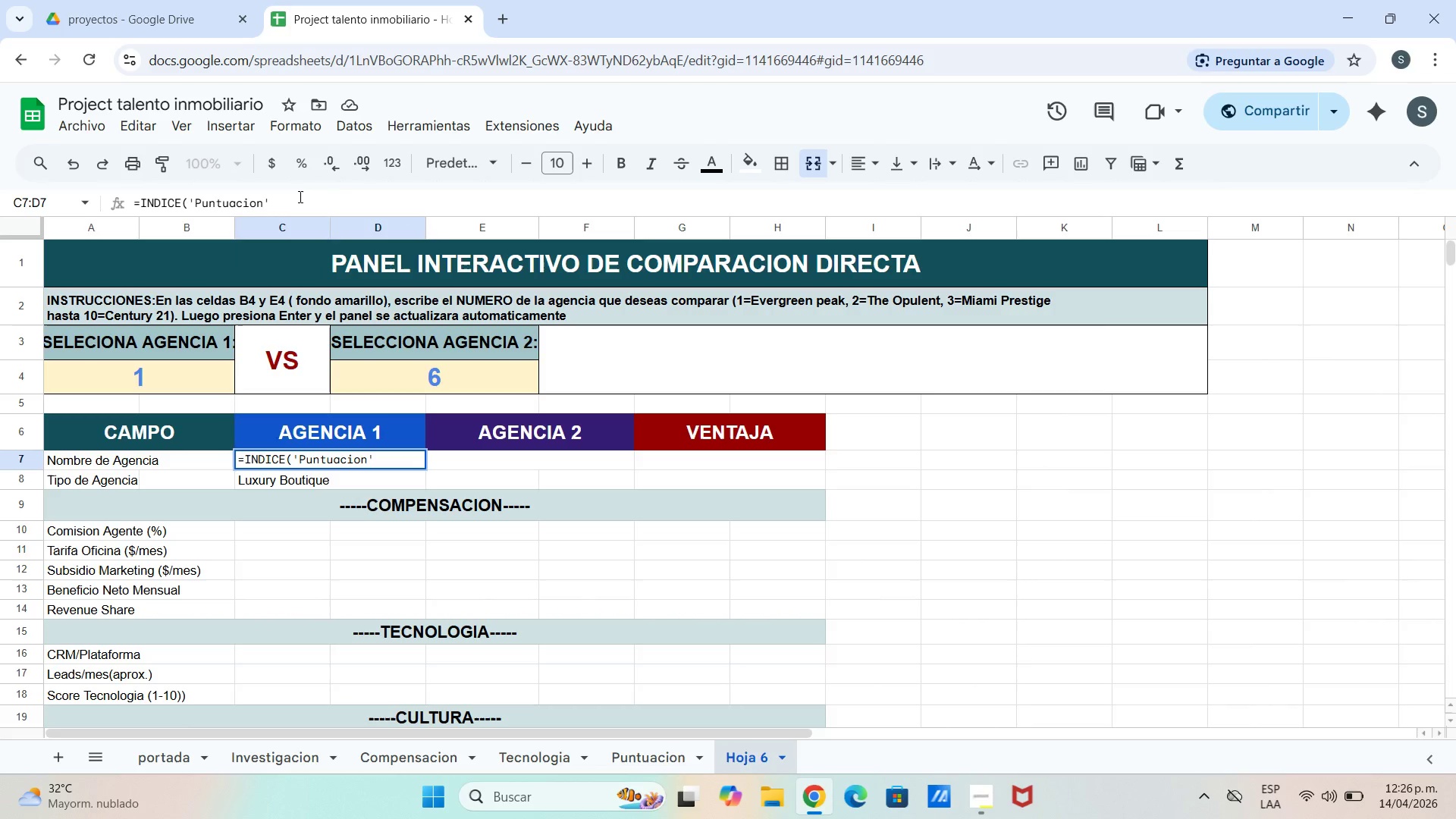 
key(Space)
 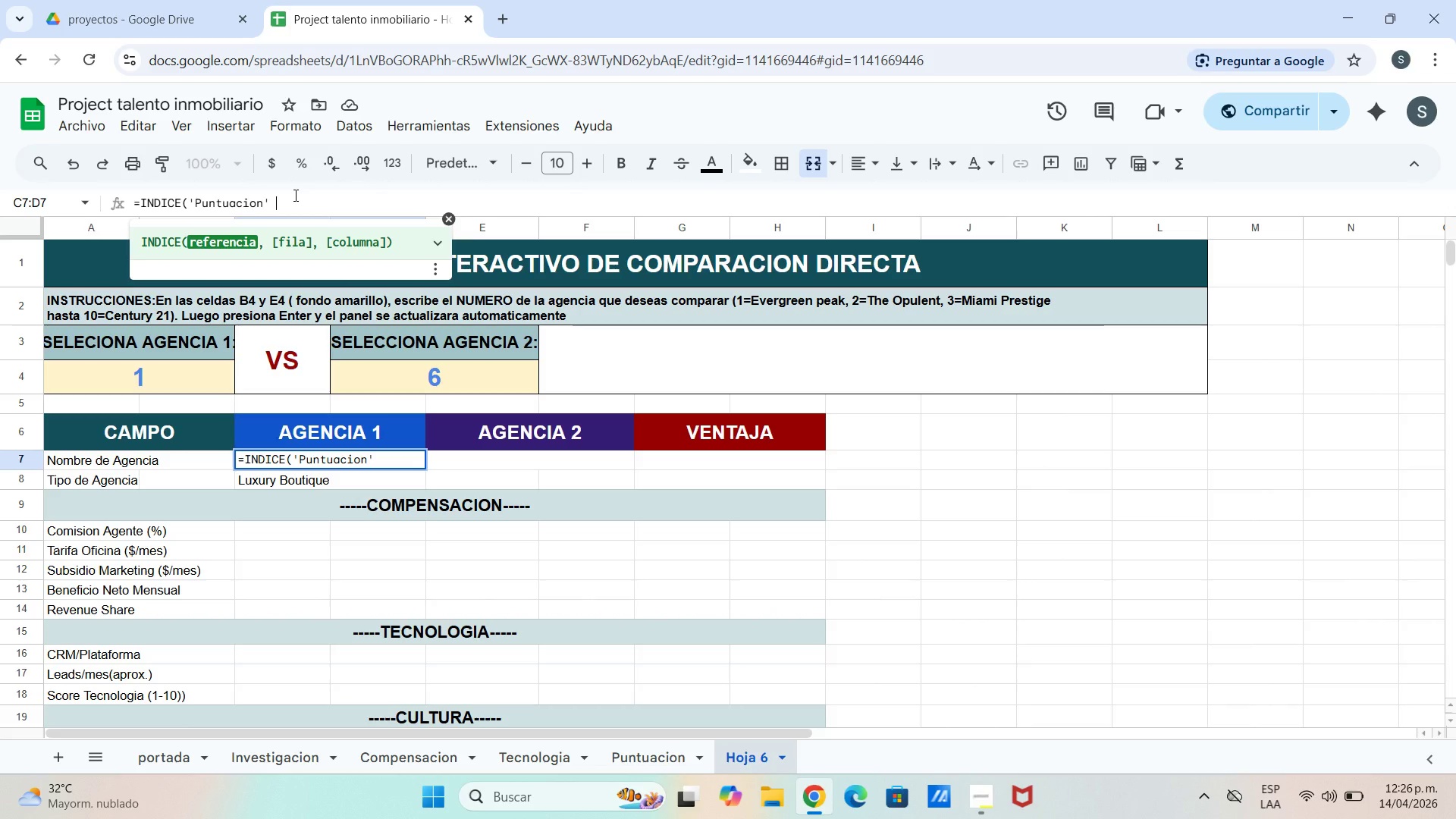 
hold_key(key=ShiftLeft, duration=1.5)
 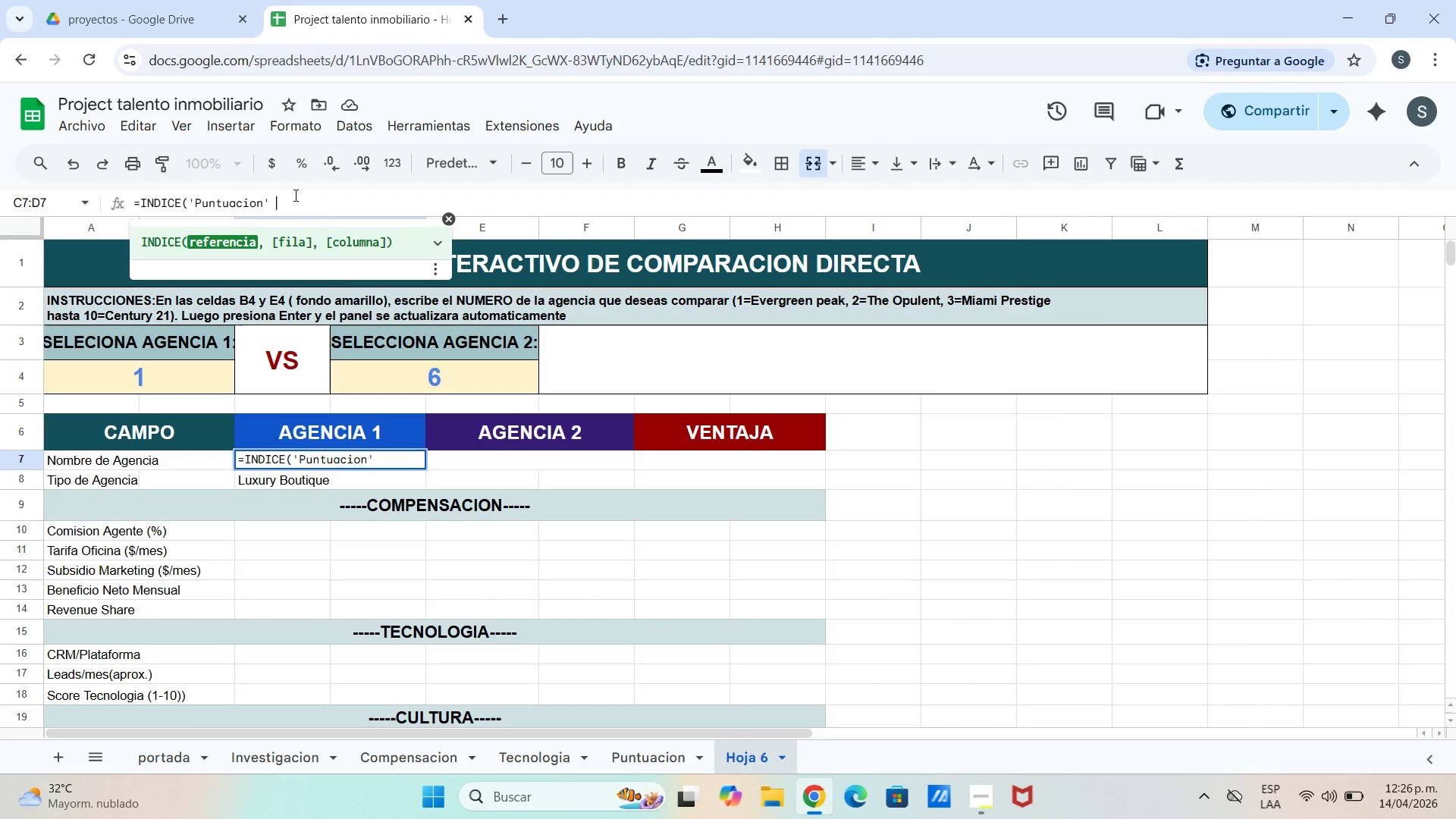 
hold_key(key=ShiftLeft, duration=1.51)
 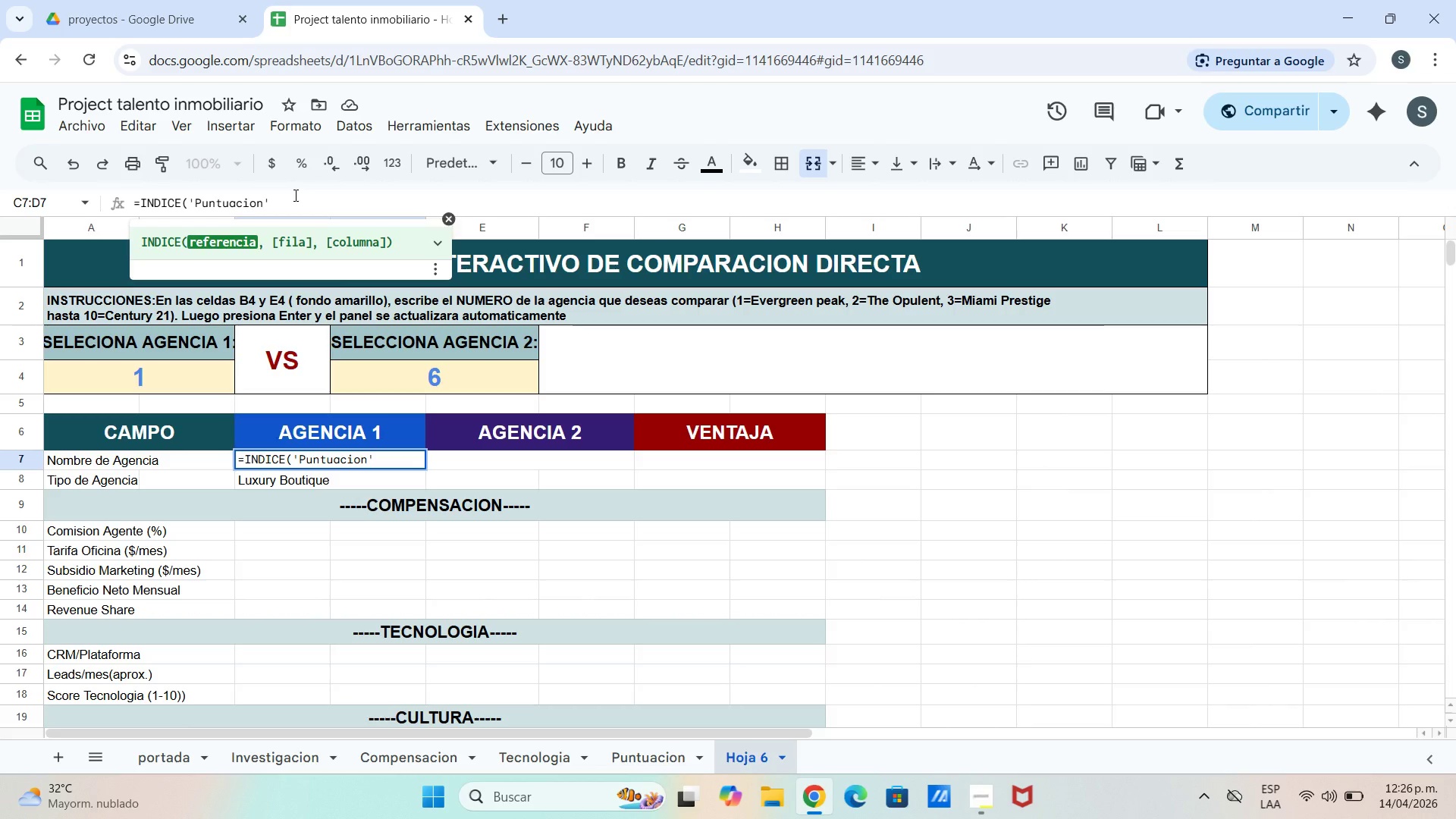 
type(!$a$)
 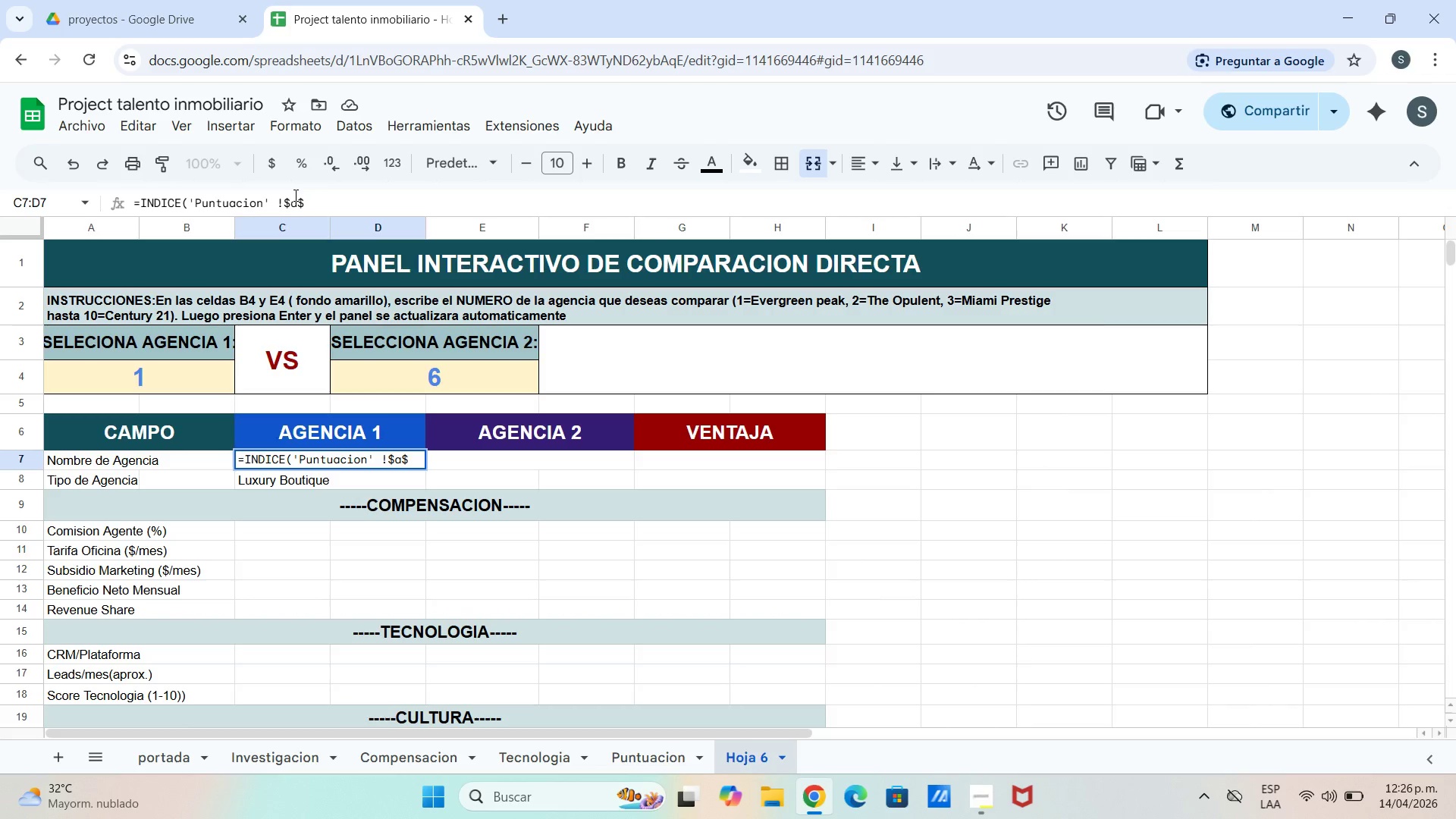 
type(15>$a$)
 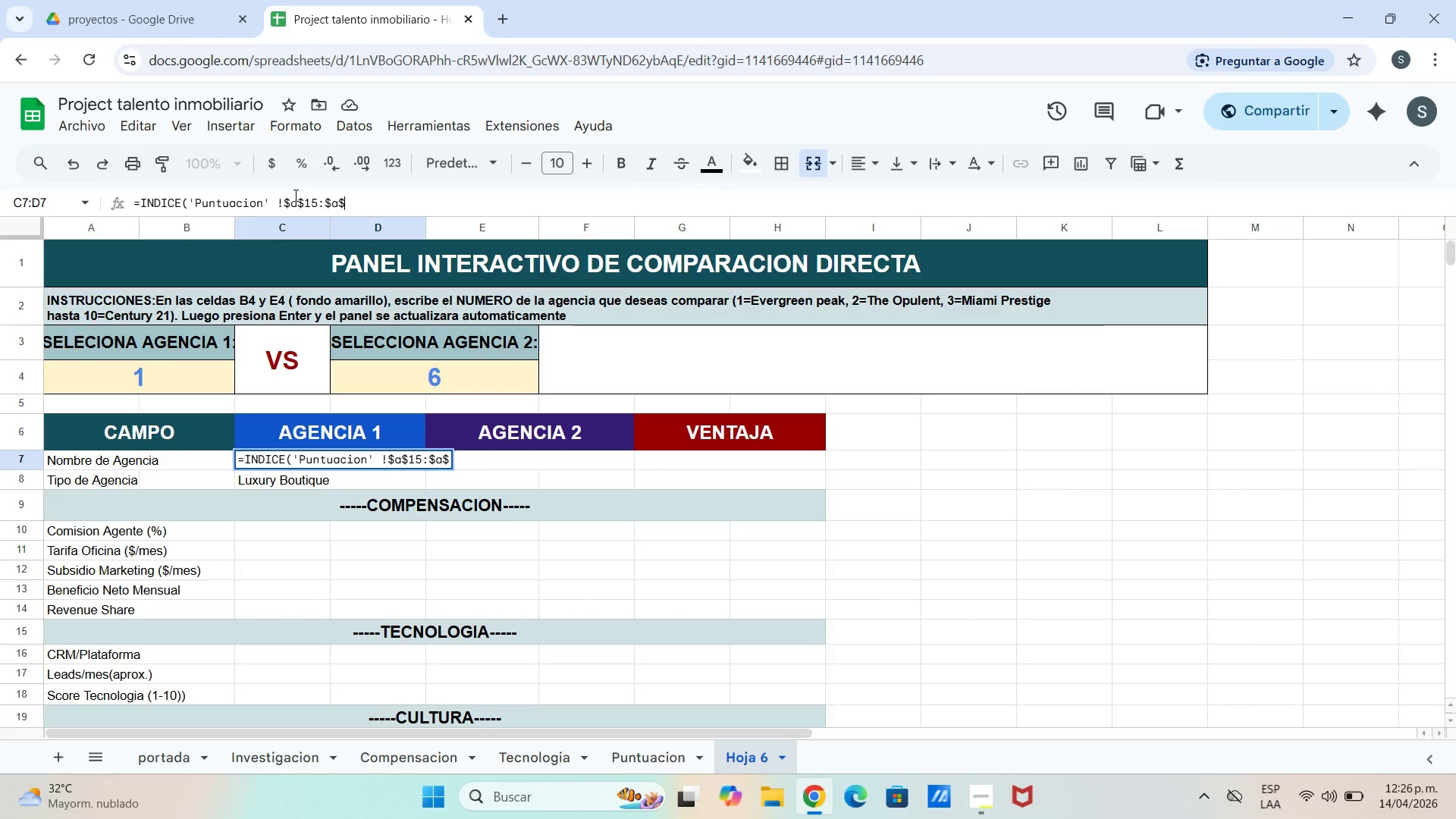 
type(24,$a$)
 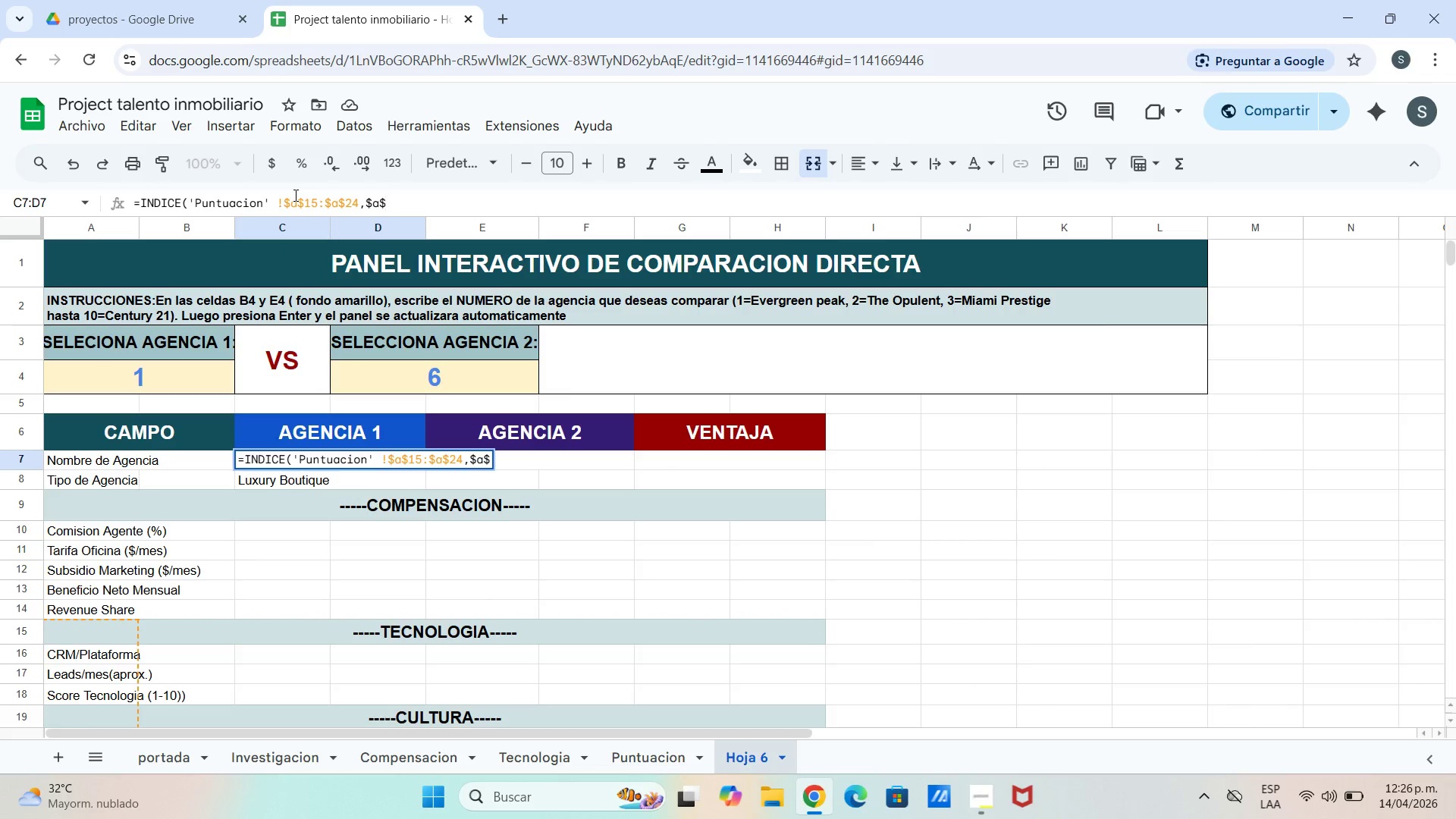 
key(4)
 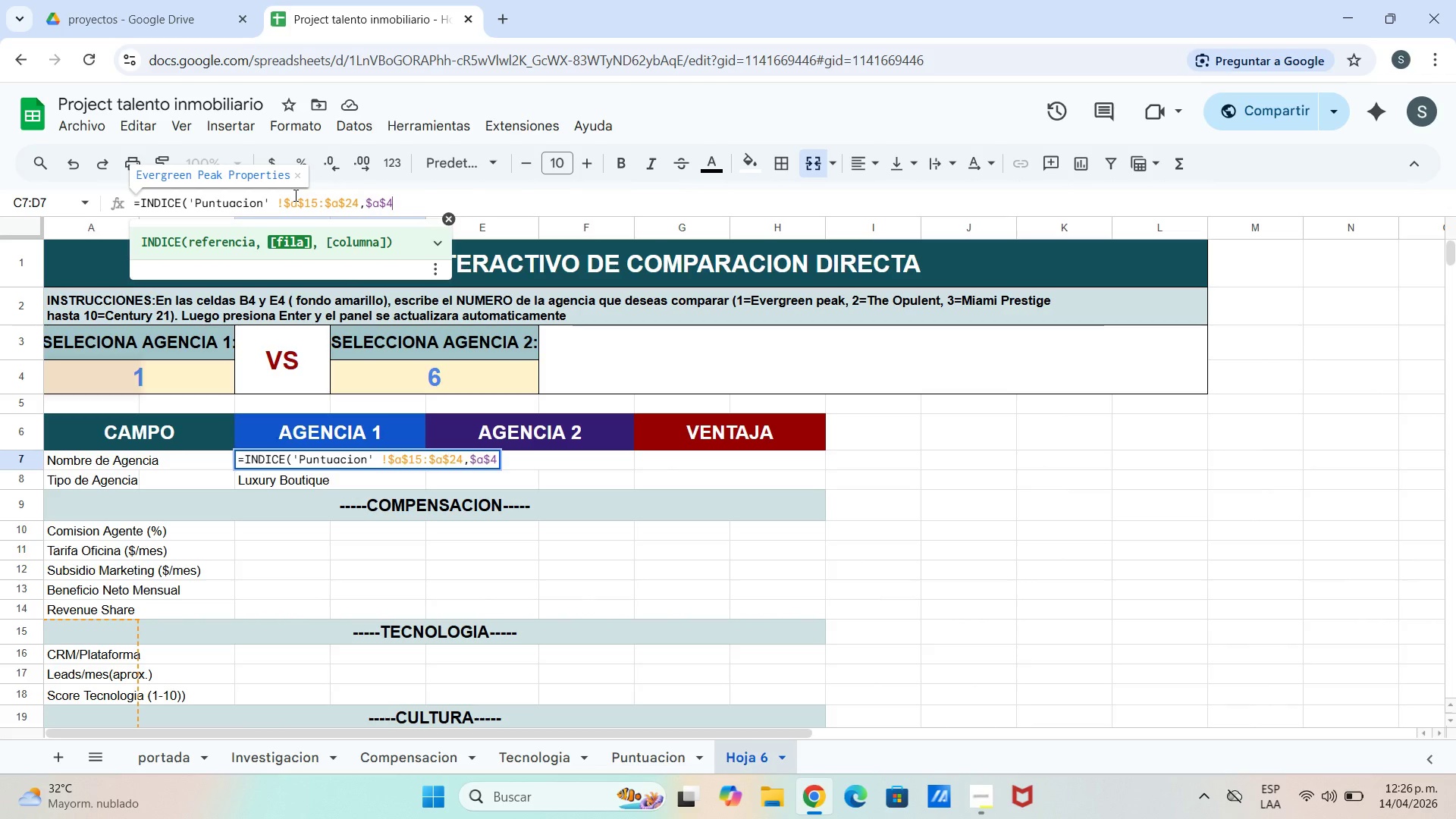 
key(Comma)
 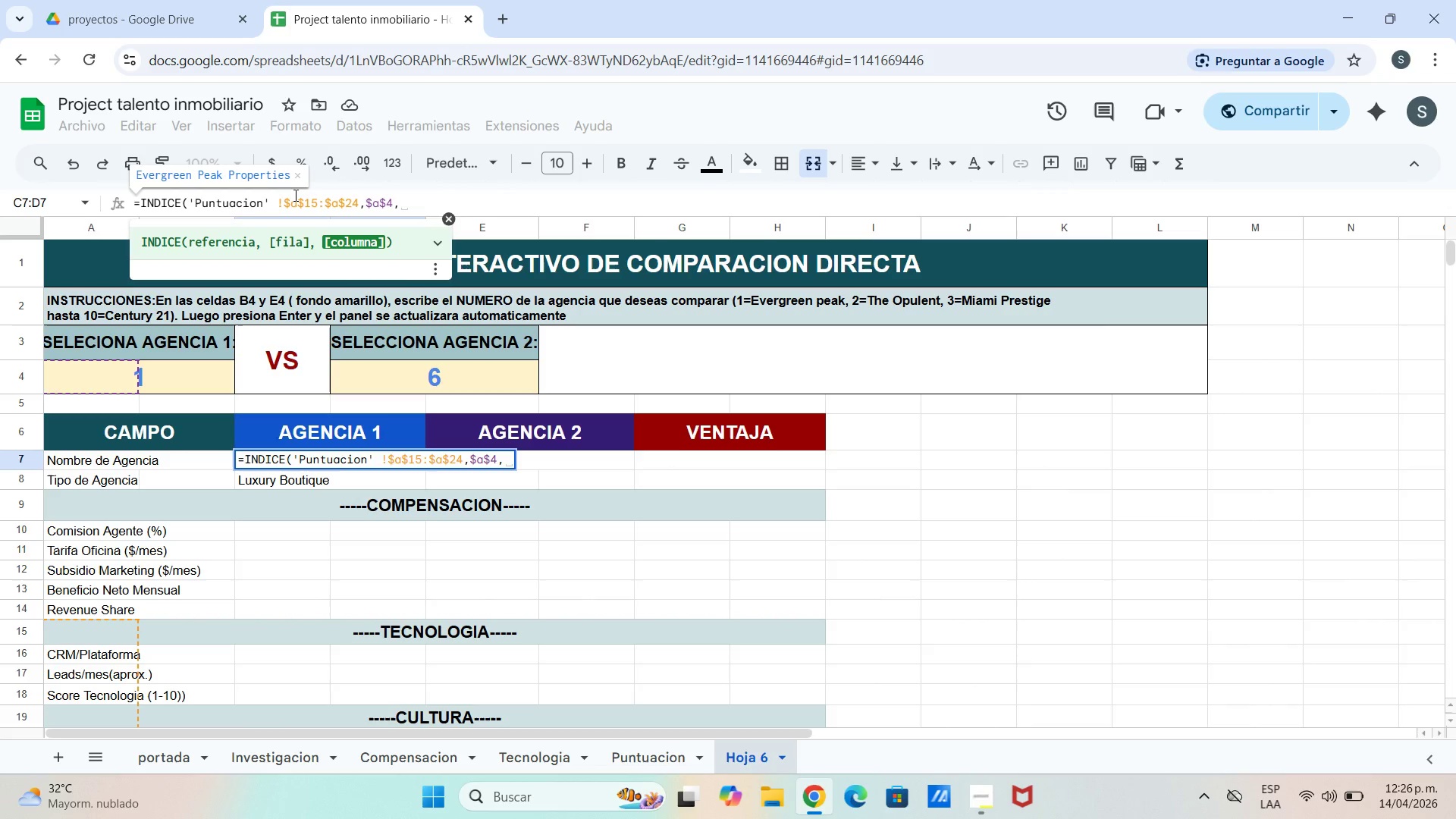 
wait(6.83)
 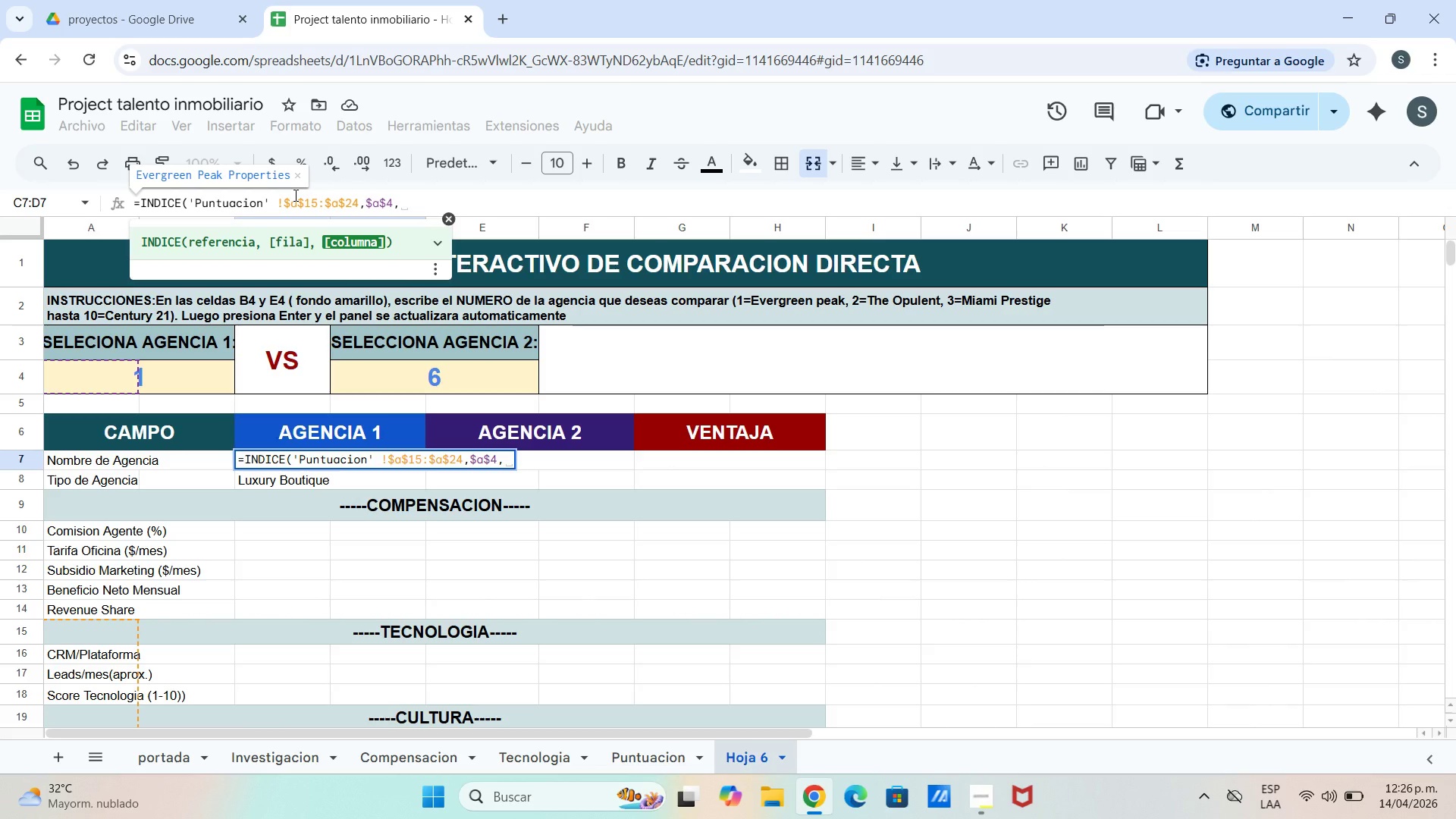 
type(1()
 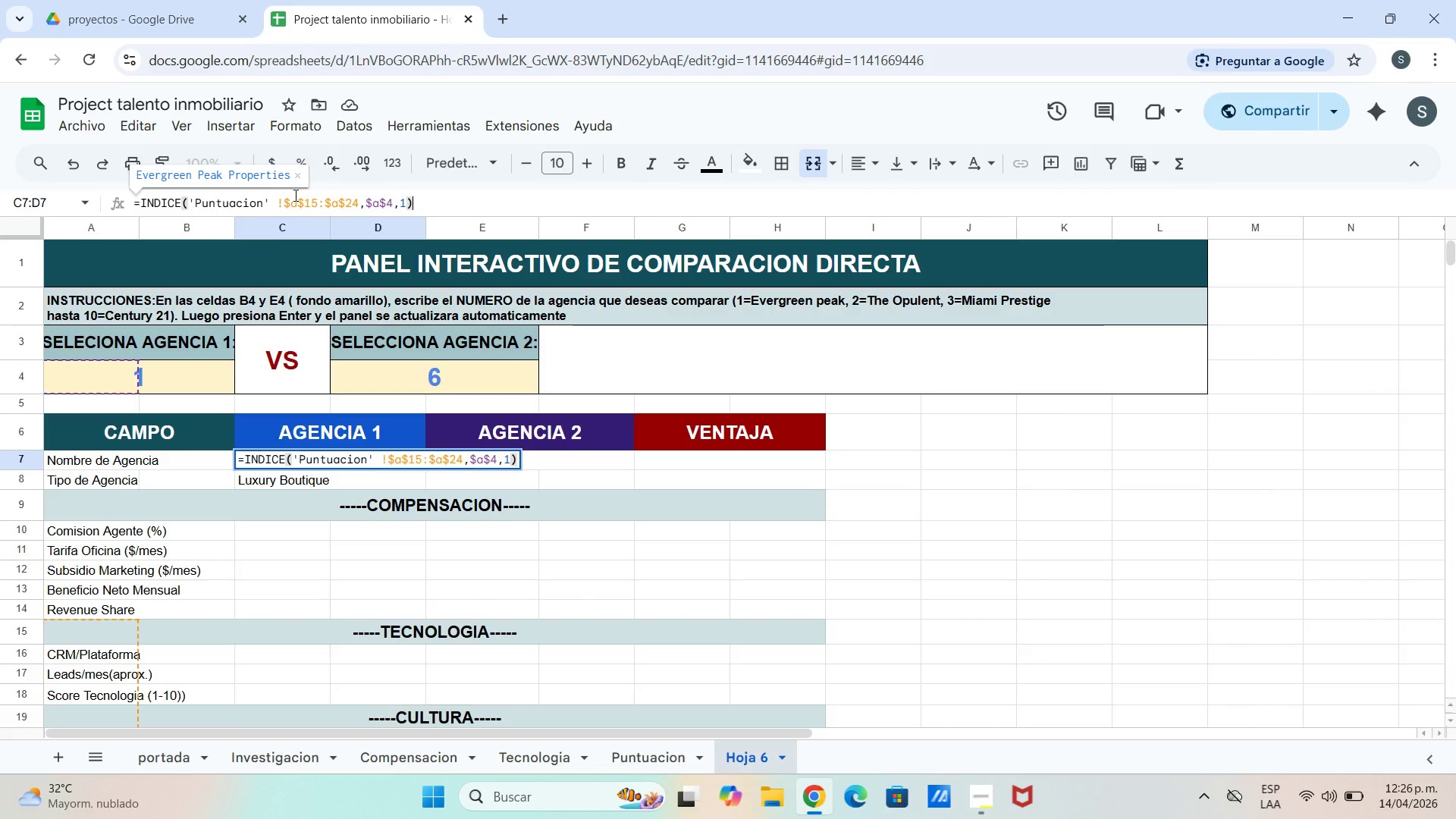 
key(Enter)
 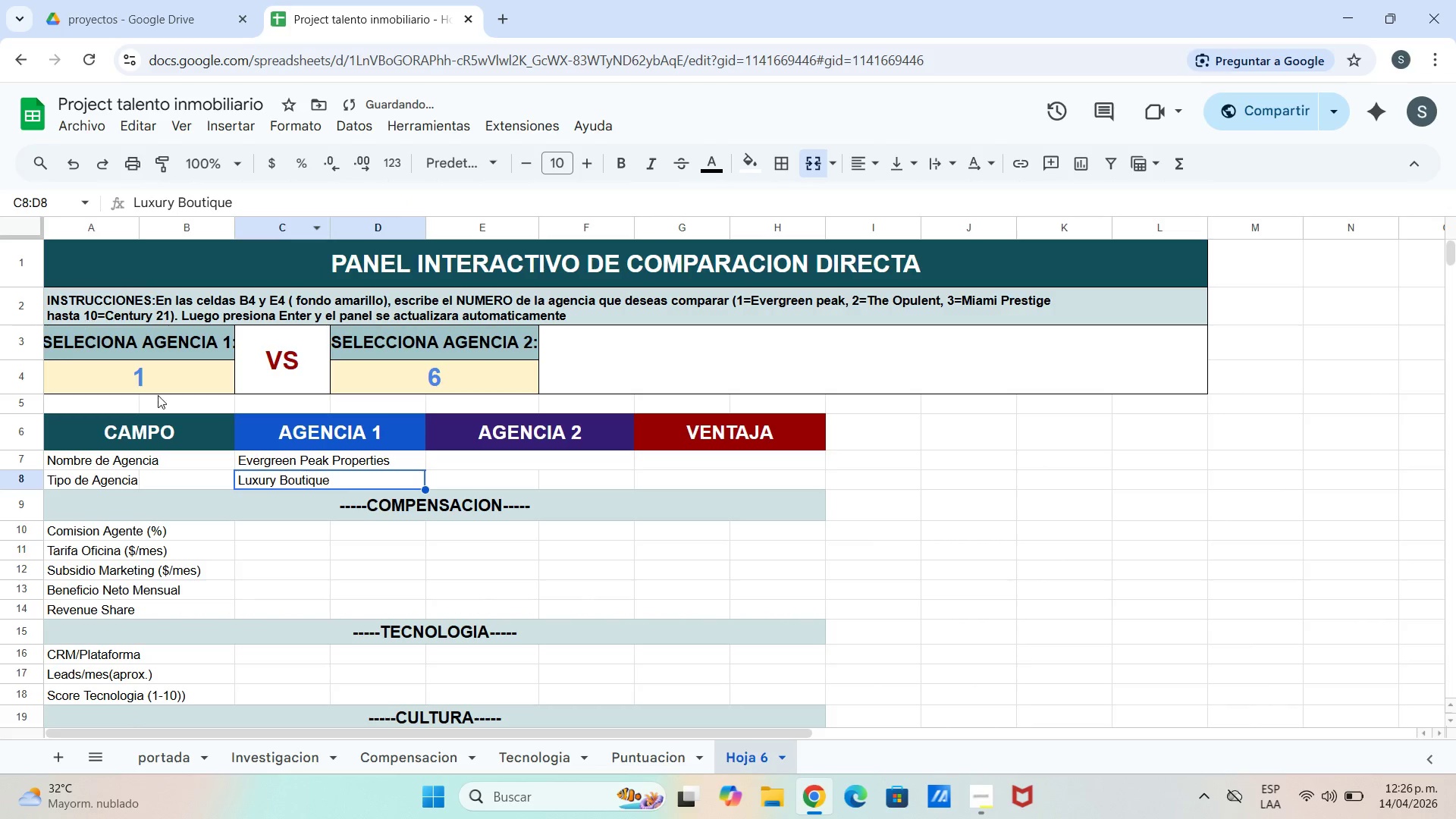 
left_click([362, 466])
 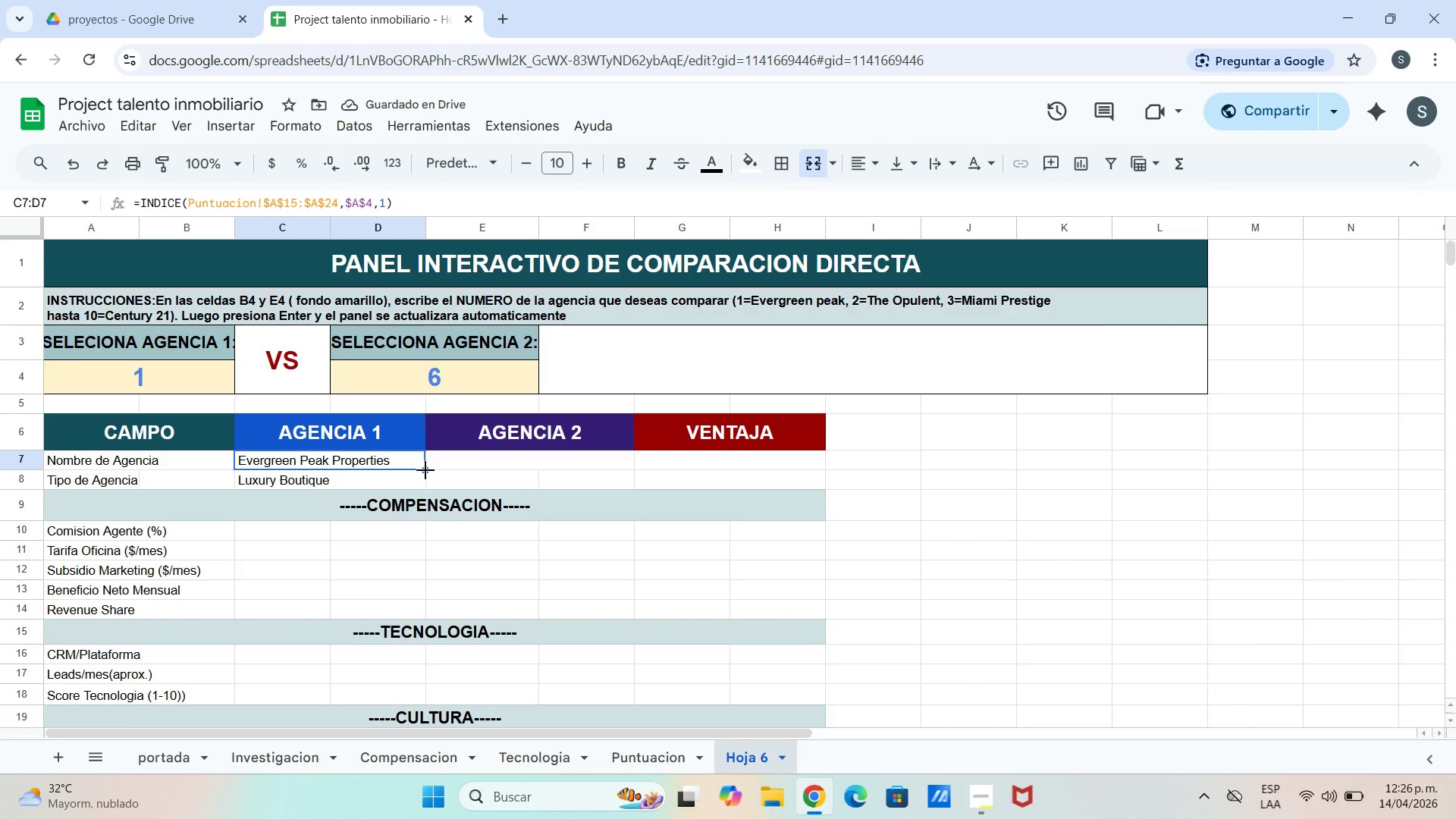 
left_click_drag(start_coordinate=[425, 470], to_coordinate=[428, 485])
 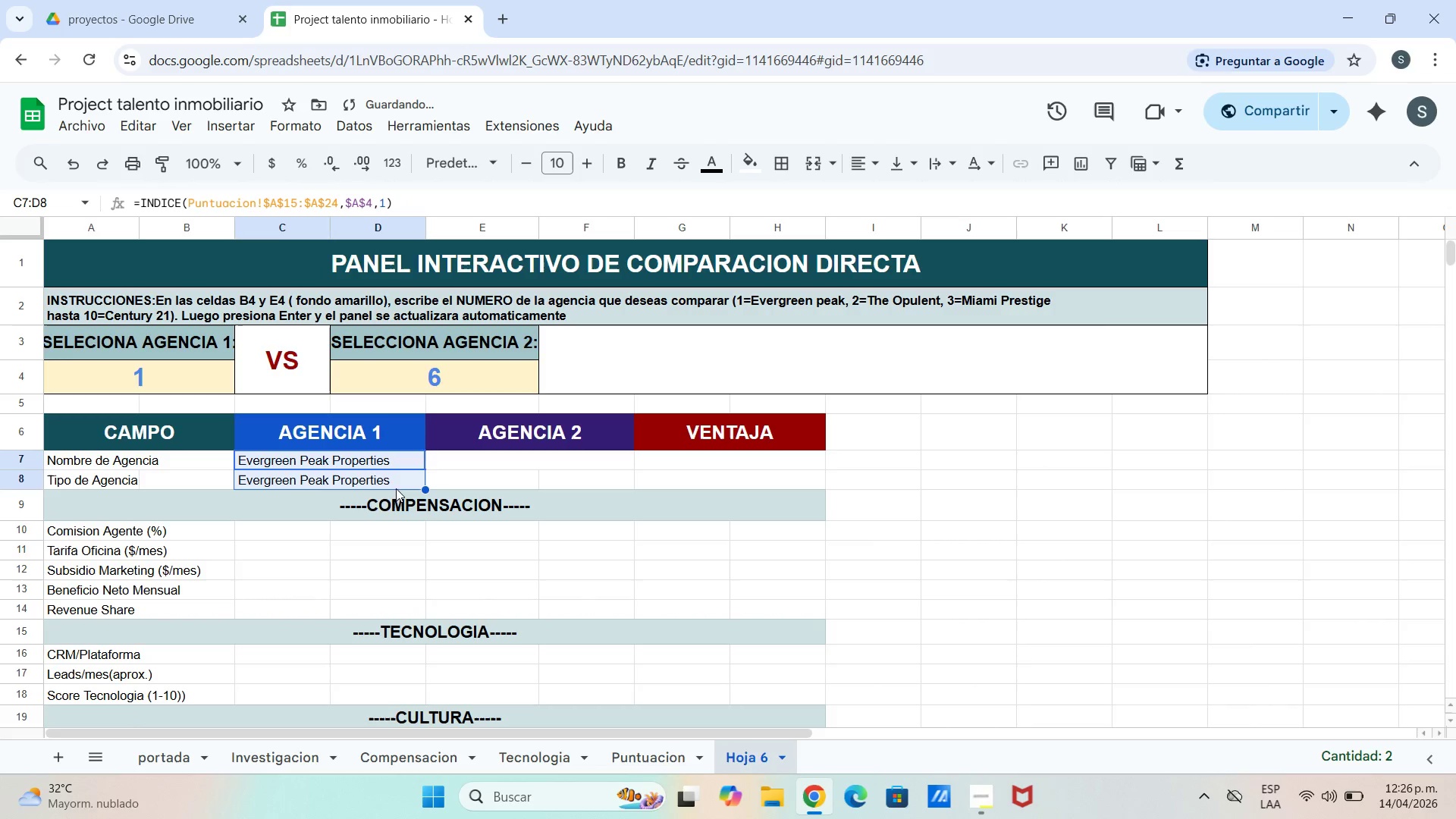 
left_click([395, 487])
 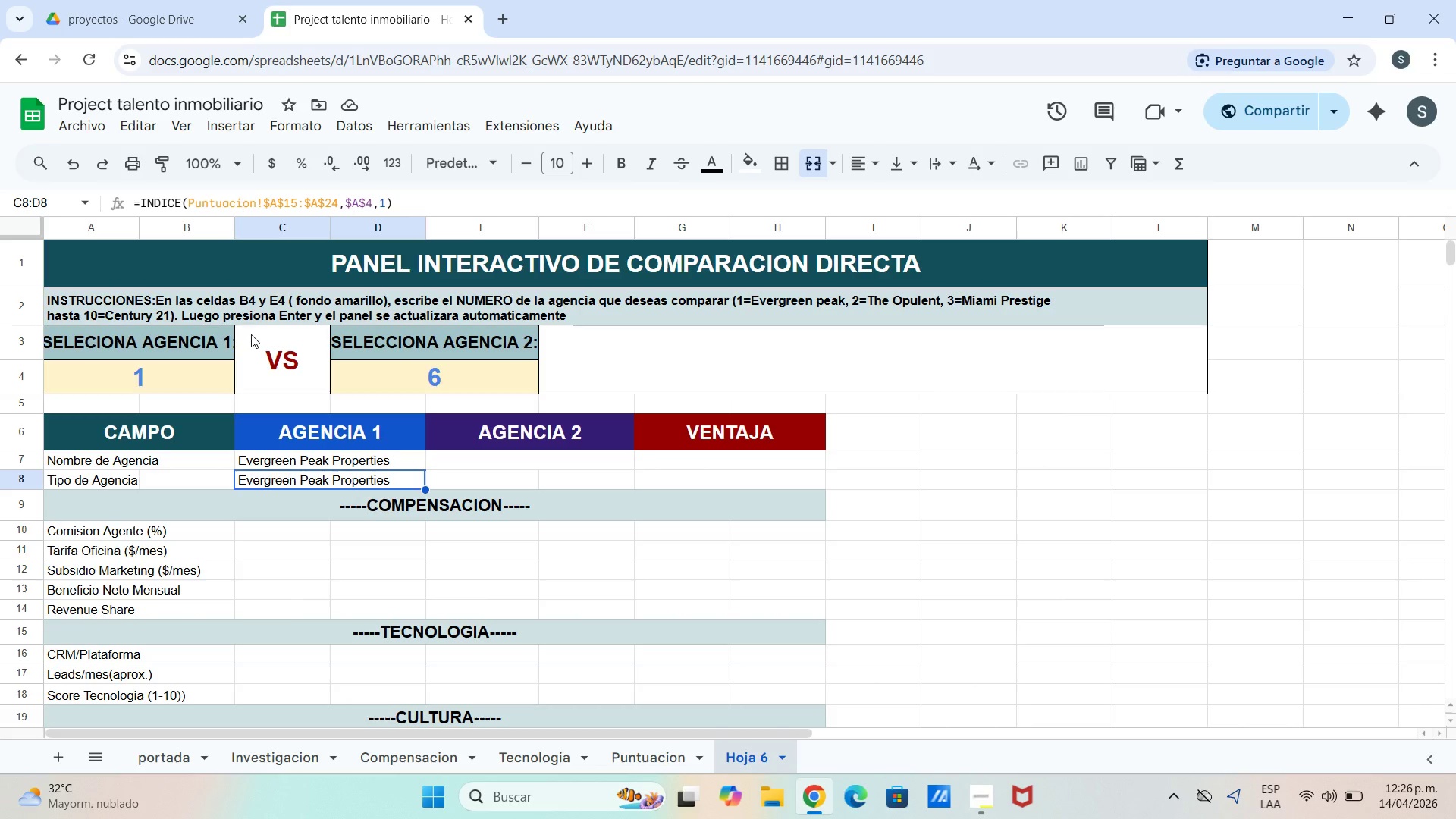 
wait(5.53)
 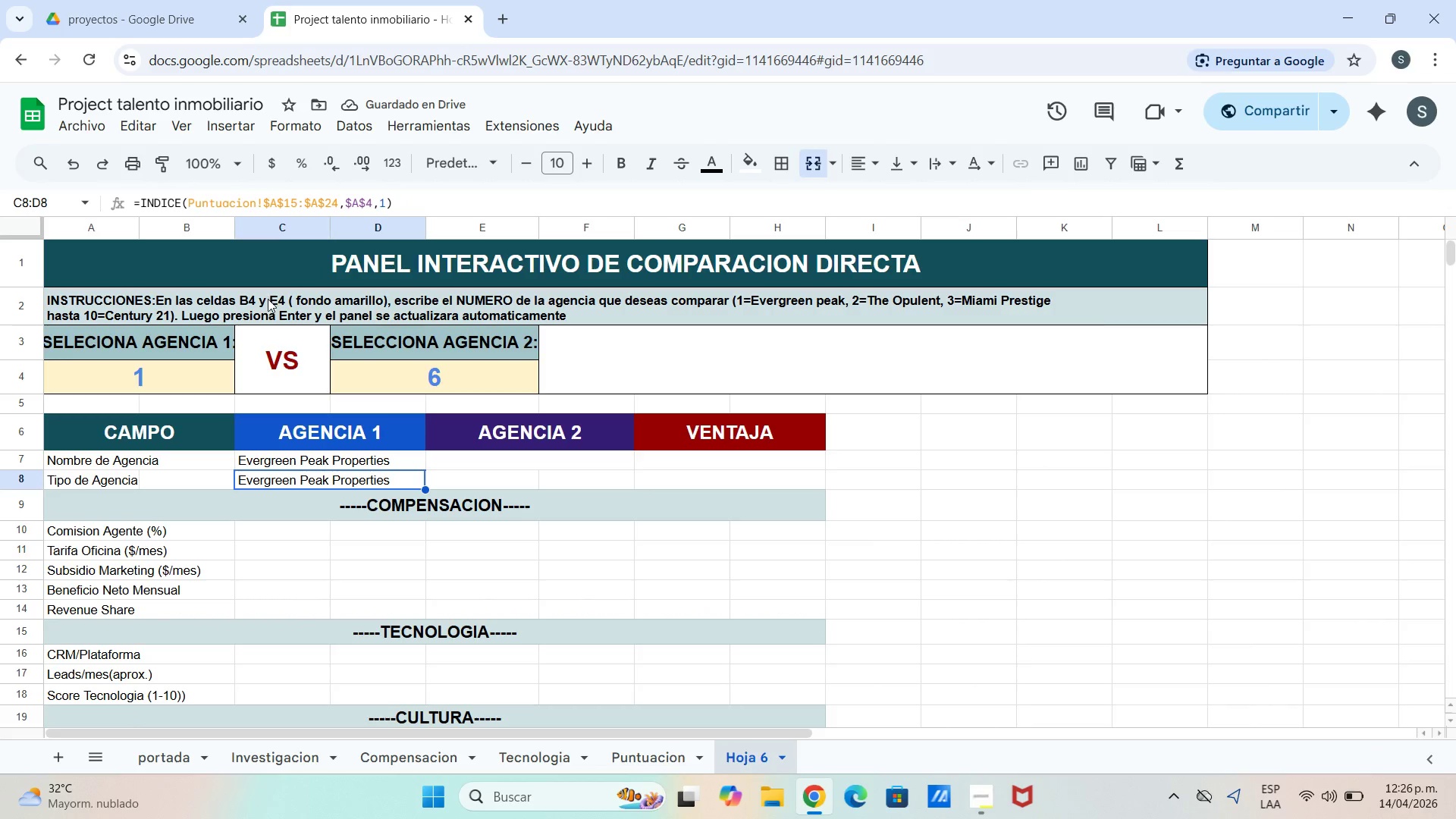 
left_click([404, 199])
 